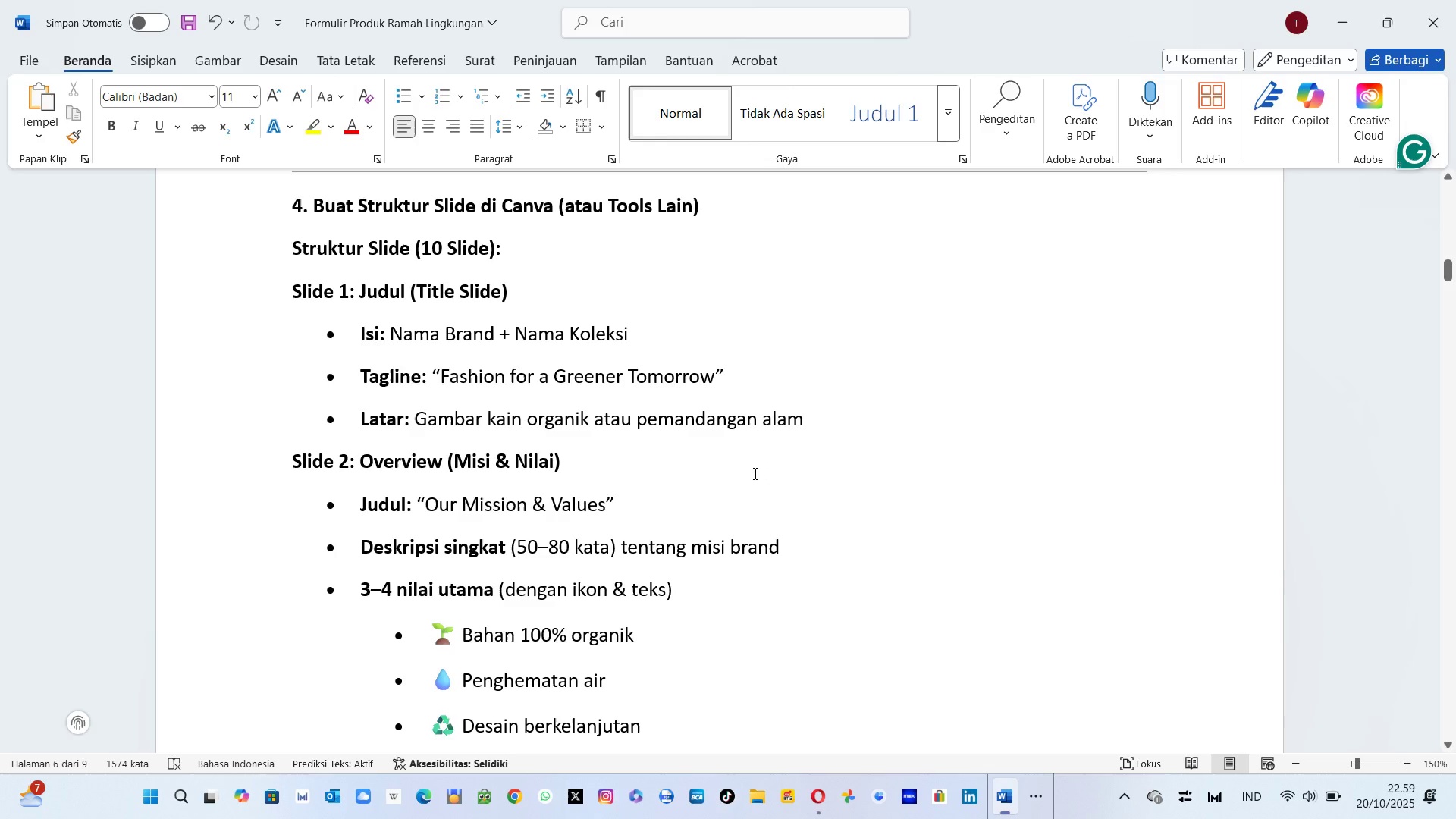 
key(Alt+Tab)
 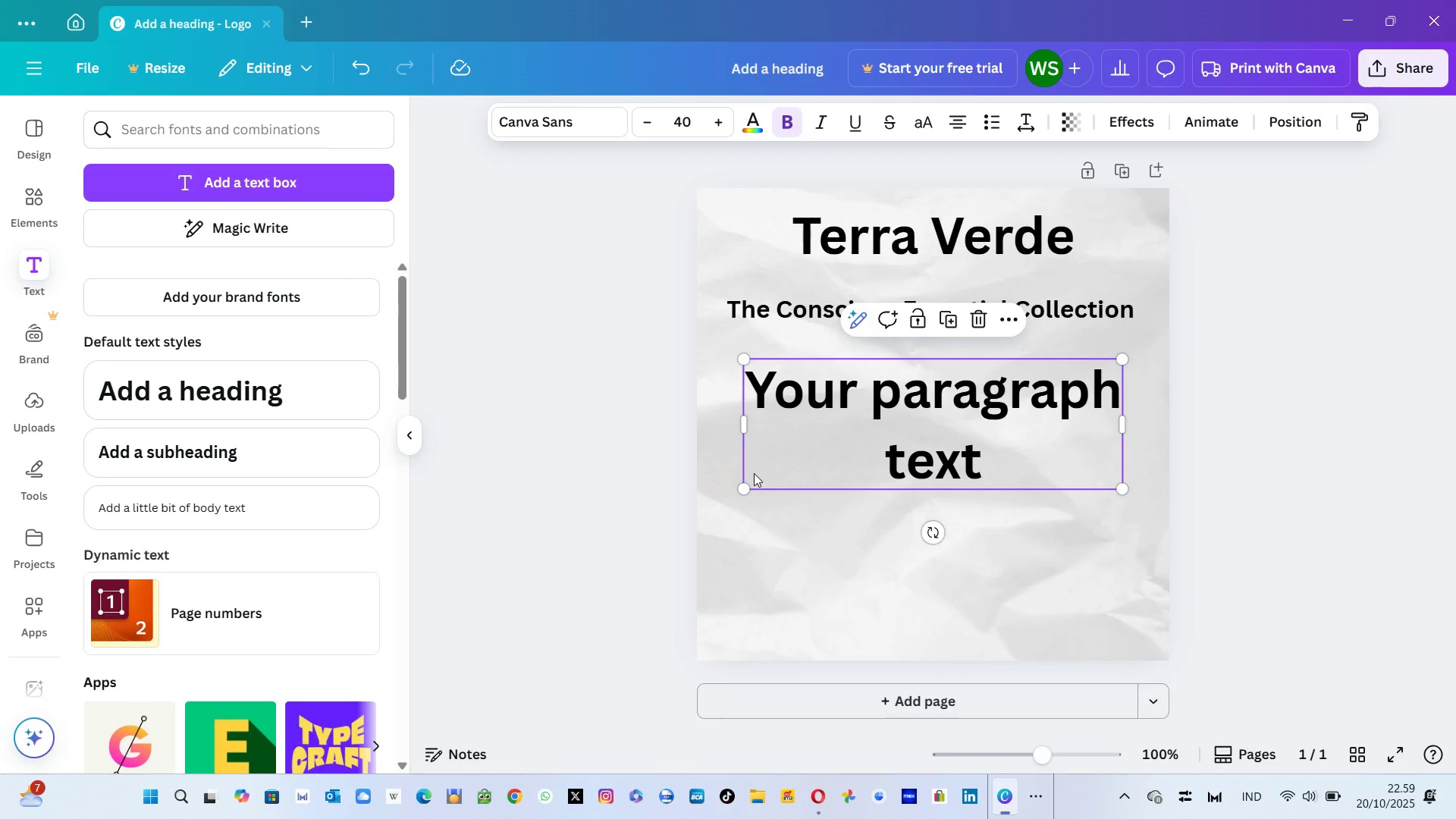 
key(Shift+ShiftLeft)
 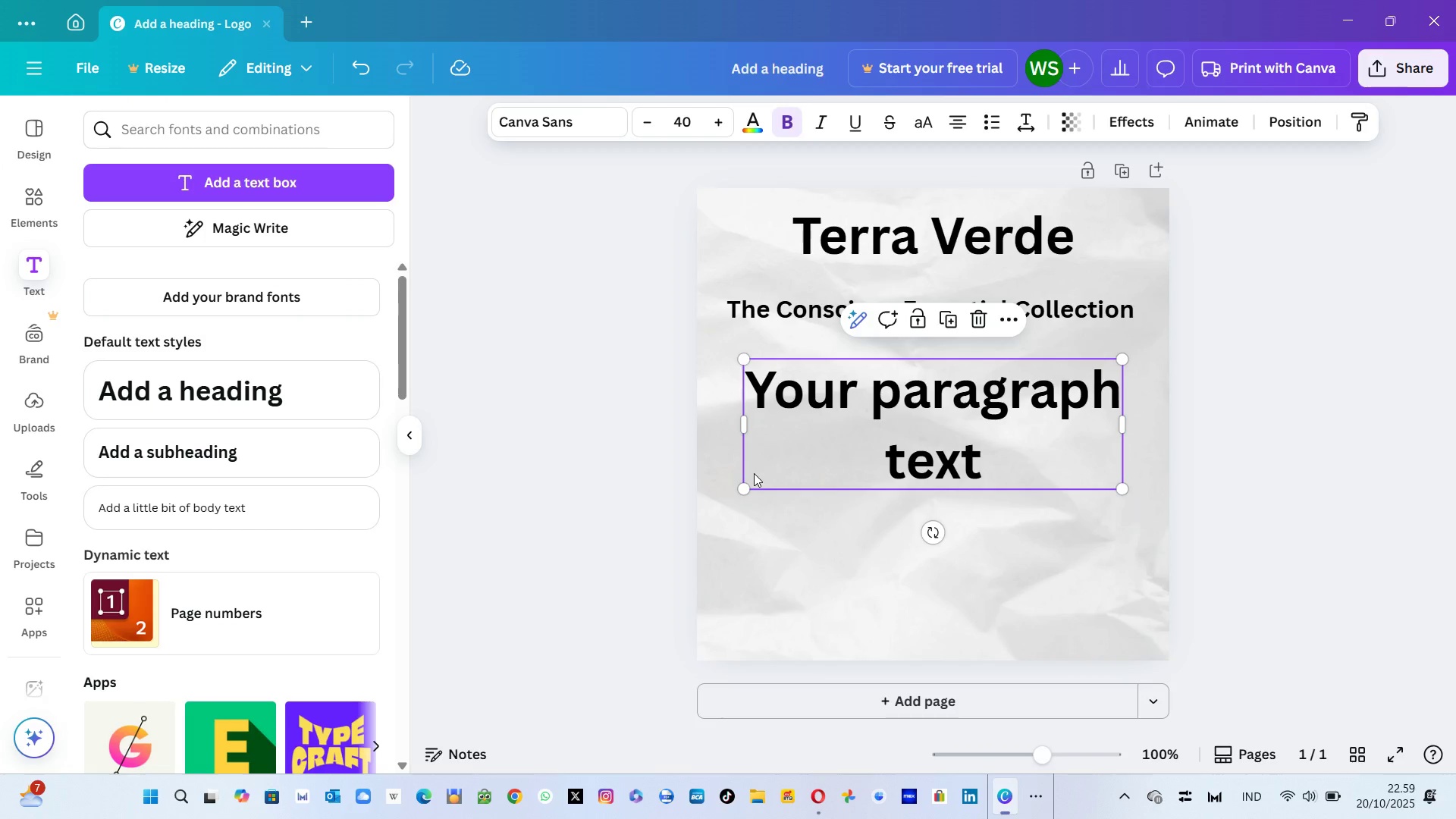 
key(Shift+F)
 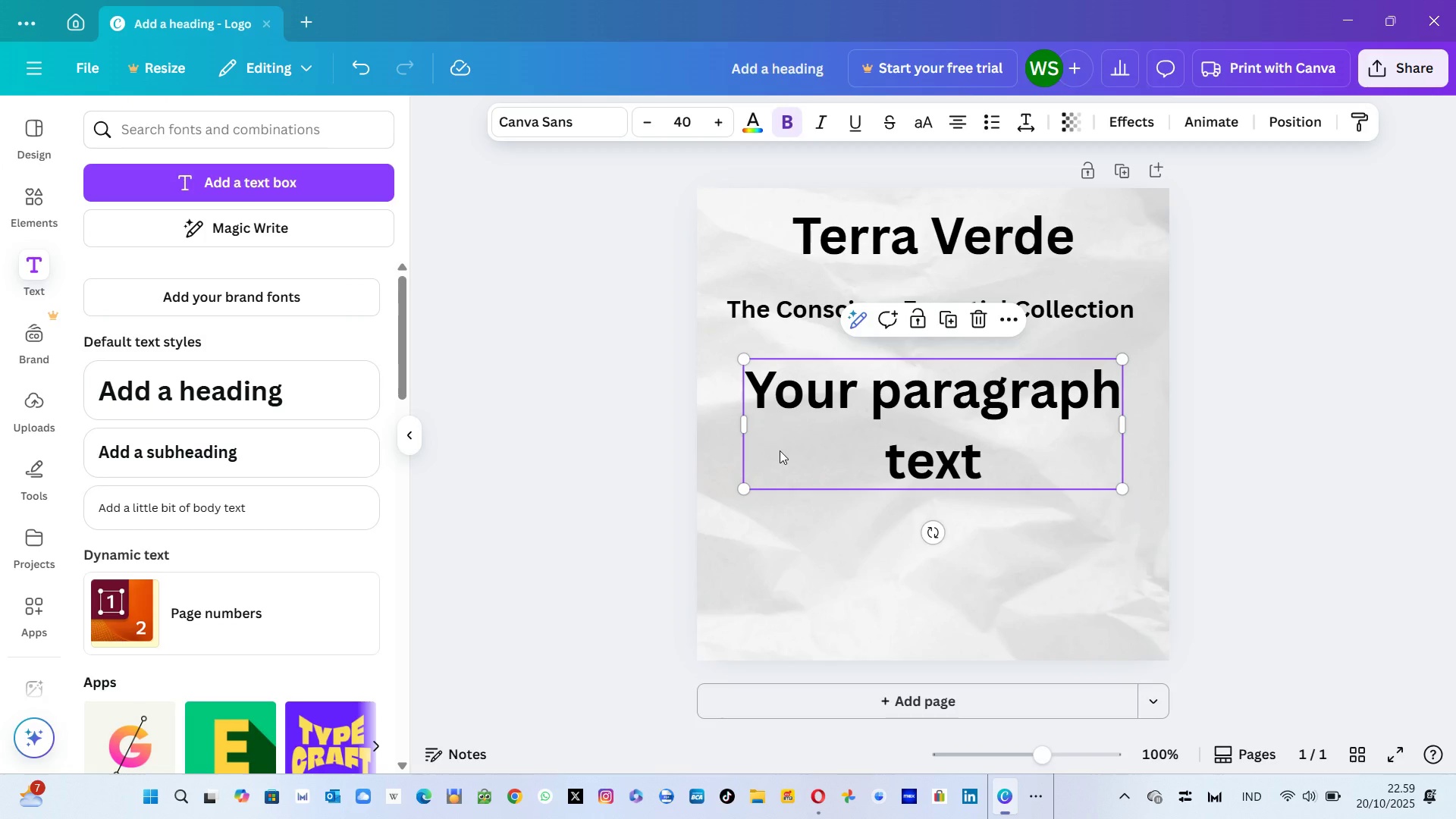 
left_click([780, 450])
 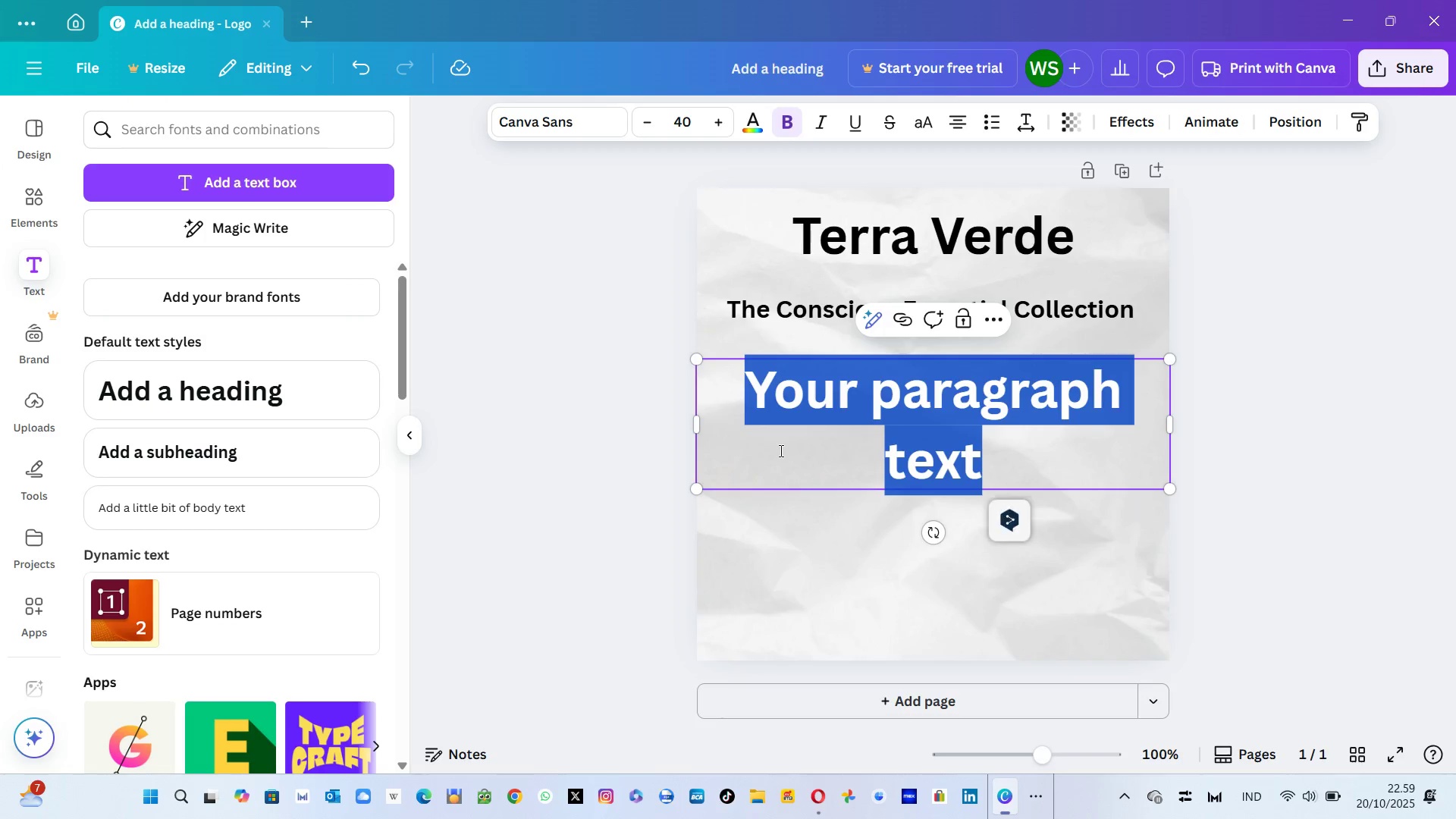 
type(Fashion for Greener)
 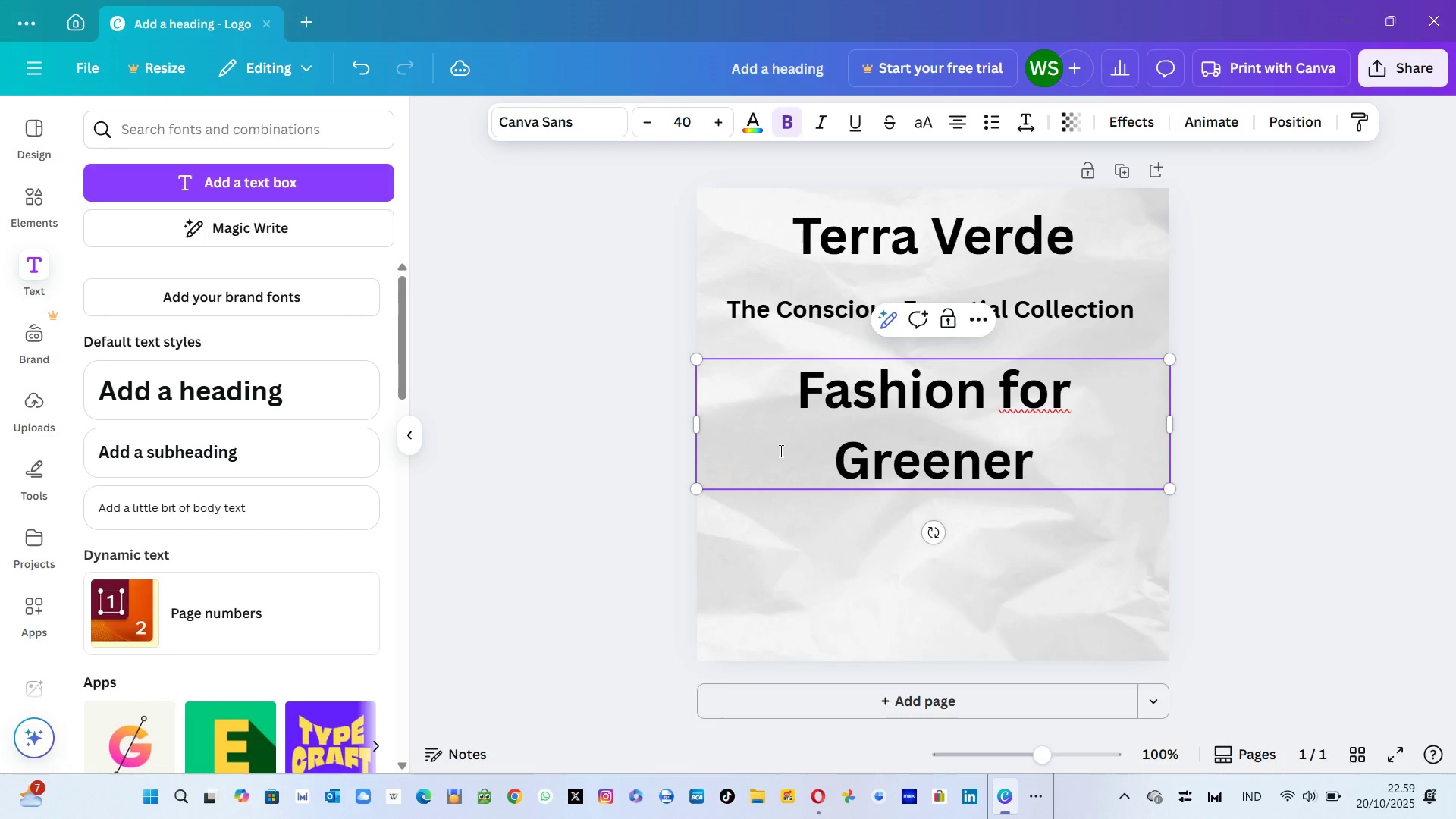 
key(Alt+AltLeft)
 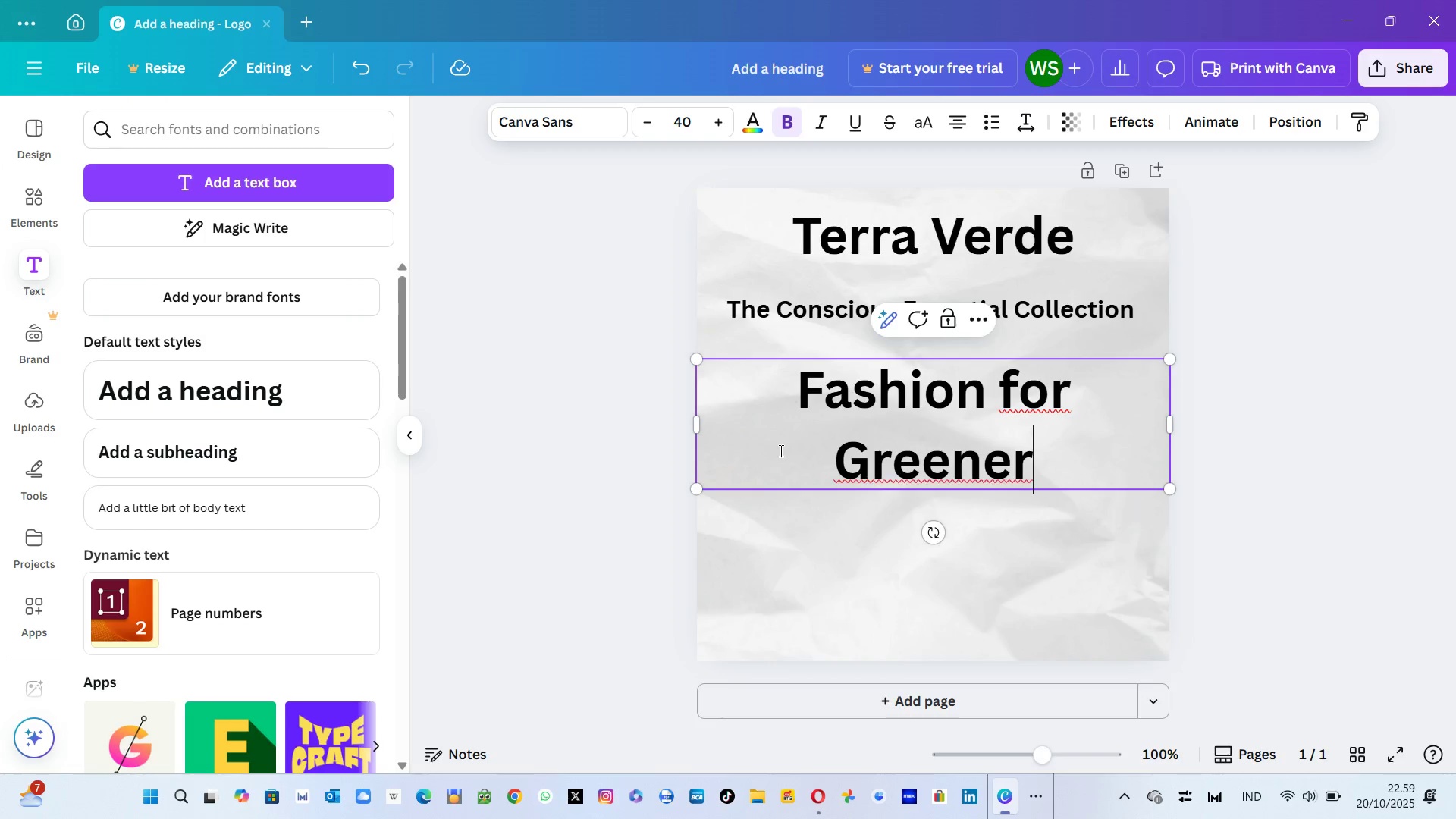 
key(Alt+Tab)
 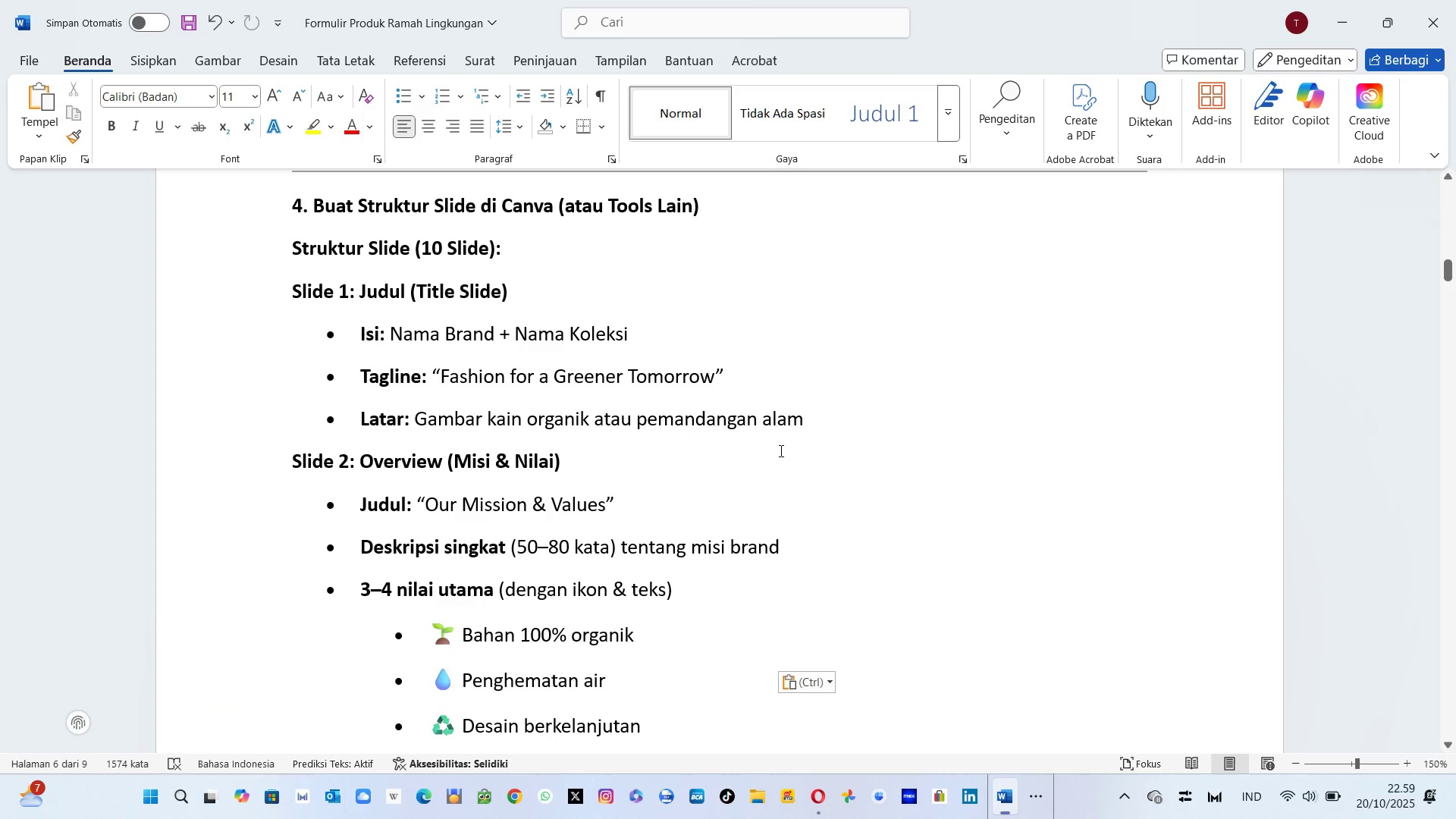 
key(Alt+AltLeft)
 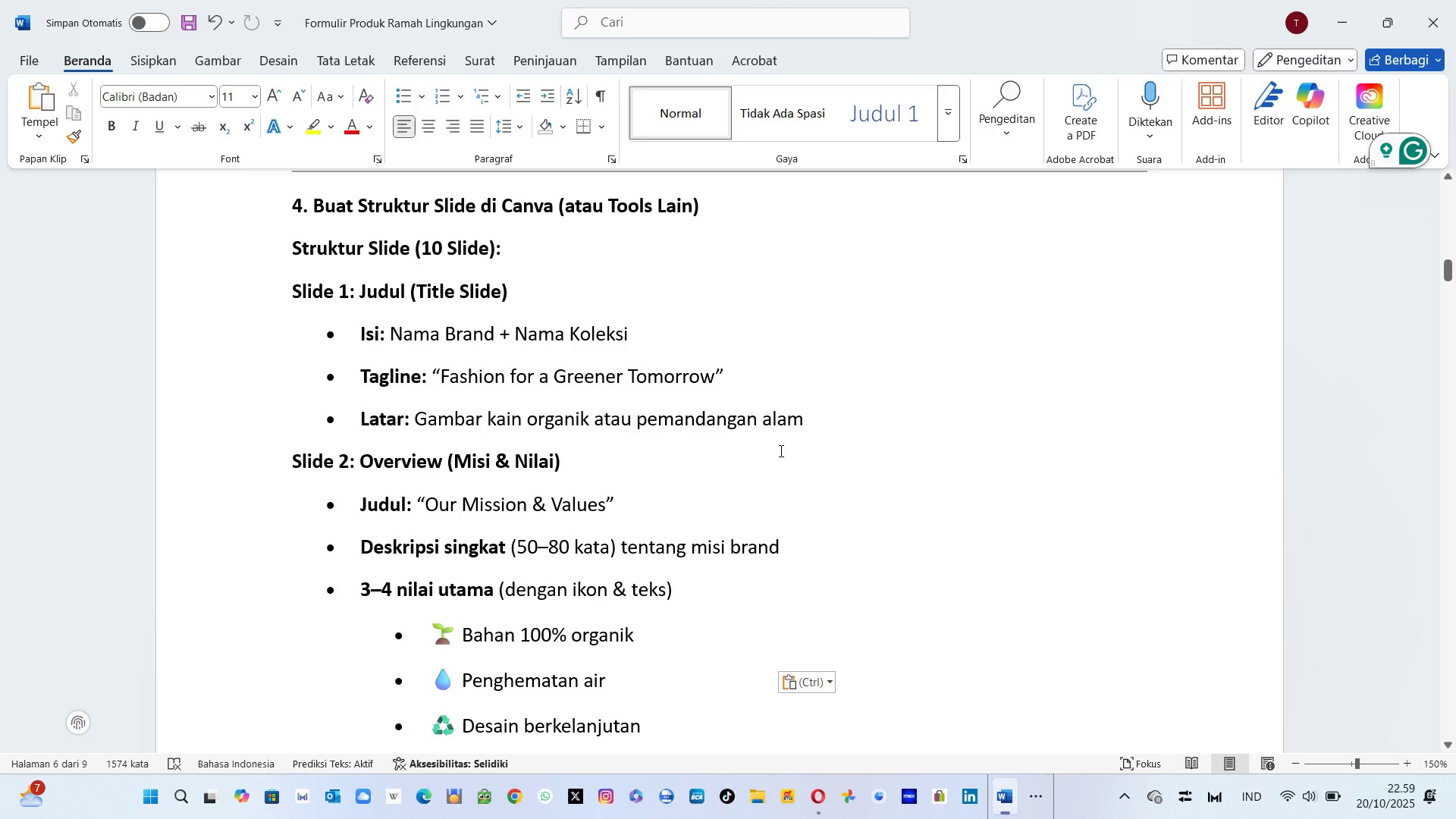 
key(Alt+Tab)
 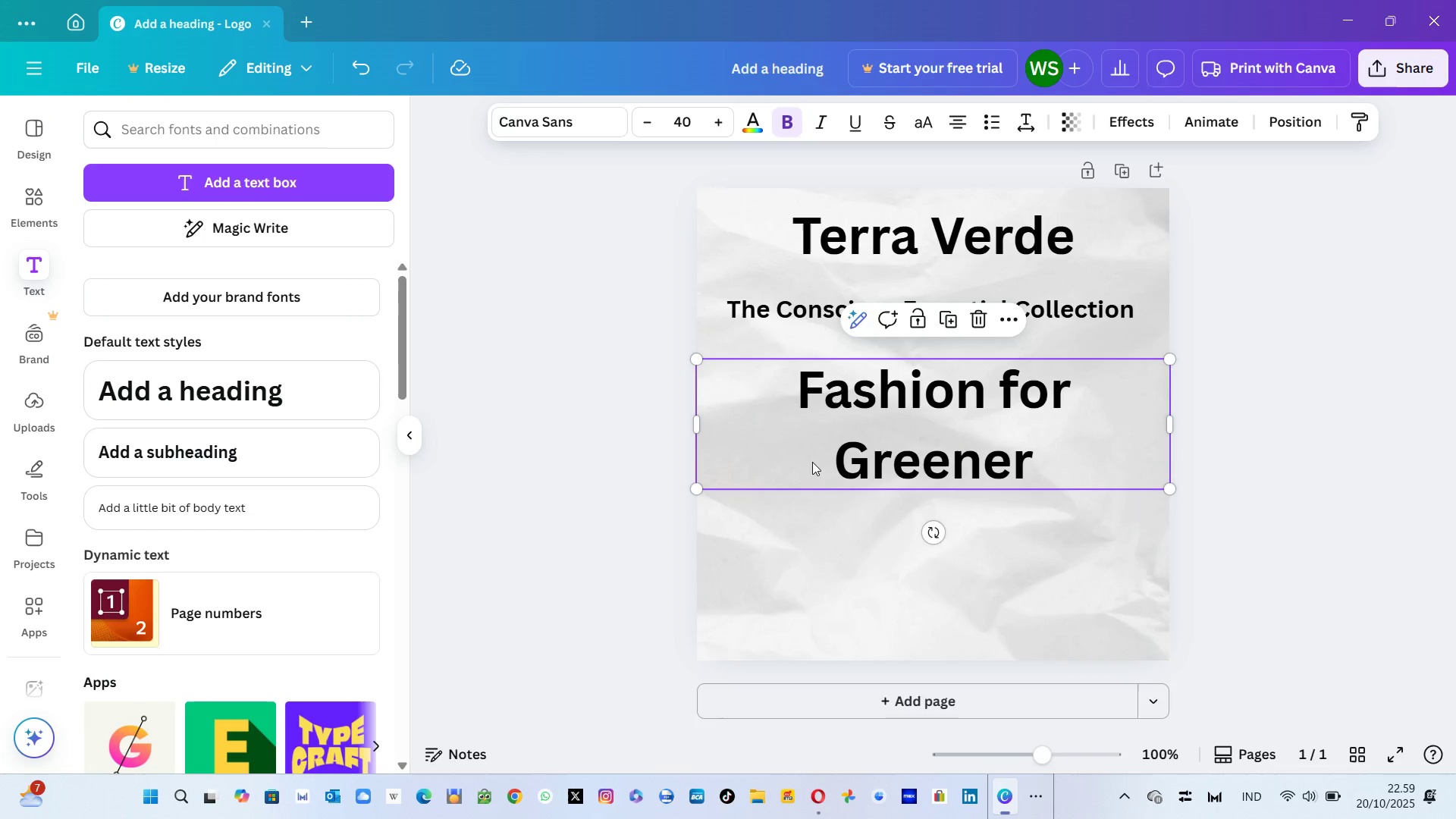 
left_click([814, 463])
 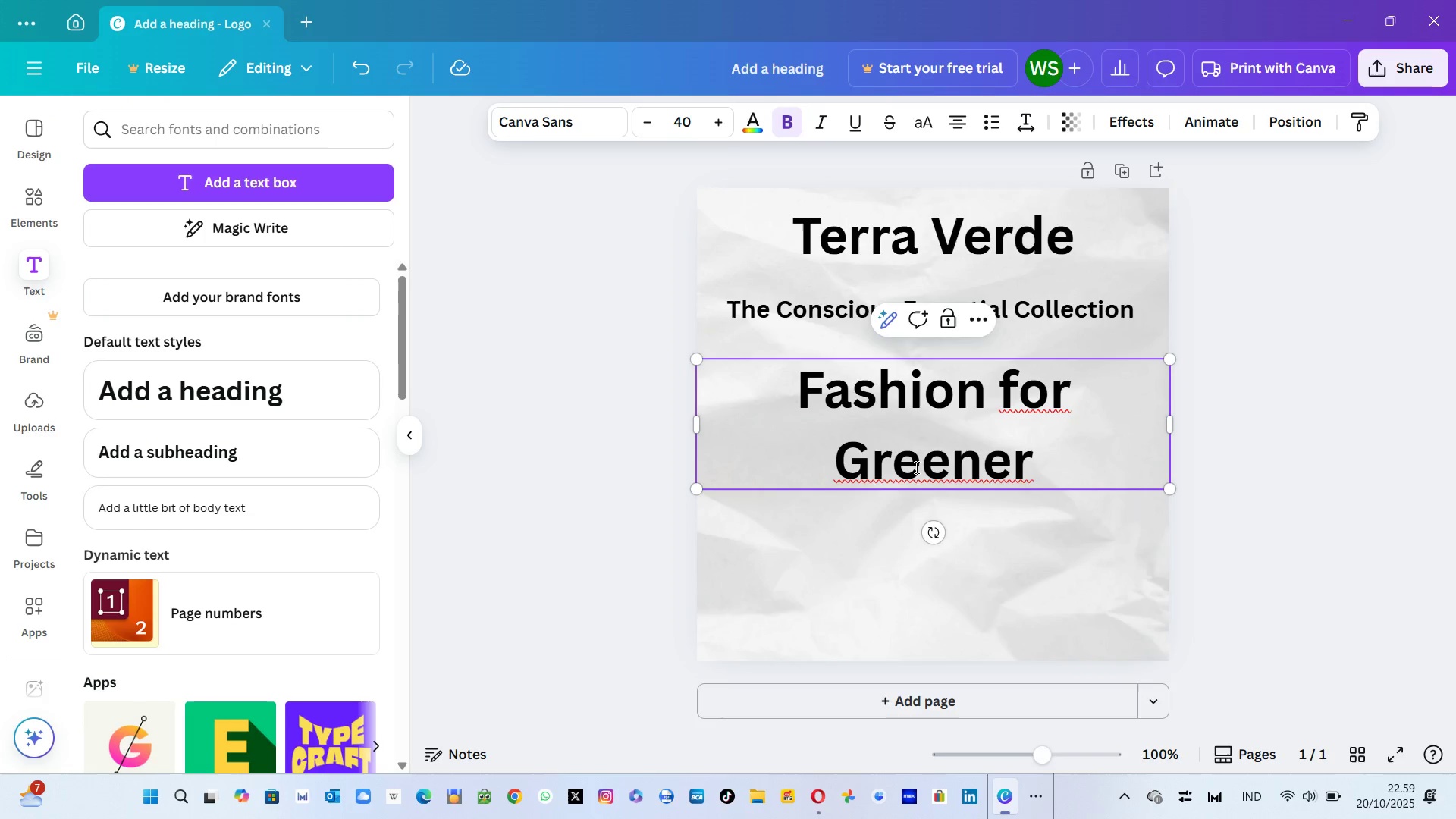 
hold_key(key=ArrowRight, duration=0.88)
 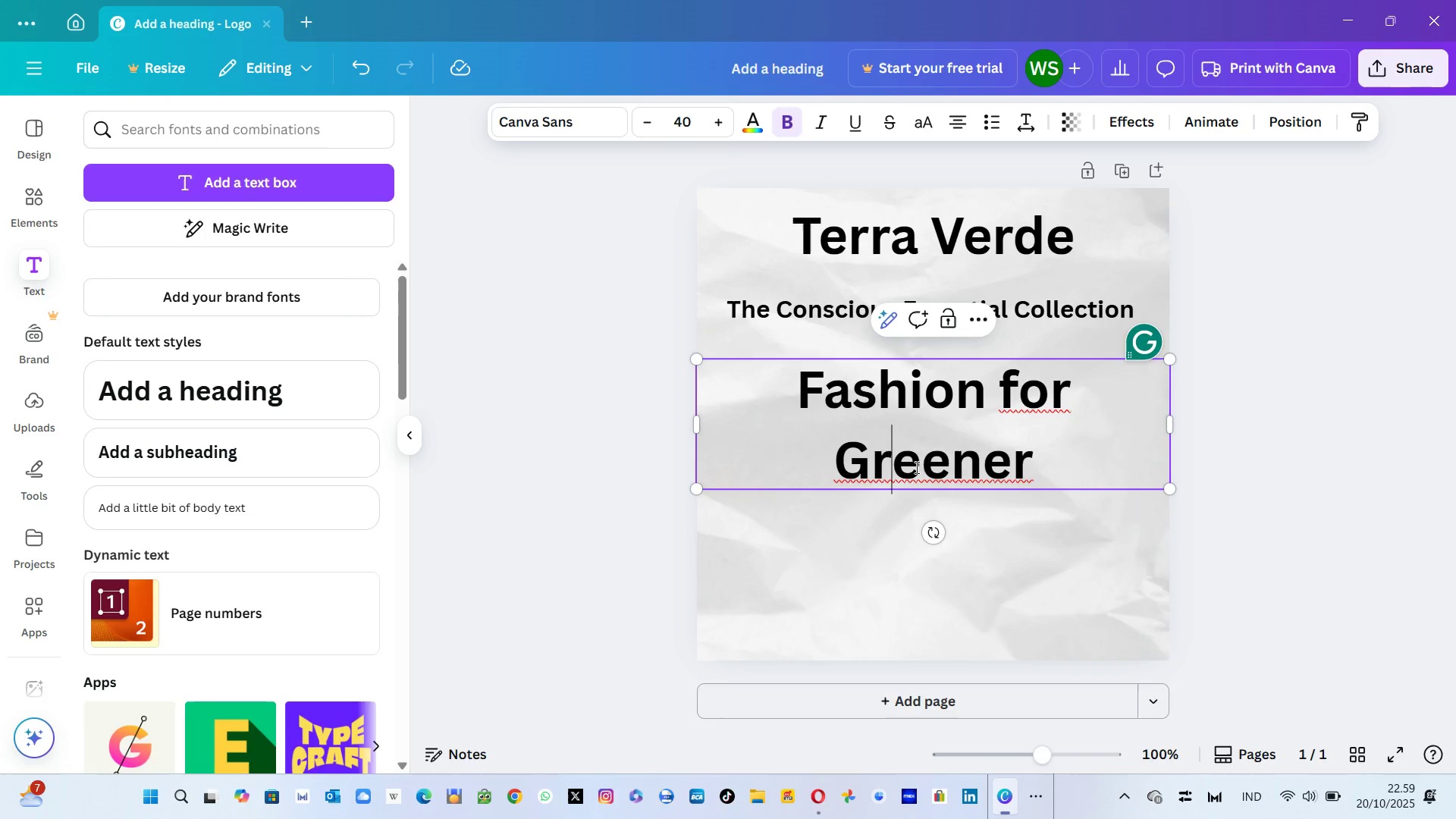 
key(ArrowLeft)
 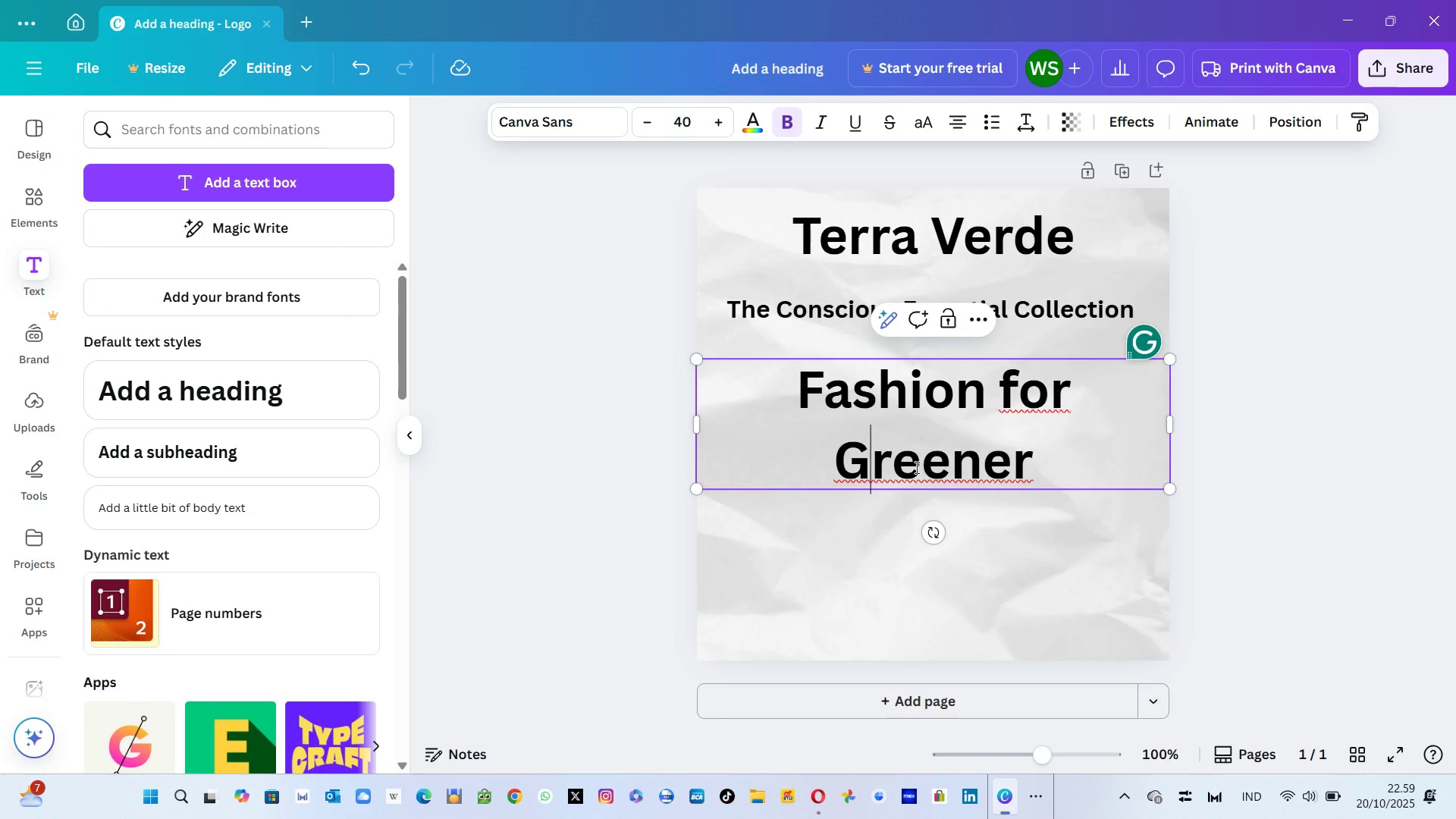 
key(ArrowLeft)
 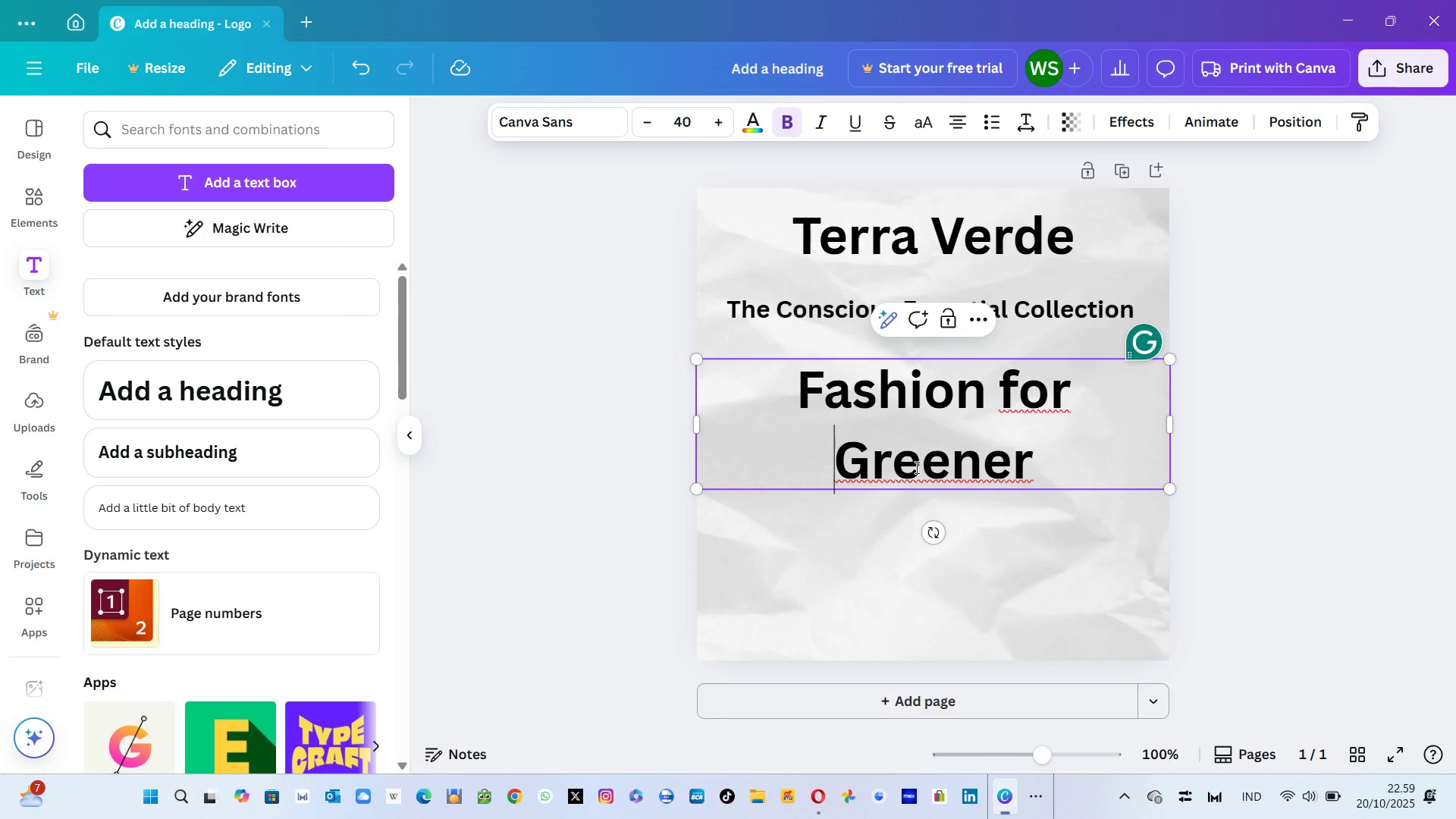 
key(Shift+ShiftLeft)
 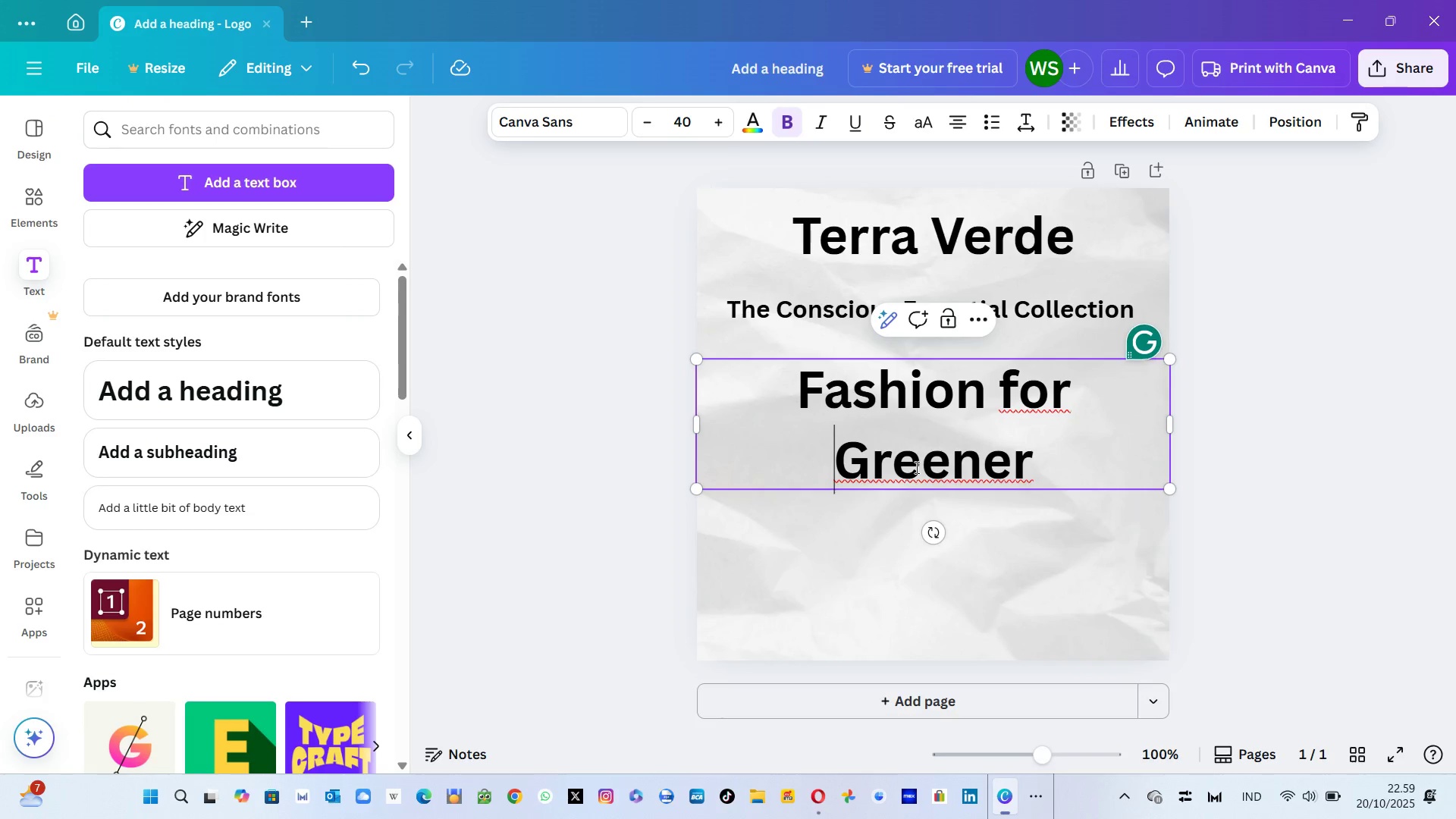 
key(Shift+A)
 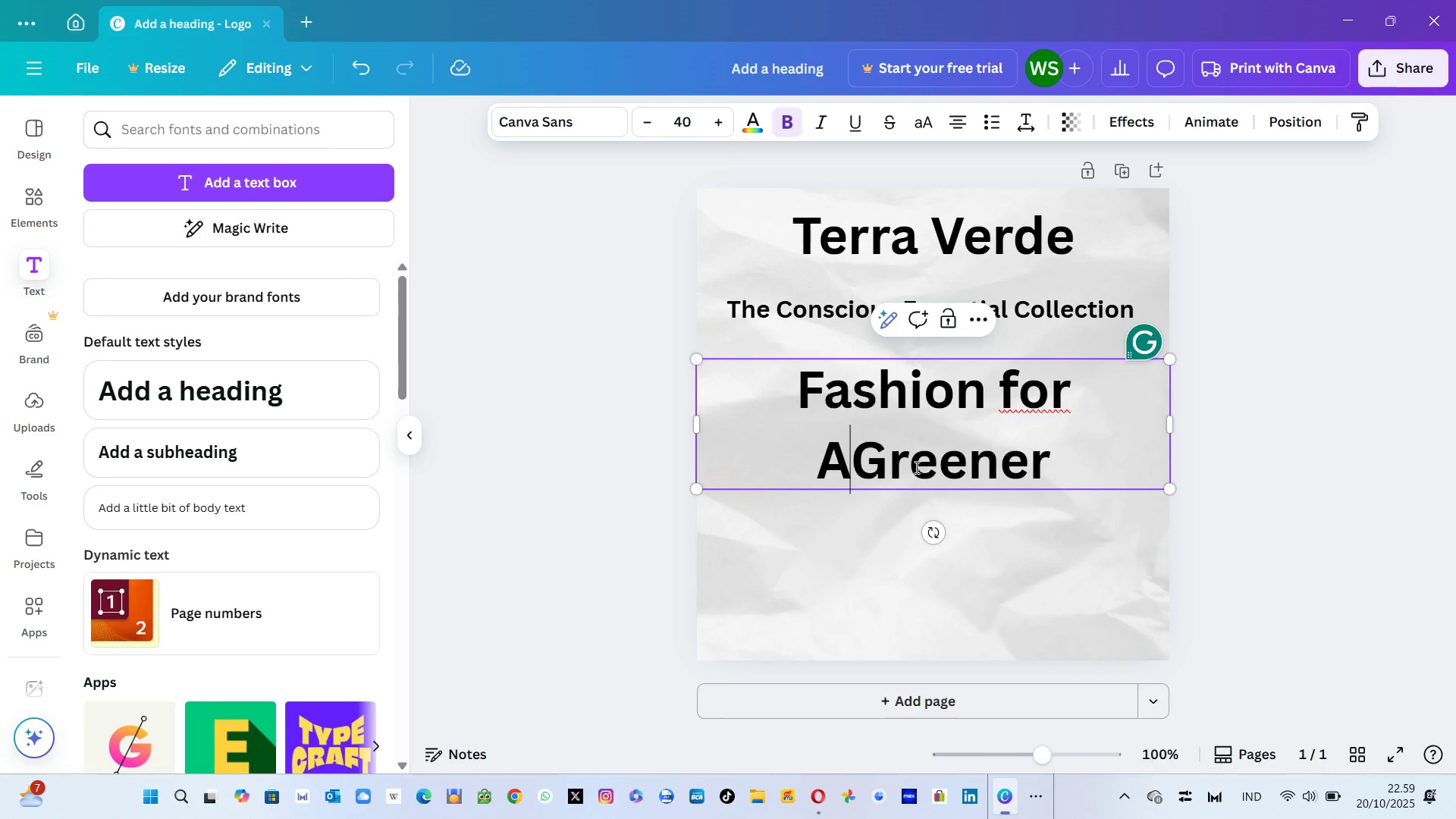 
key(Space)
 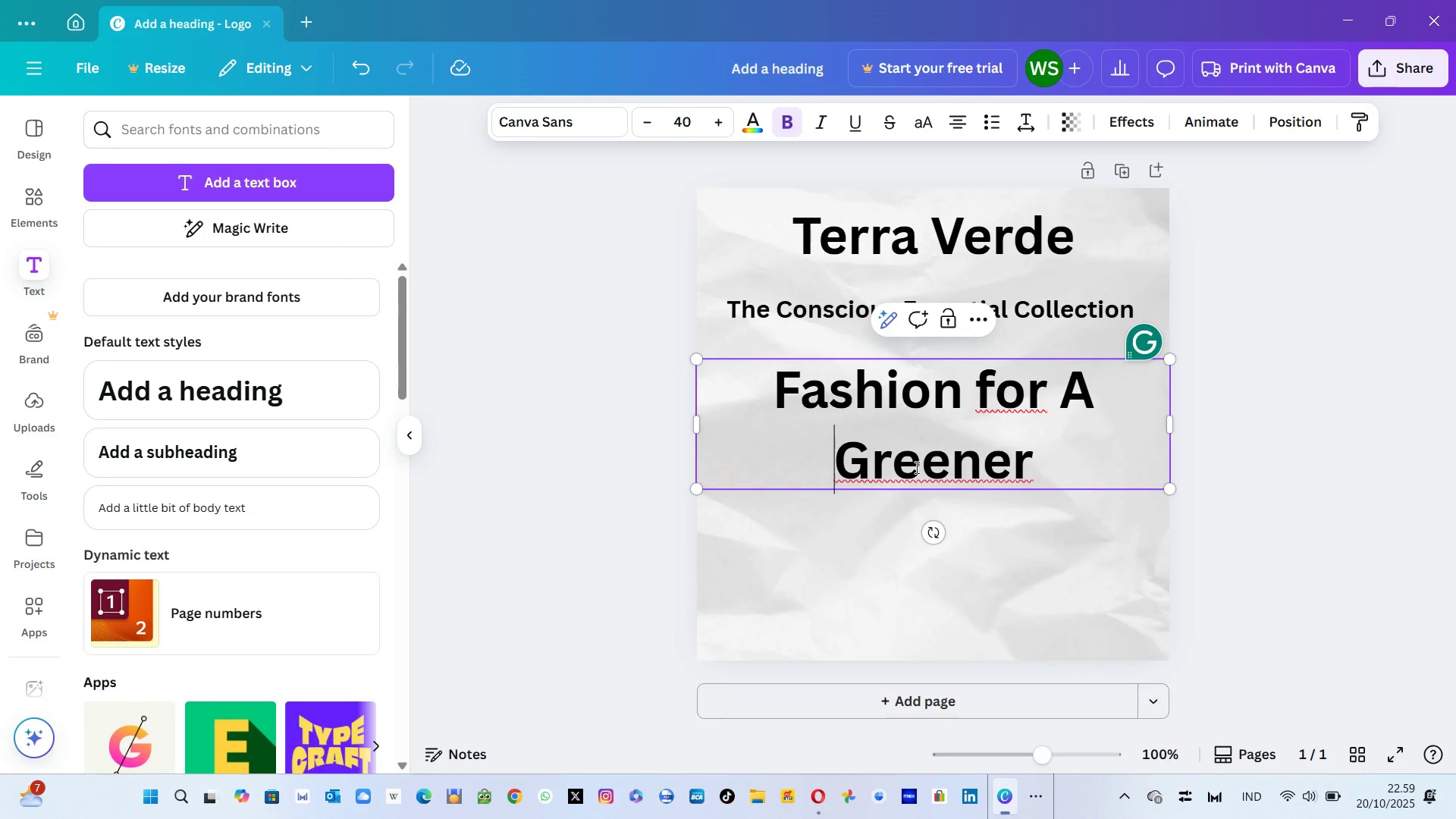 
key(ArrowRight)
 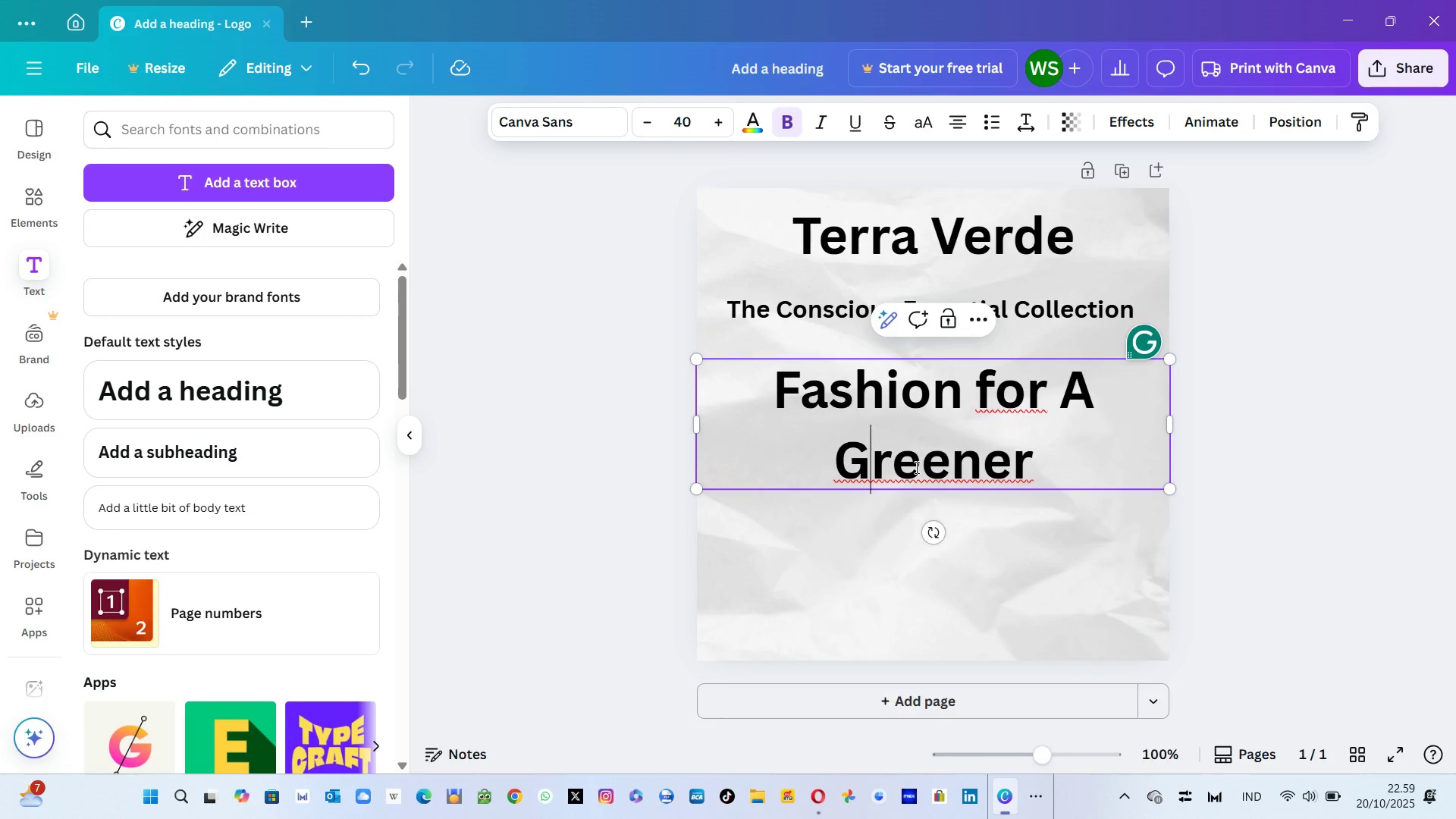 
hold_key(key=ArrowRight, duration=0.33)
 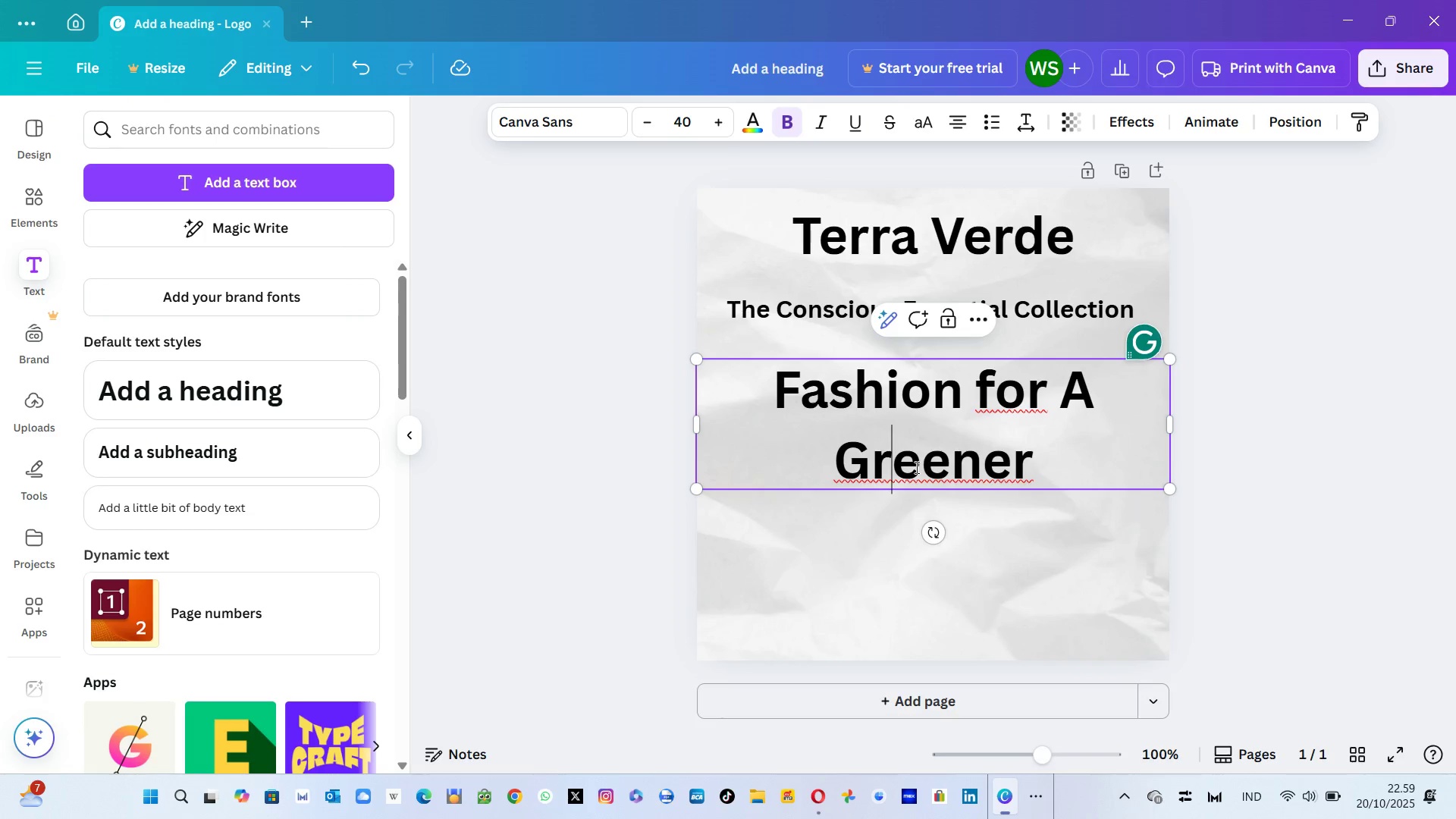 
key(ArrowRight)
 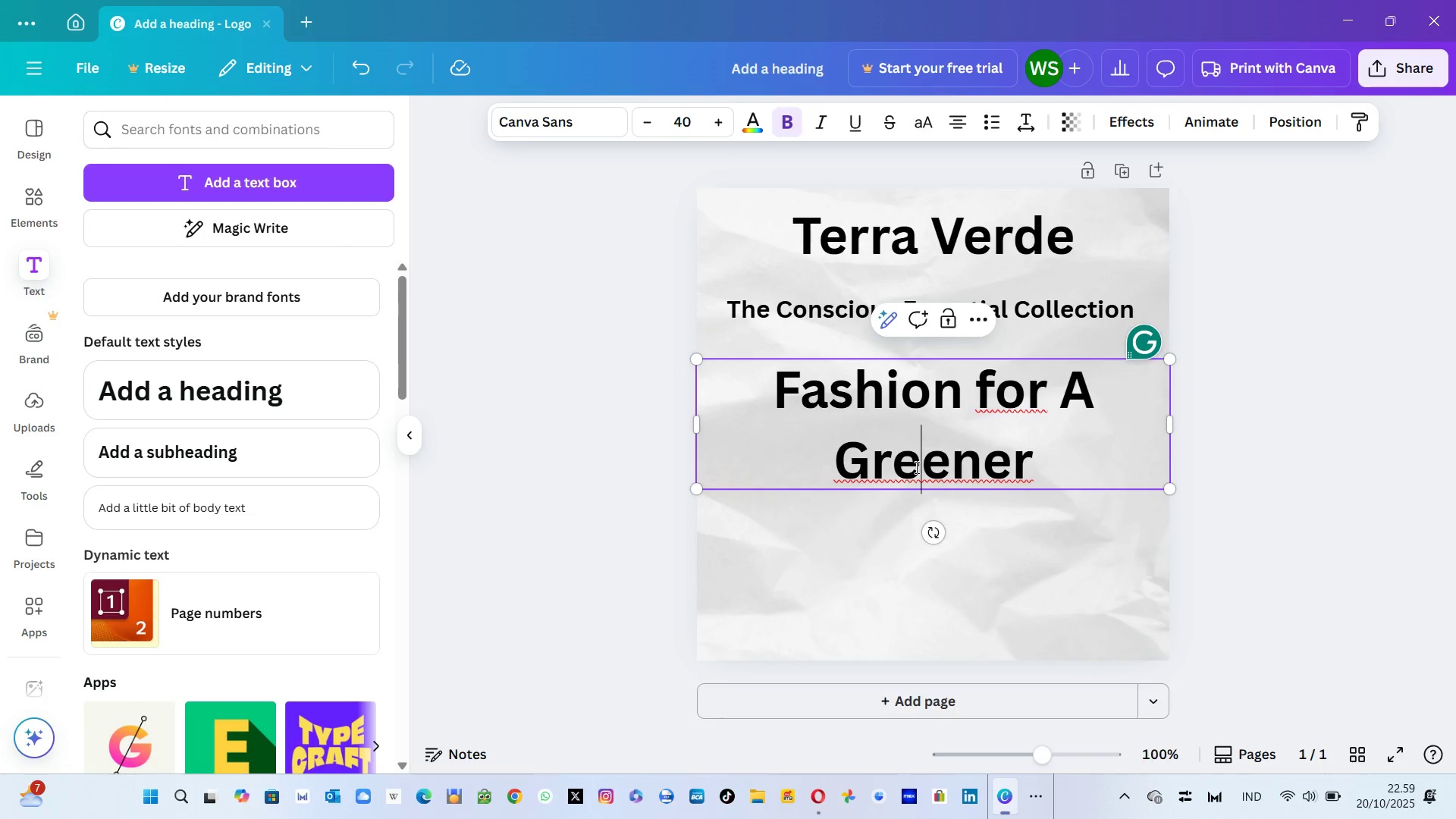 
key(ArrowRight)
 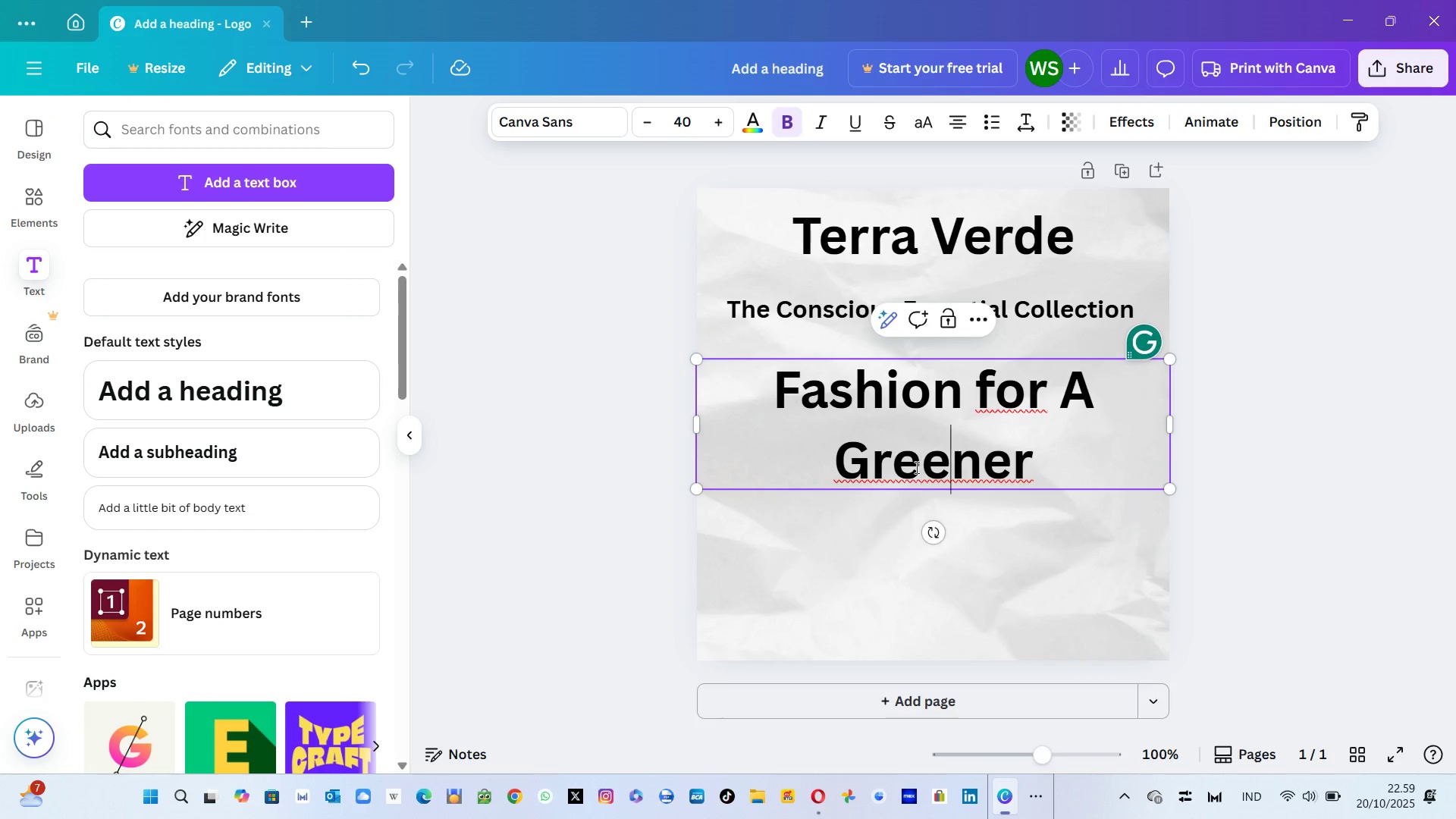 
key(ArrowRight)
 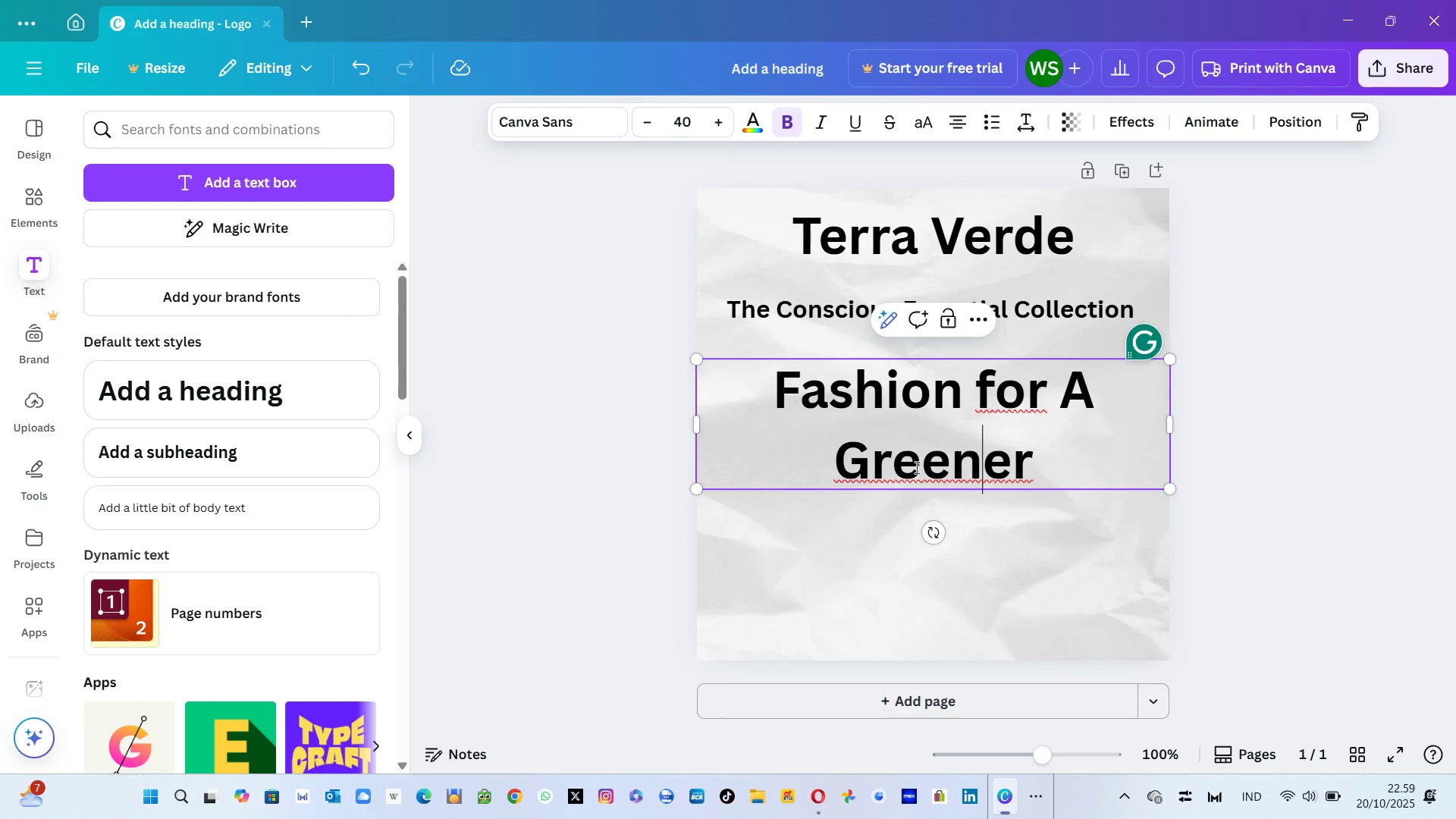 
key(ArrowRight)
 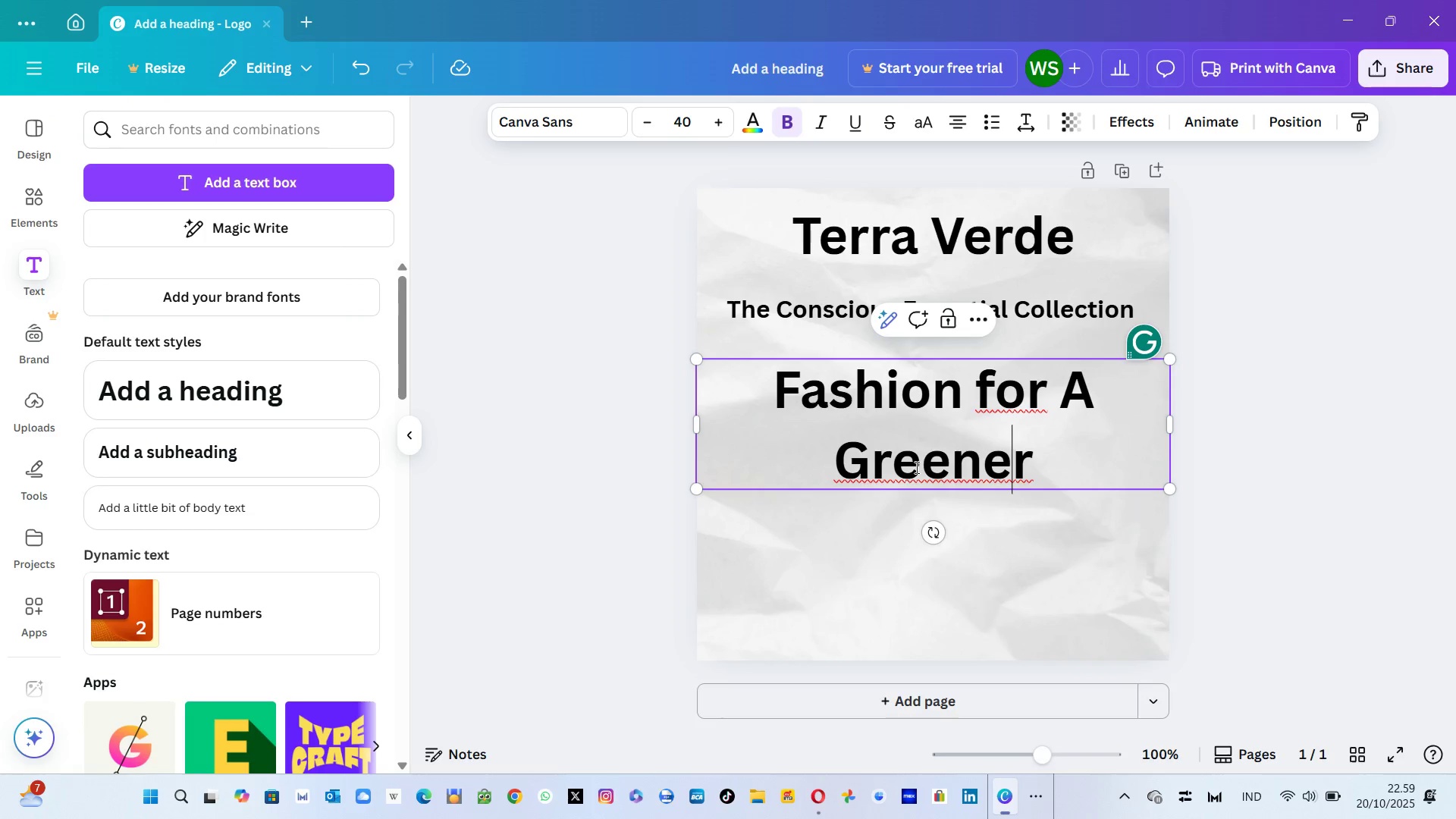 
key(ArrowRight)
 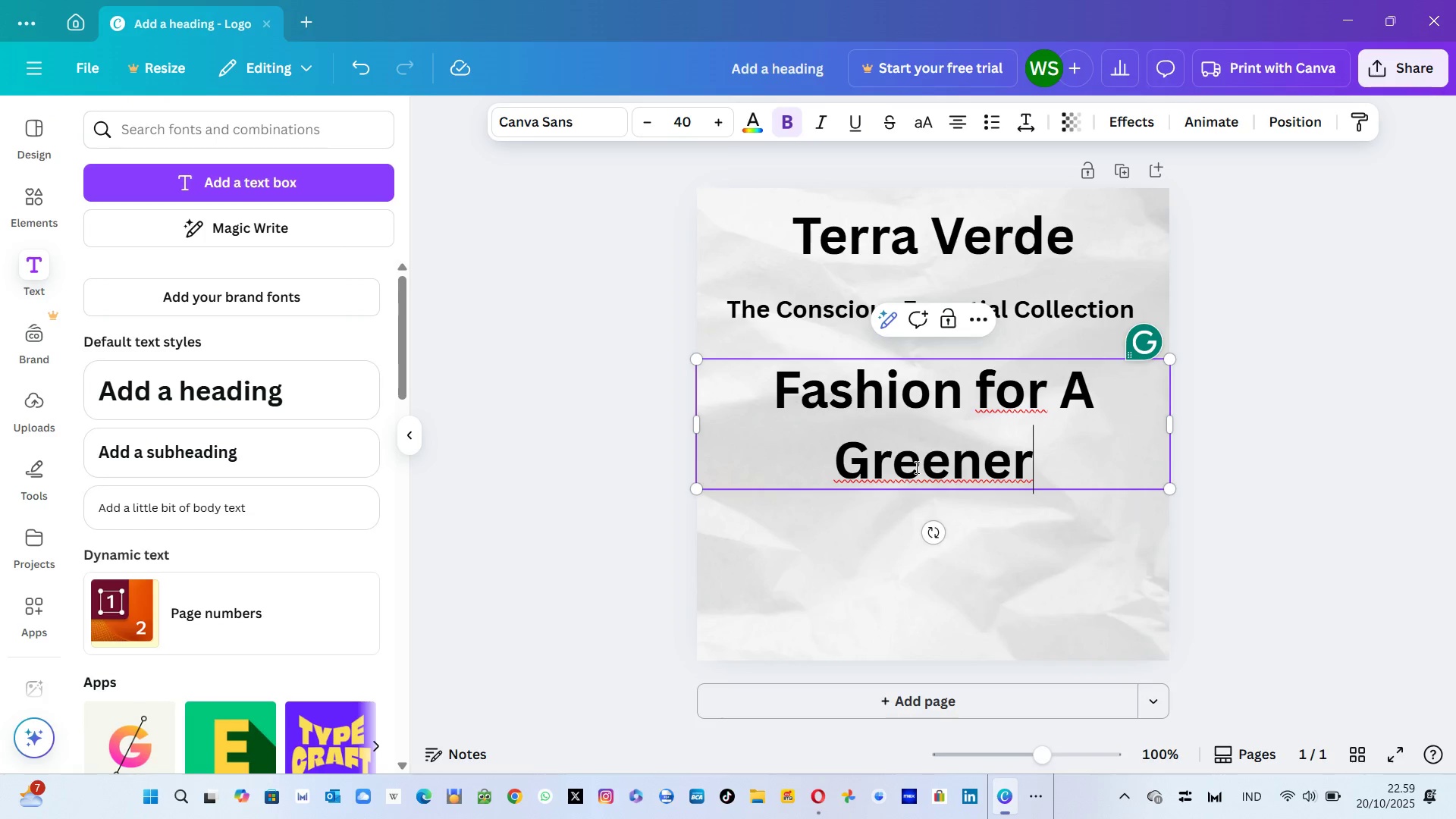 
type( Tomorrow)
 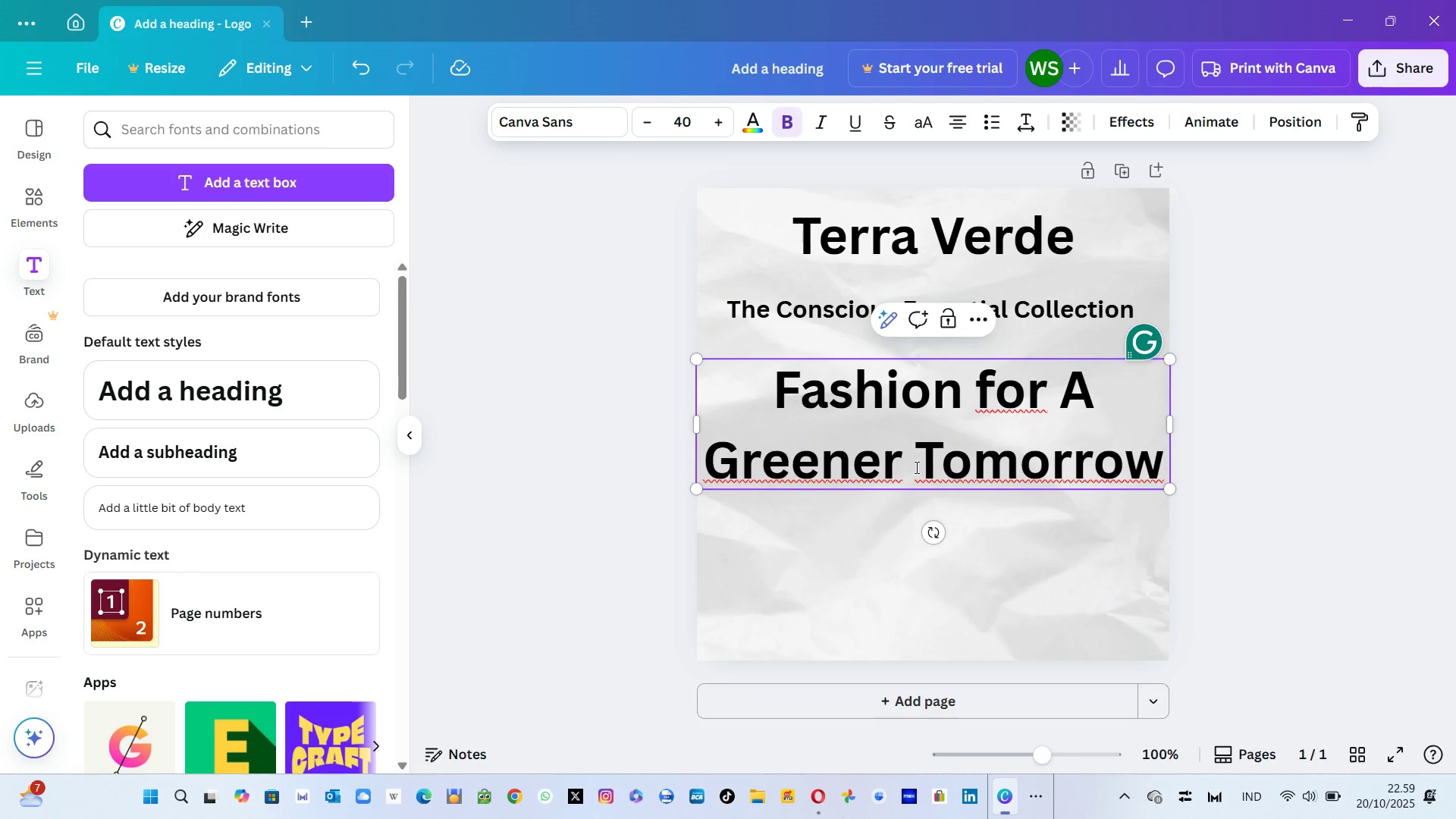 
key(Control+A)
 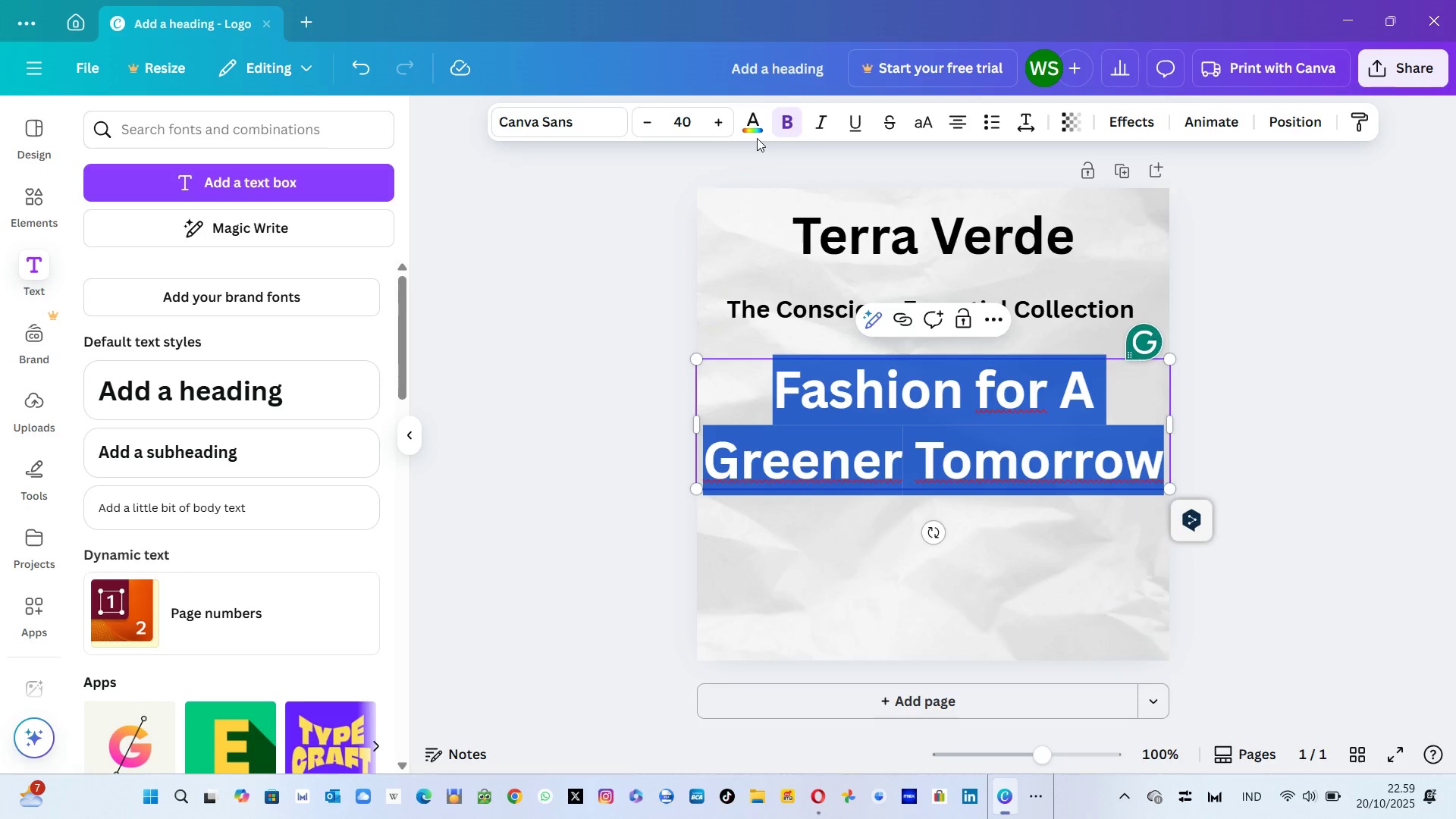 
wait(8.06)
 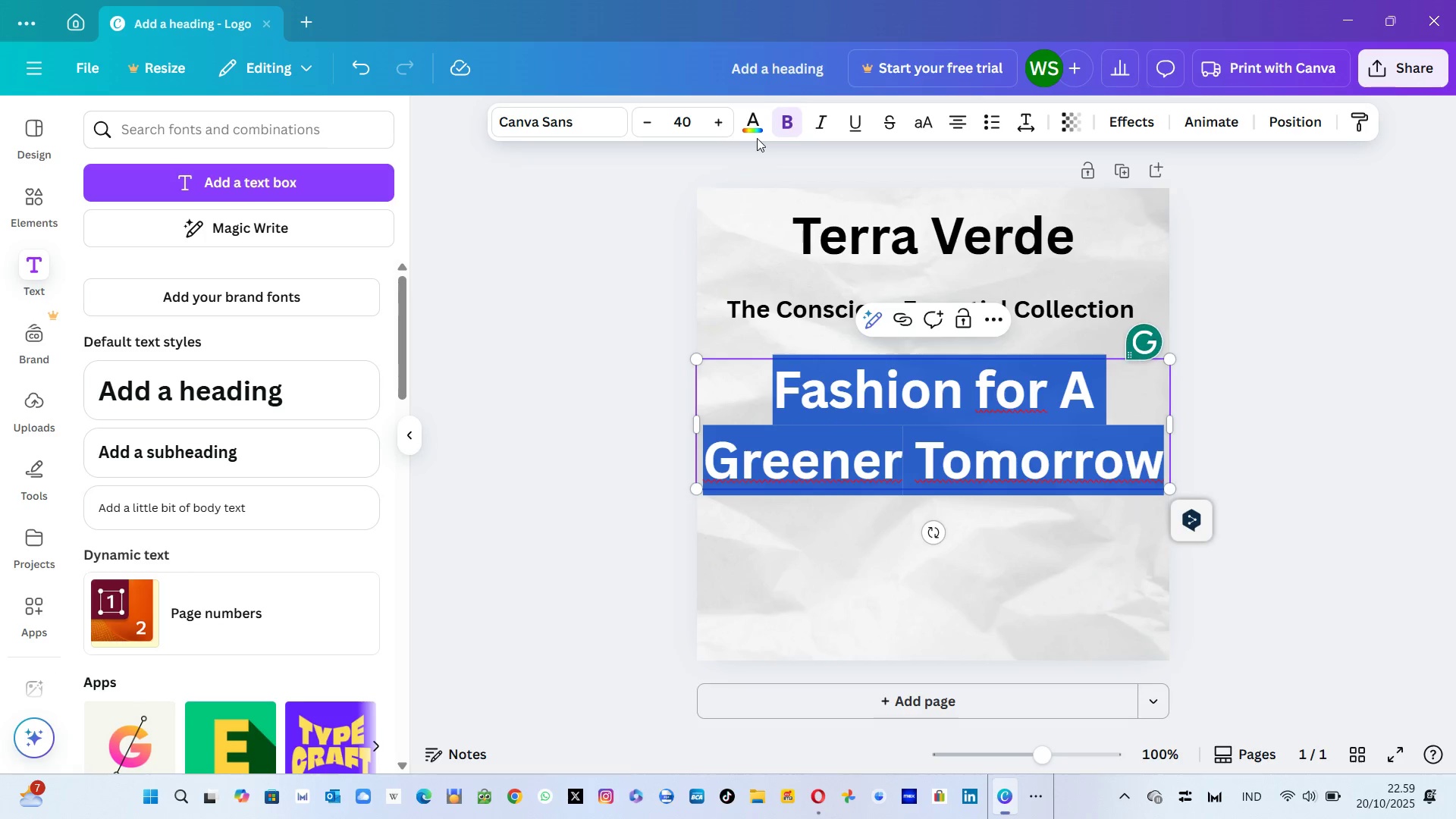 
left_click([691, 123])
 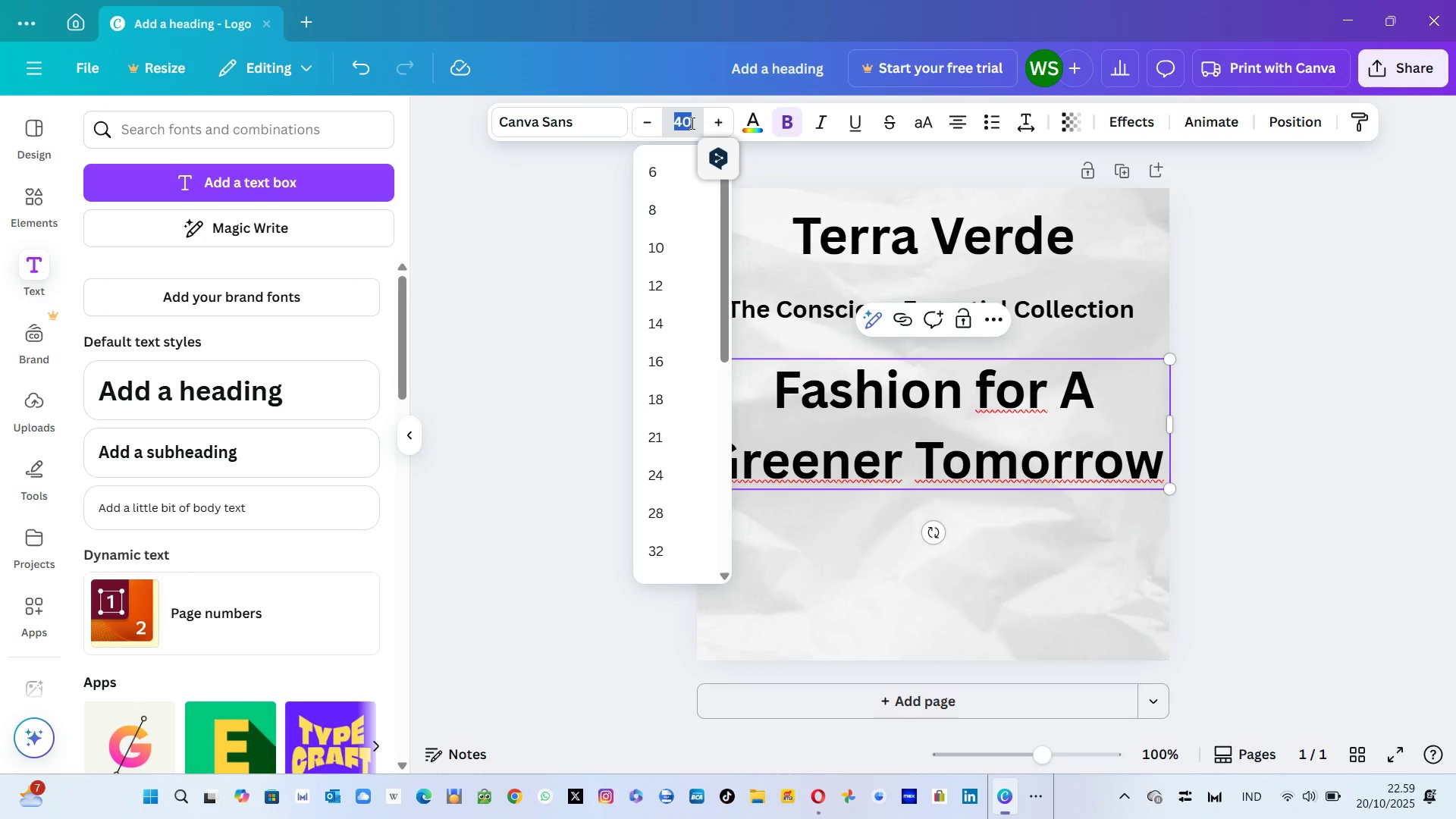 
wait(8.17)
 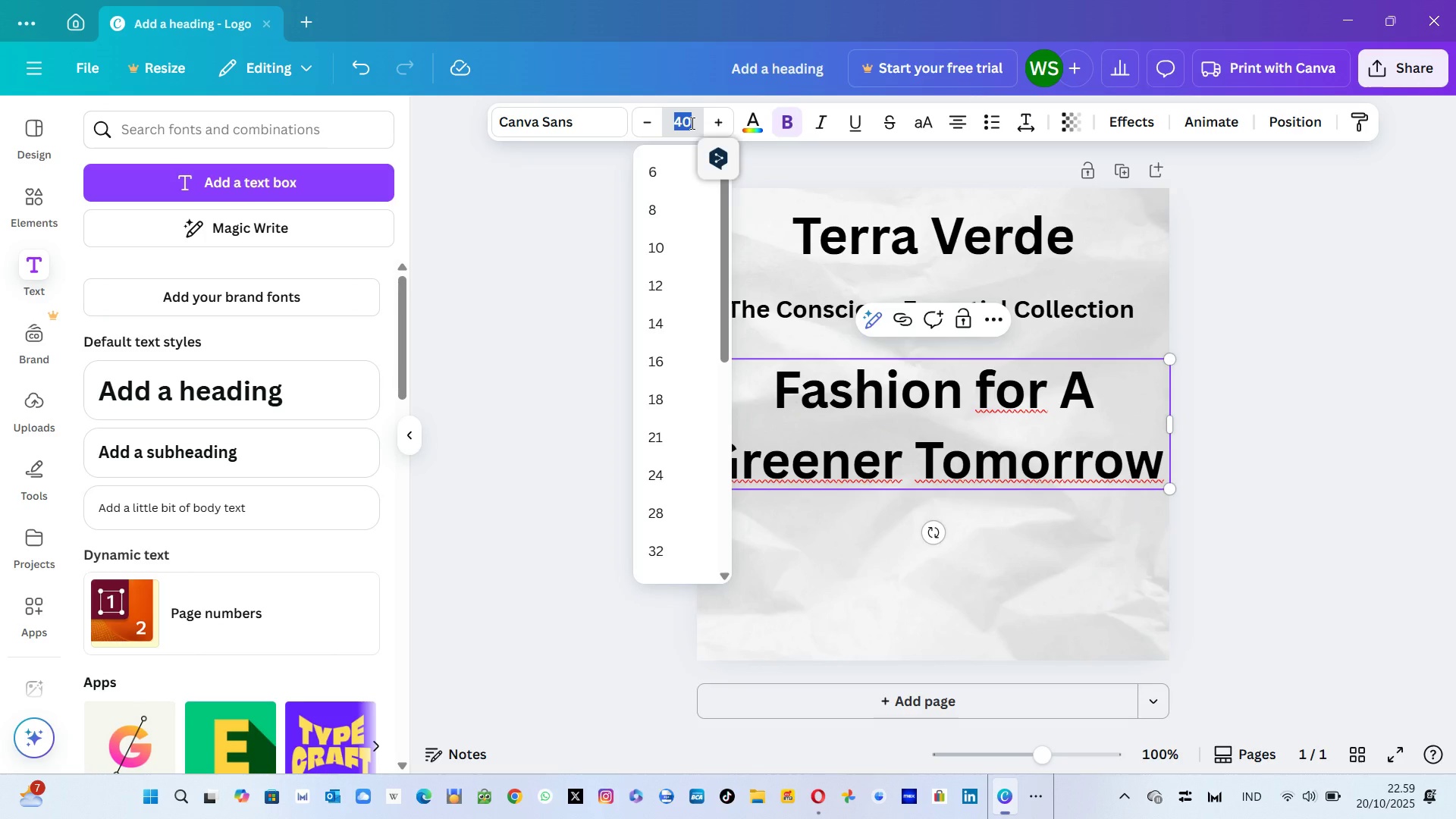 
key(8)
 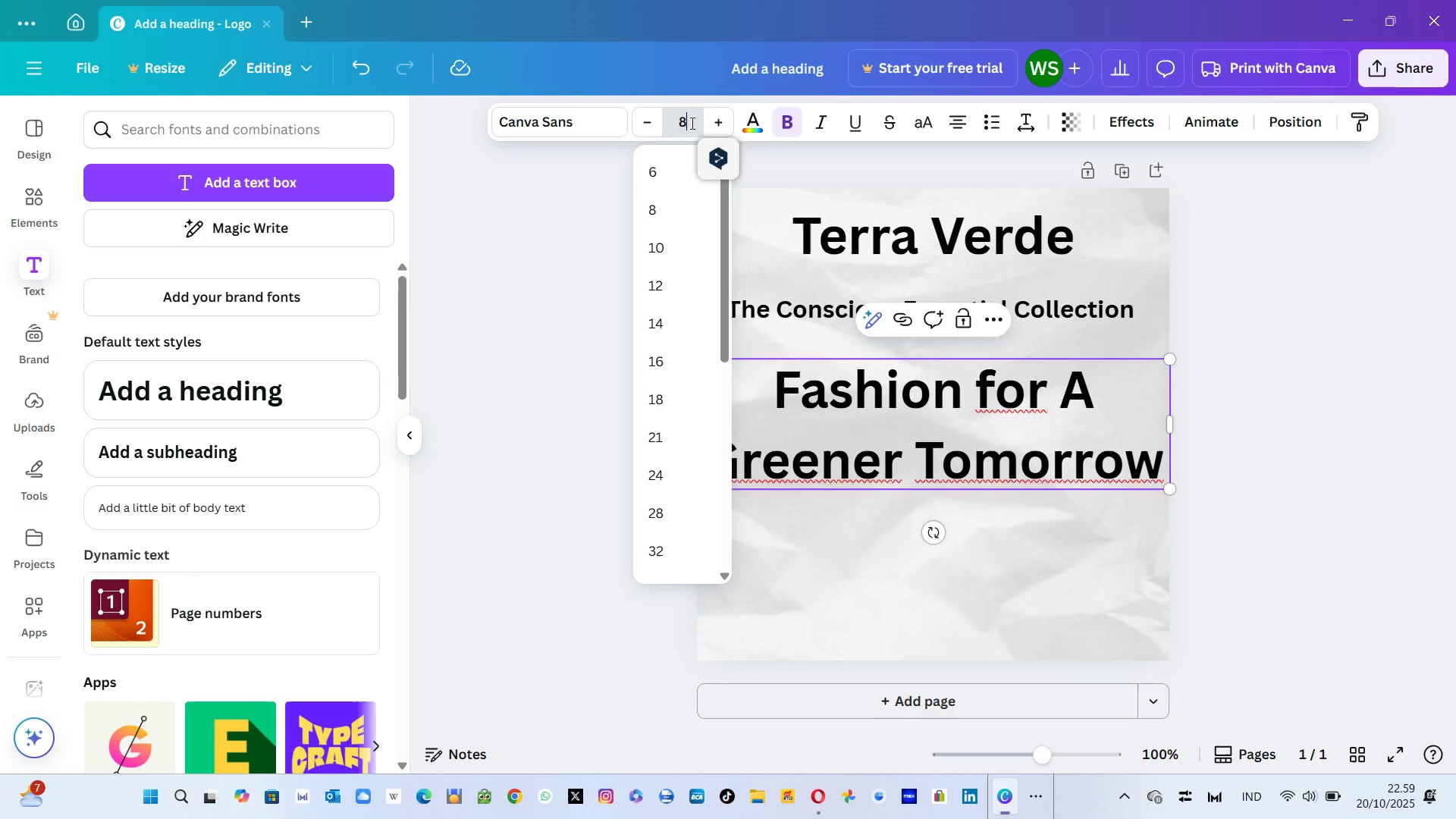 
key(Enter)
 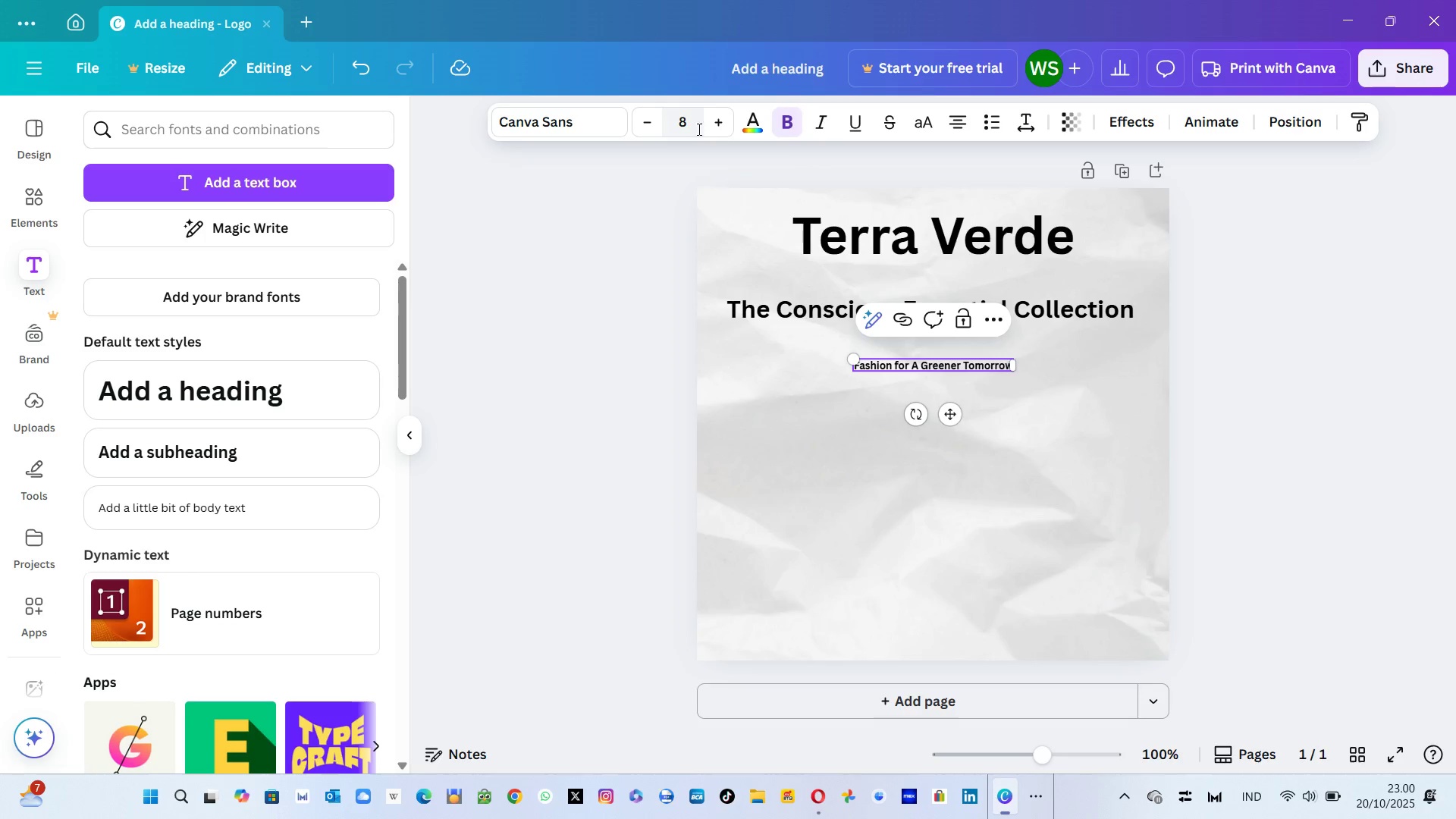 
left_click([698, 129])
 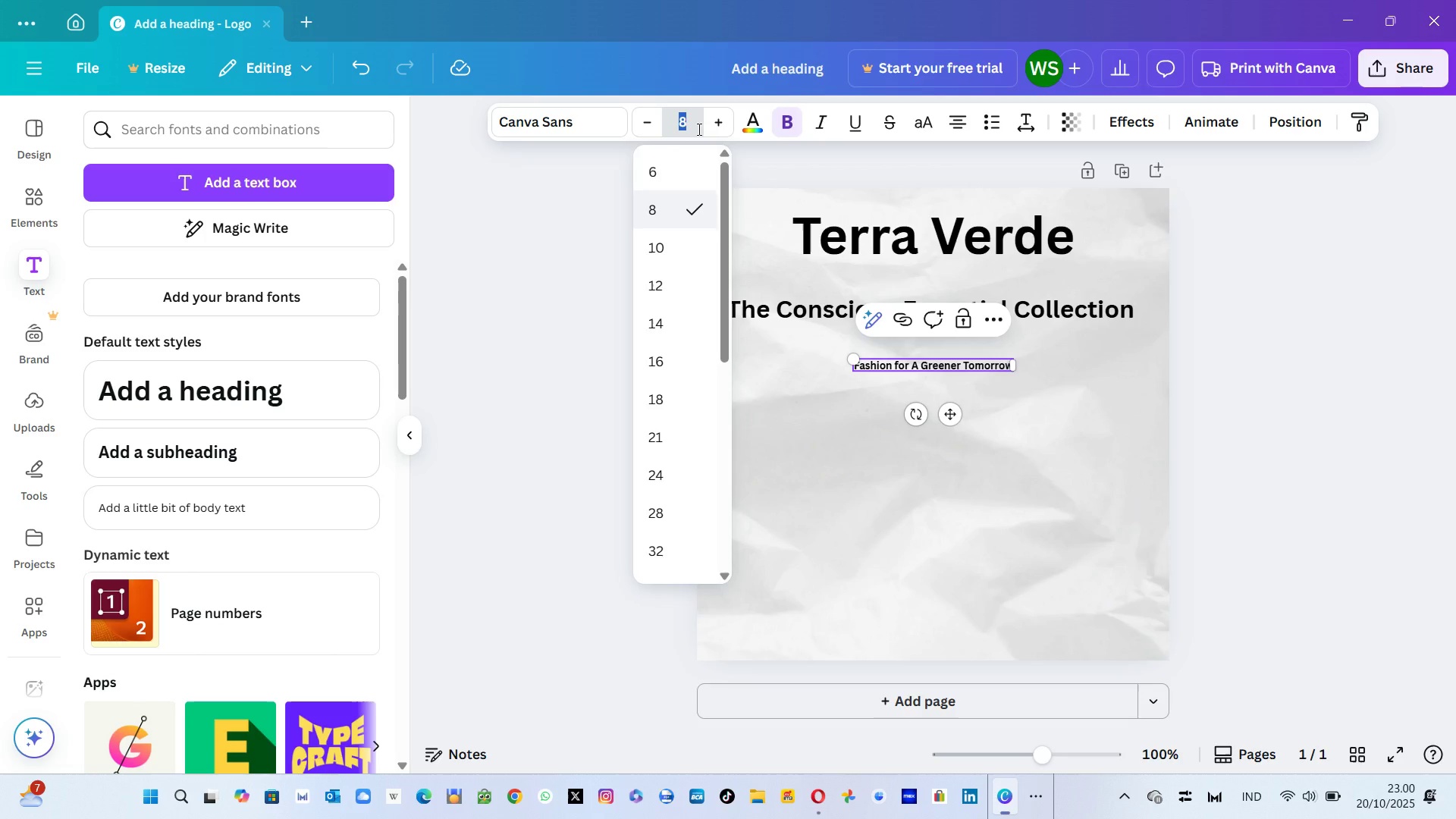 
type(12)
 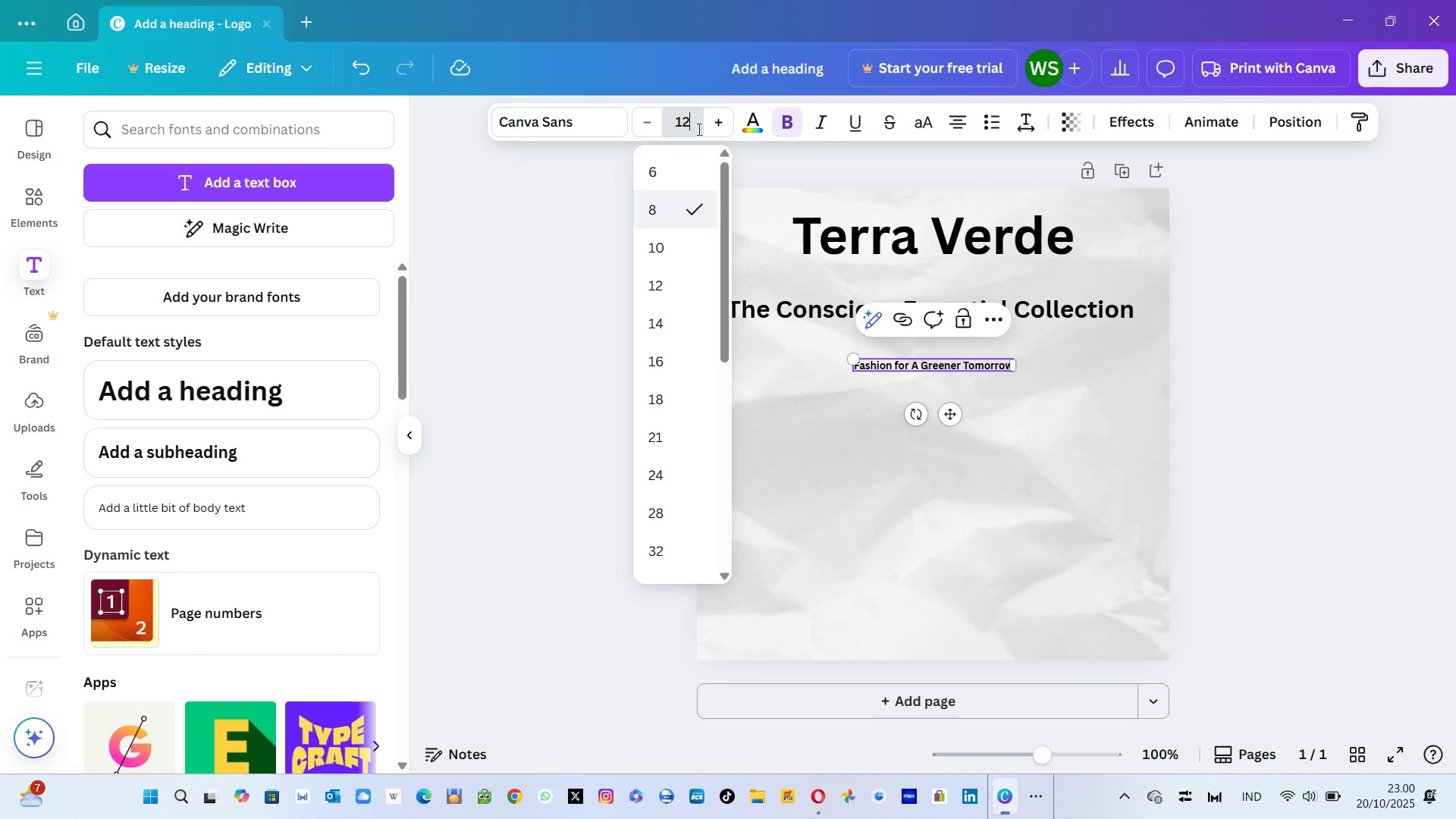 
key(Enter)
 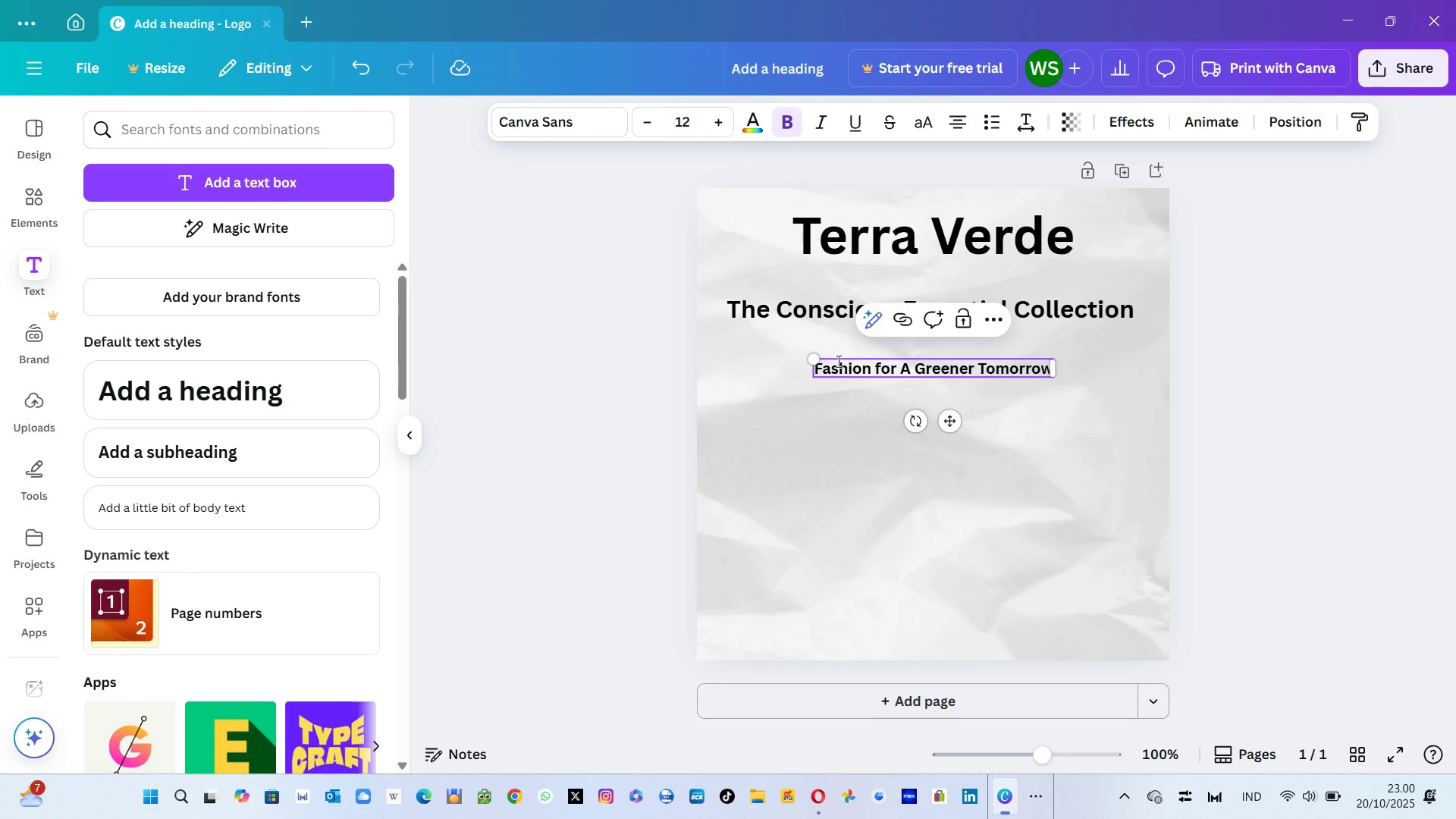 
wait(9.79)
 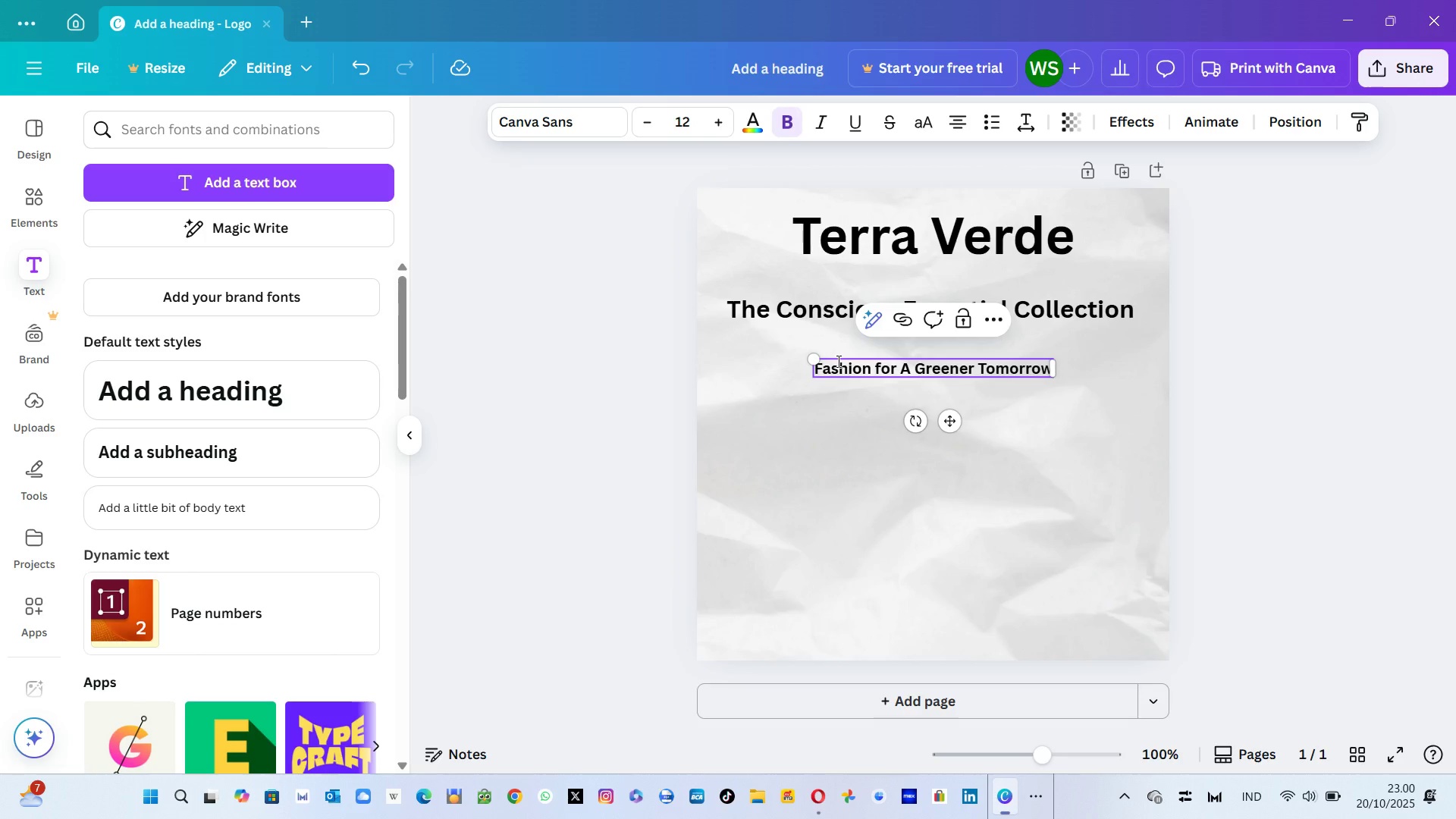 
left_click([818, 370])
 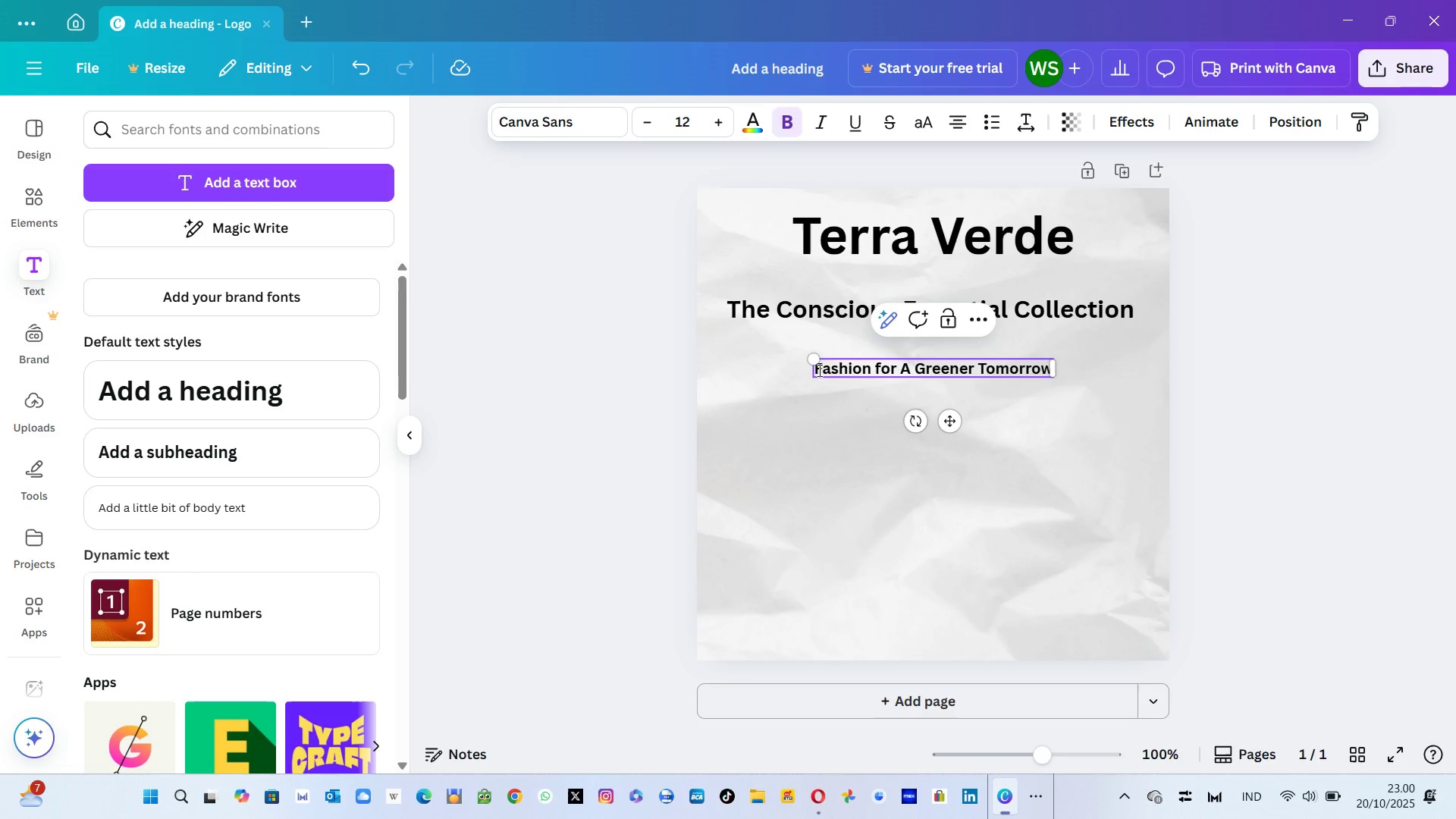 
key(ArrowLeft)
 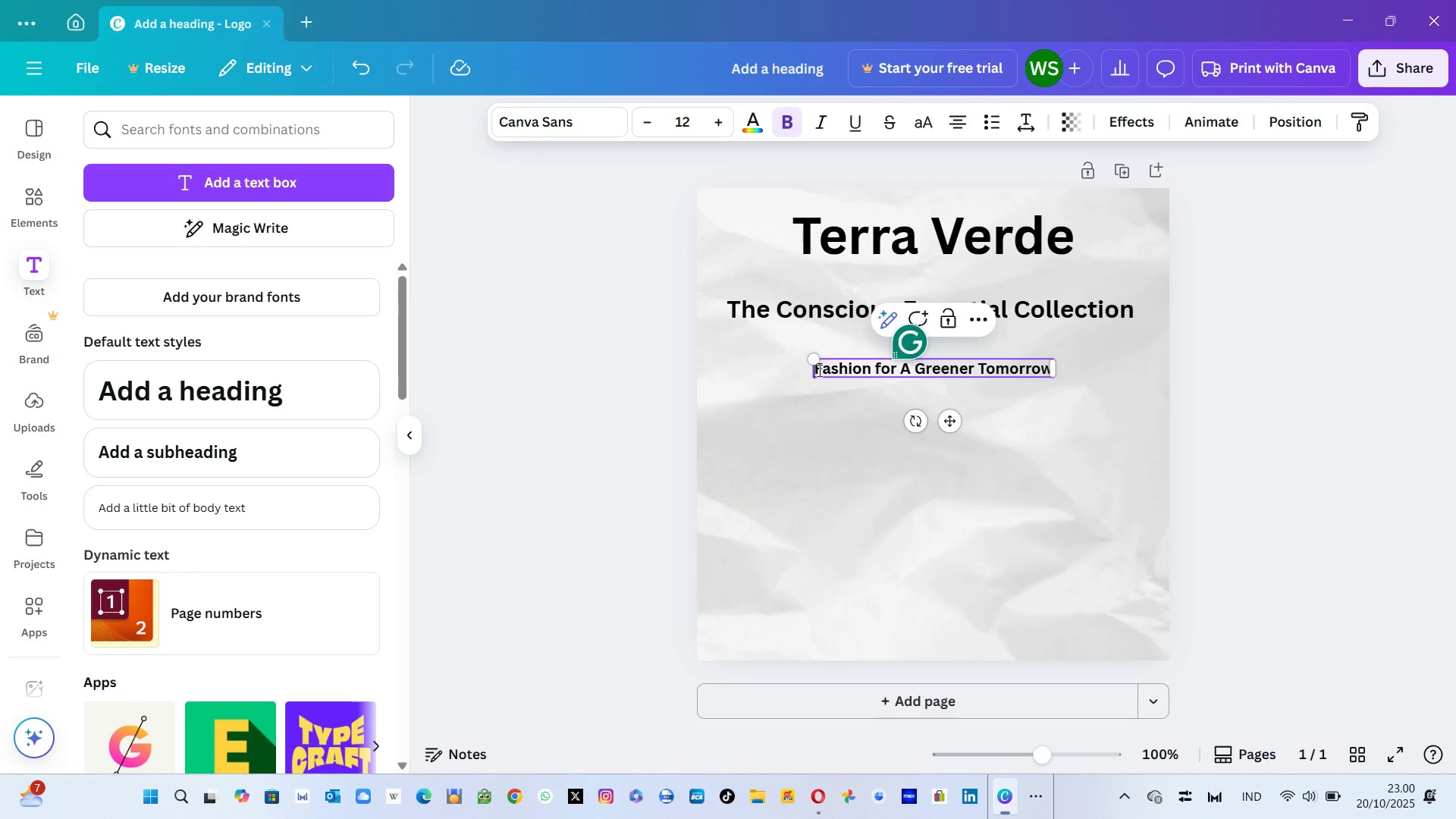 
key(Shift+Quote)
 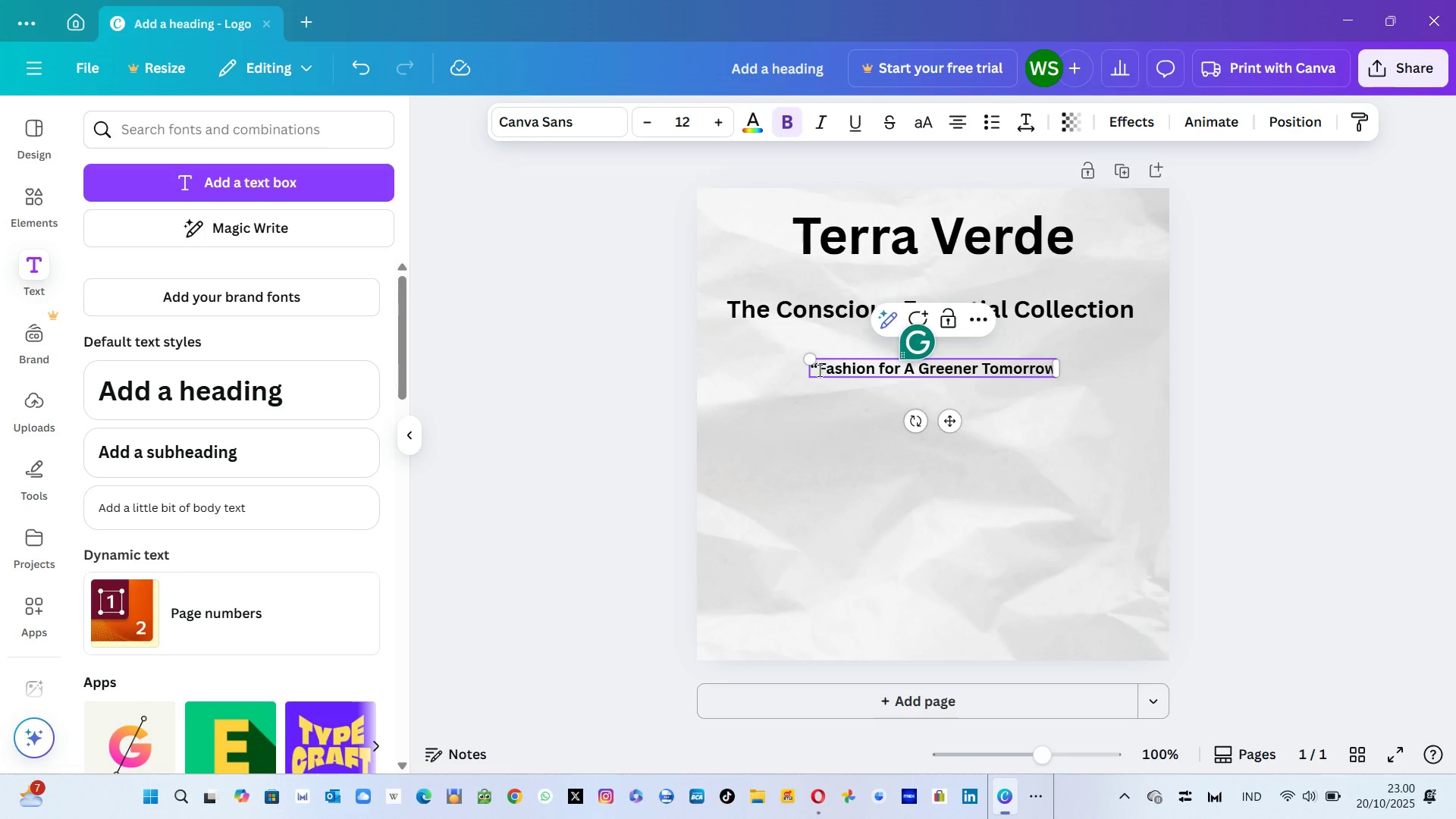 
hold_key(key=ArrowRight, duration=1.46)
 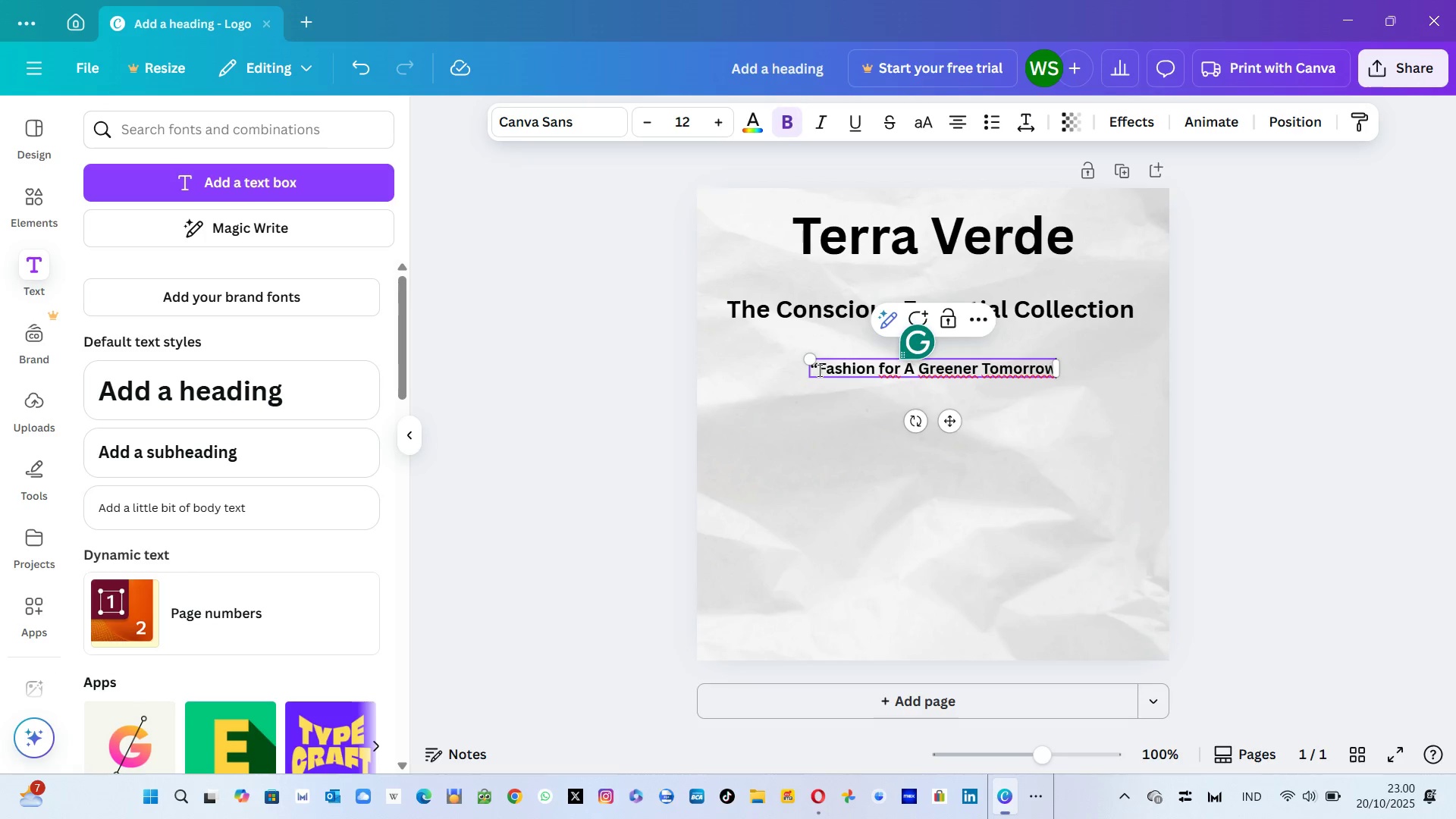 
key(ArrowLeft)
 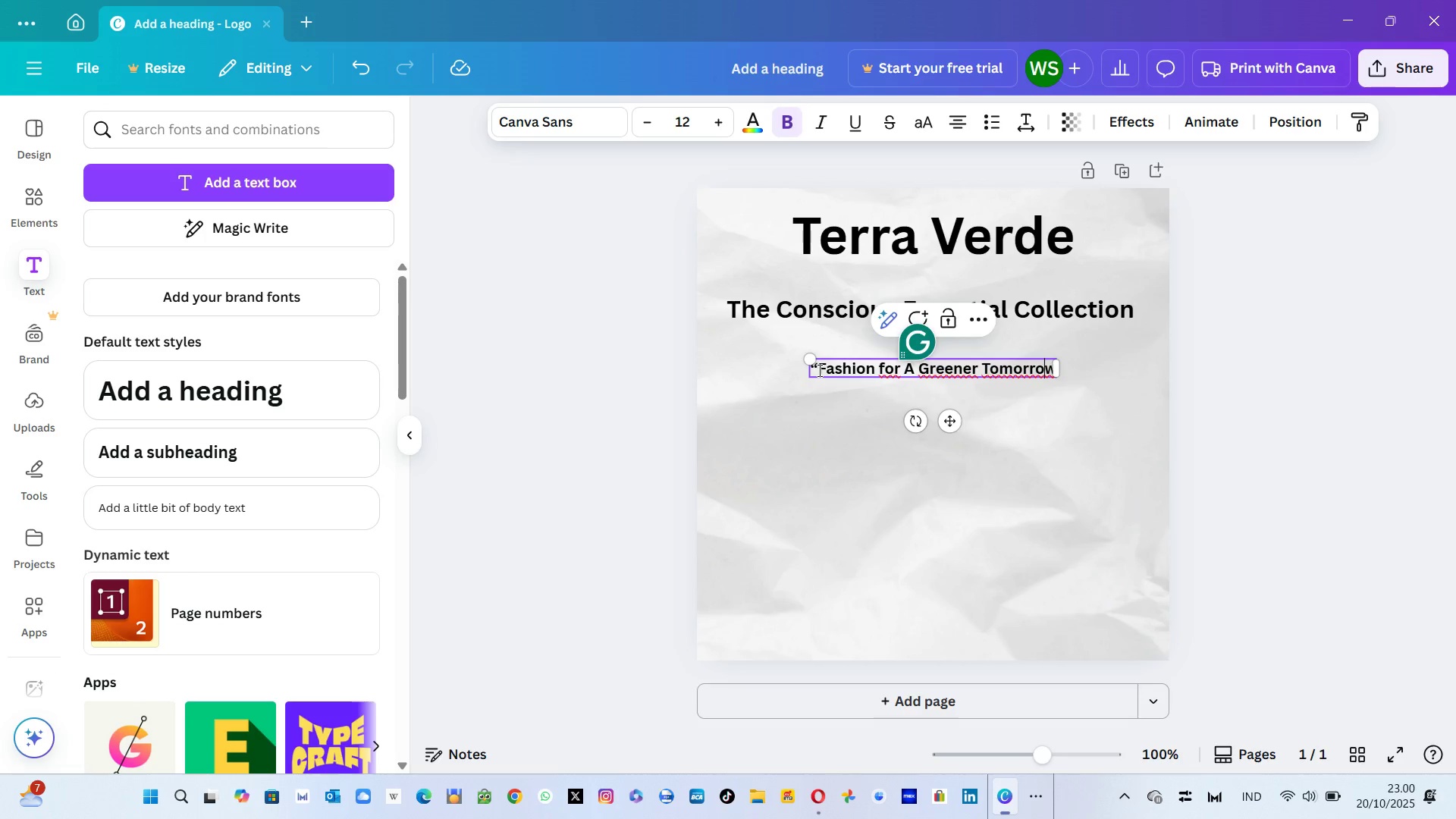 
key(ArrowRight)
 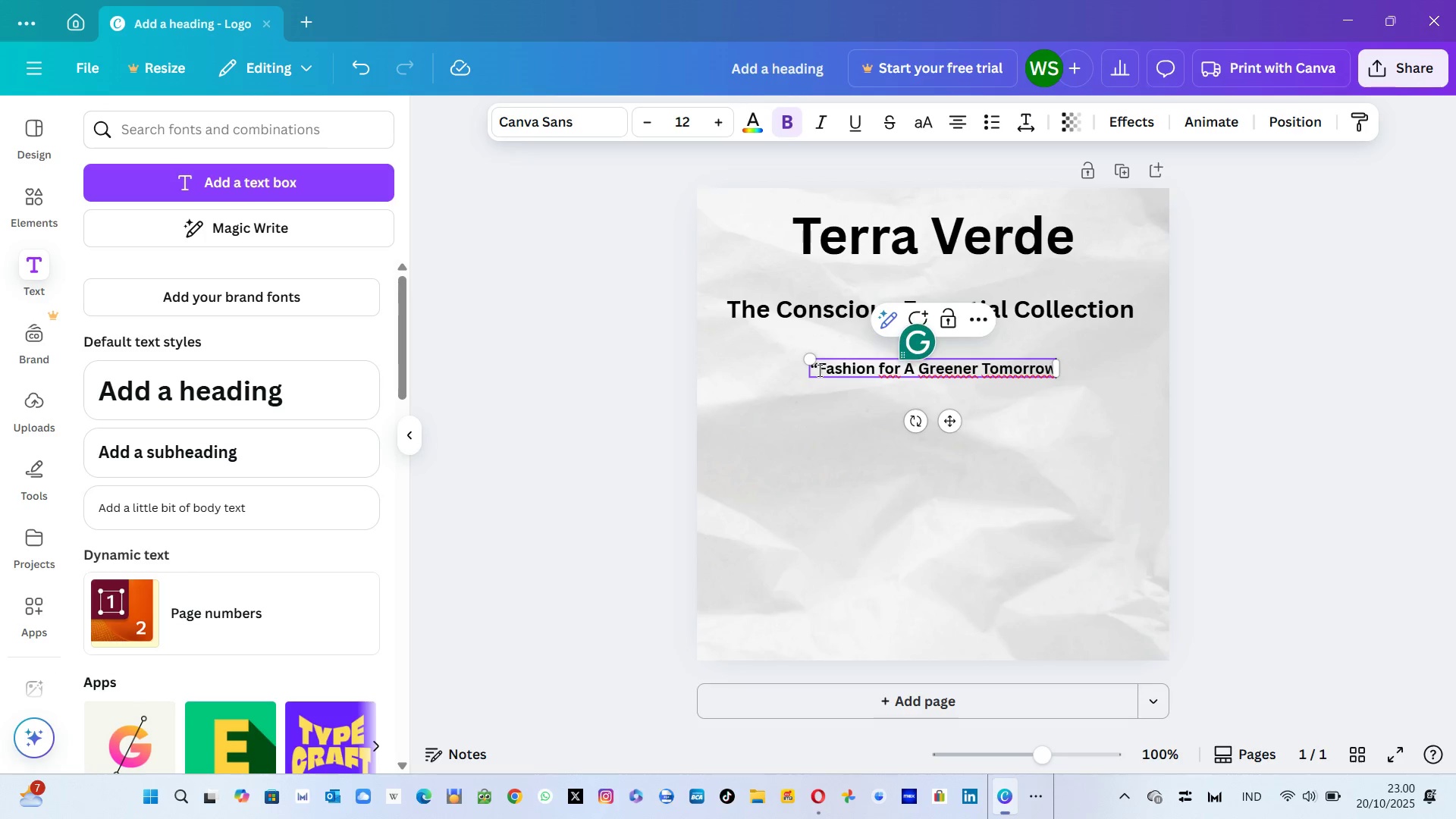 
key(Shift+Quote)
 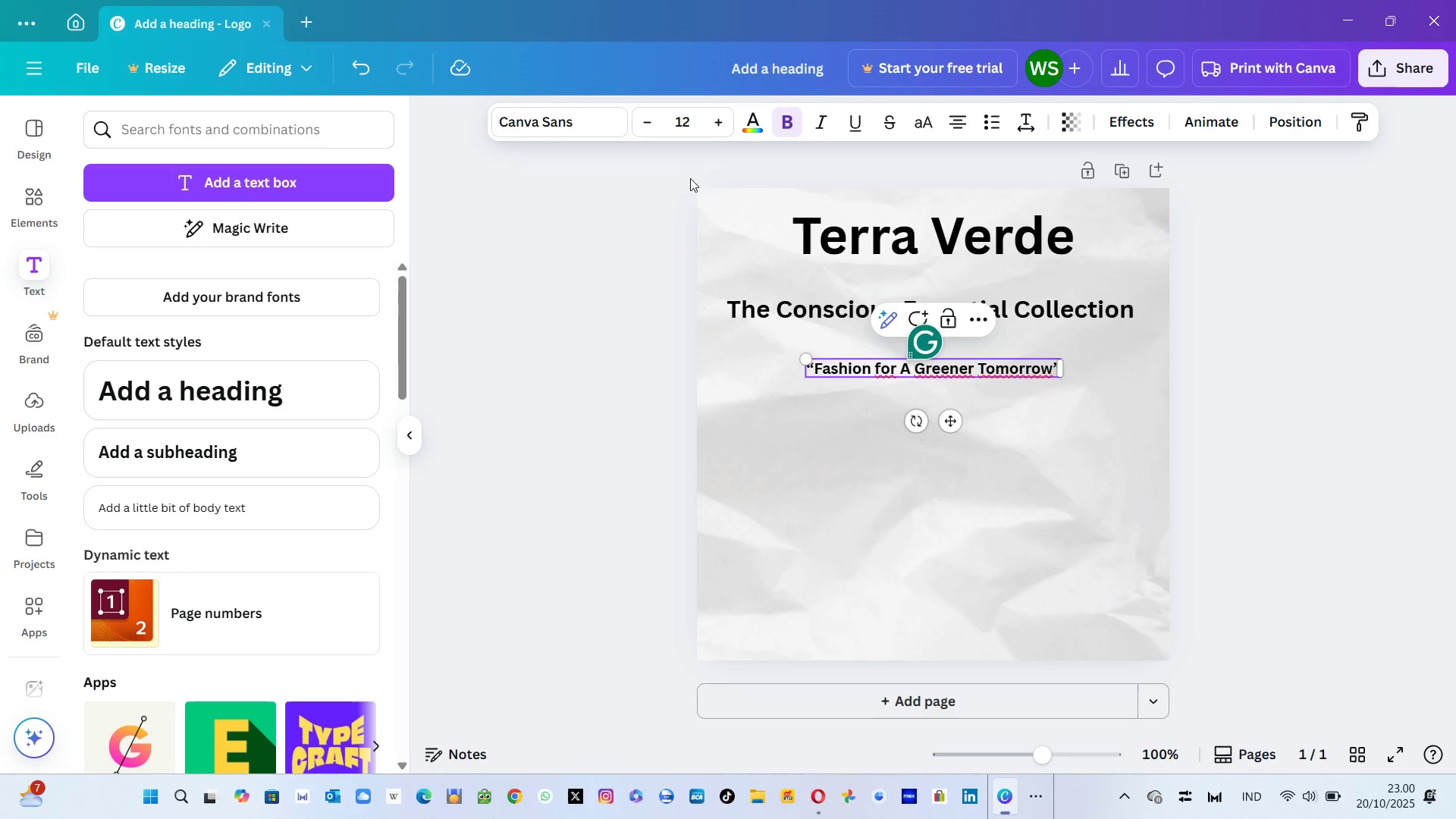 
left_click([696, 125])
 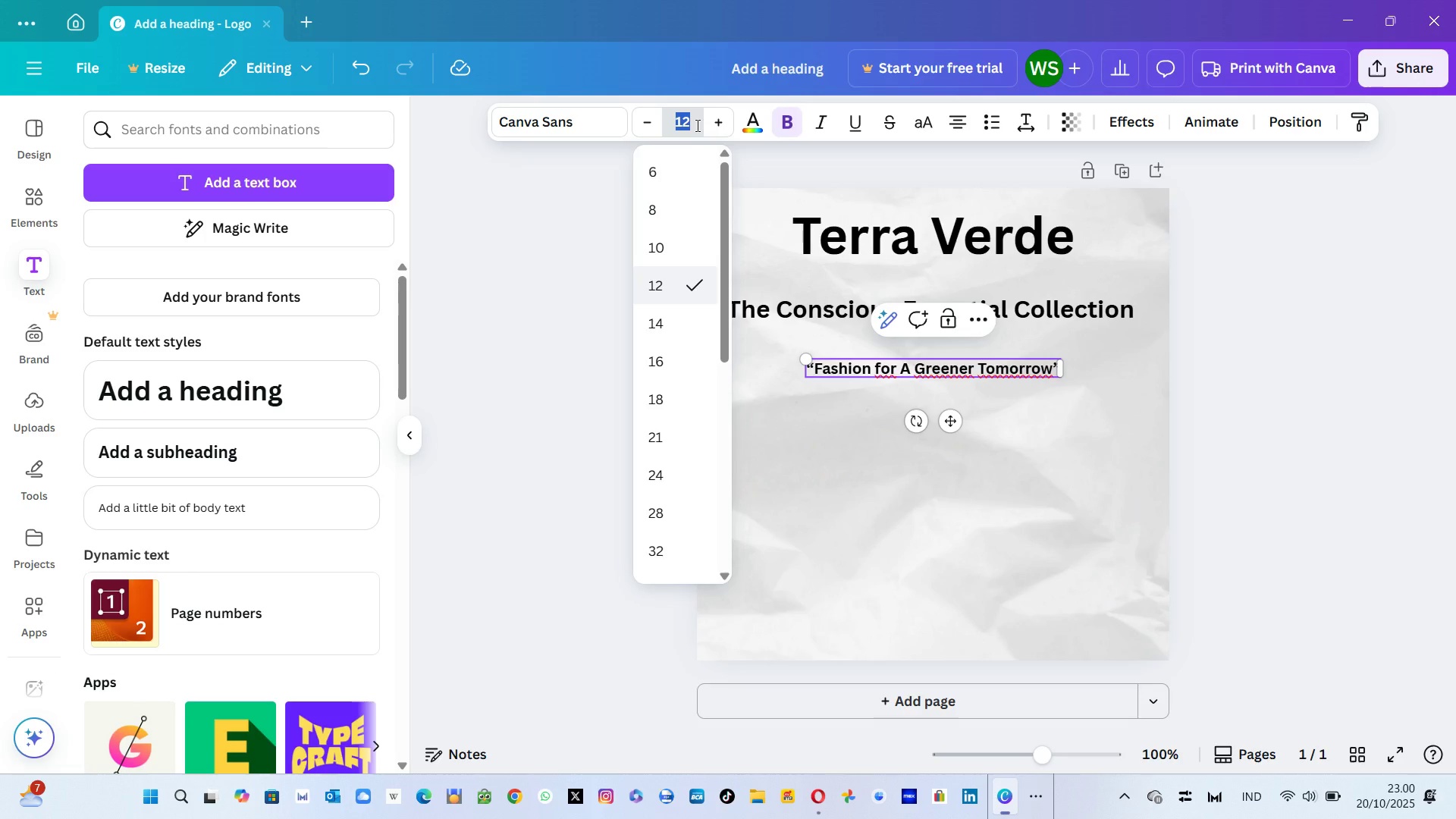 
type(18)
 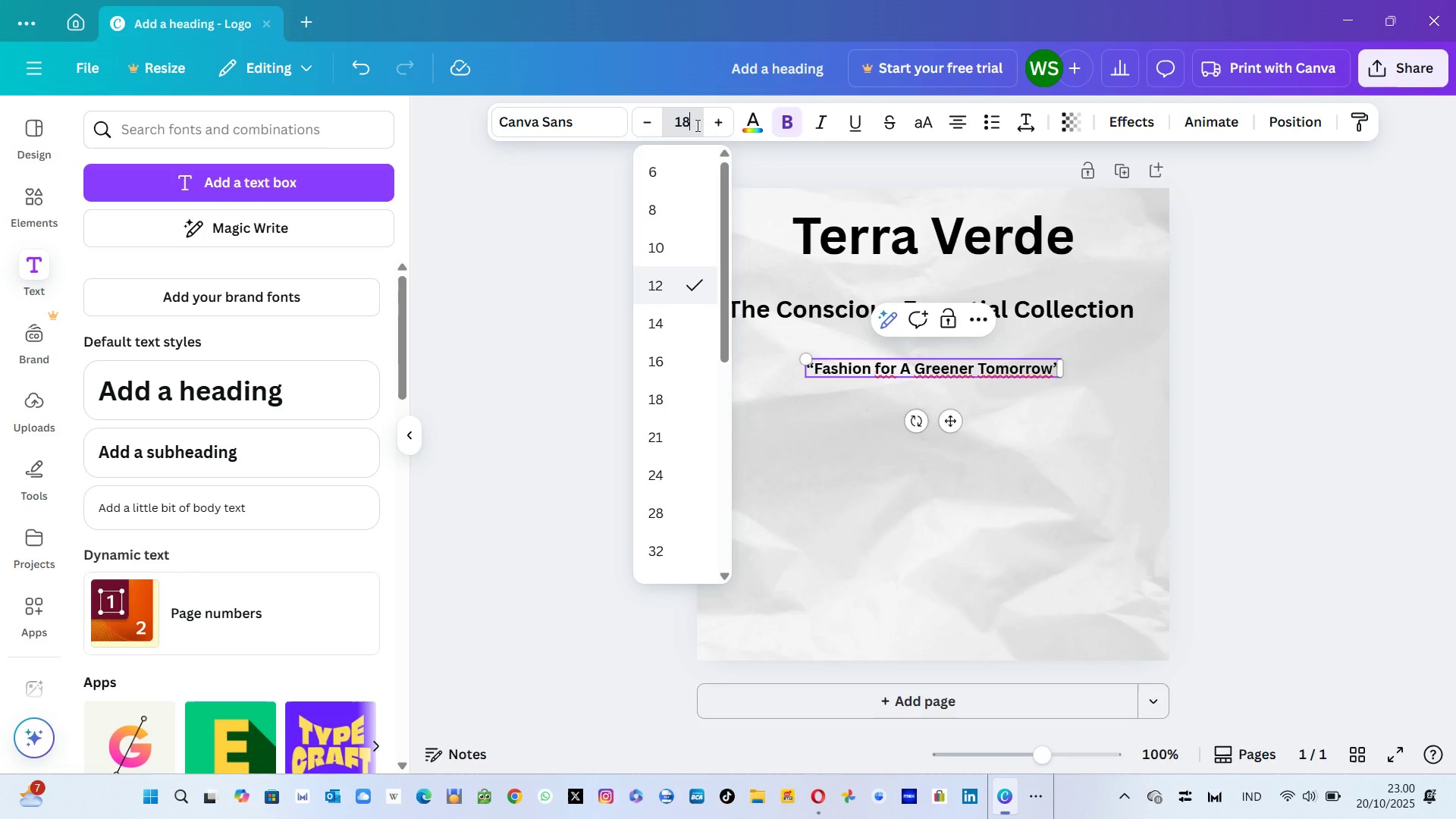 
key(Enter)
 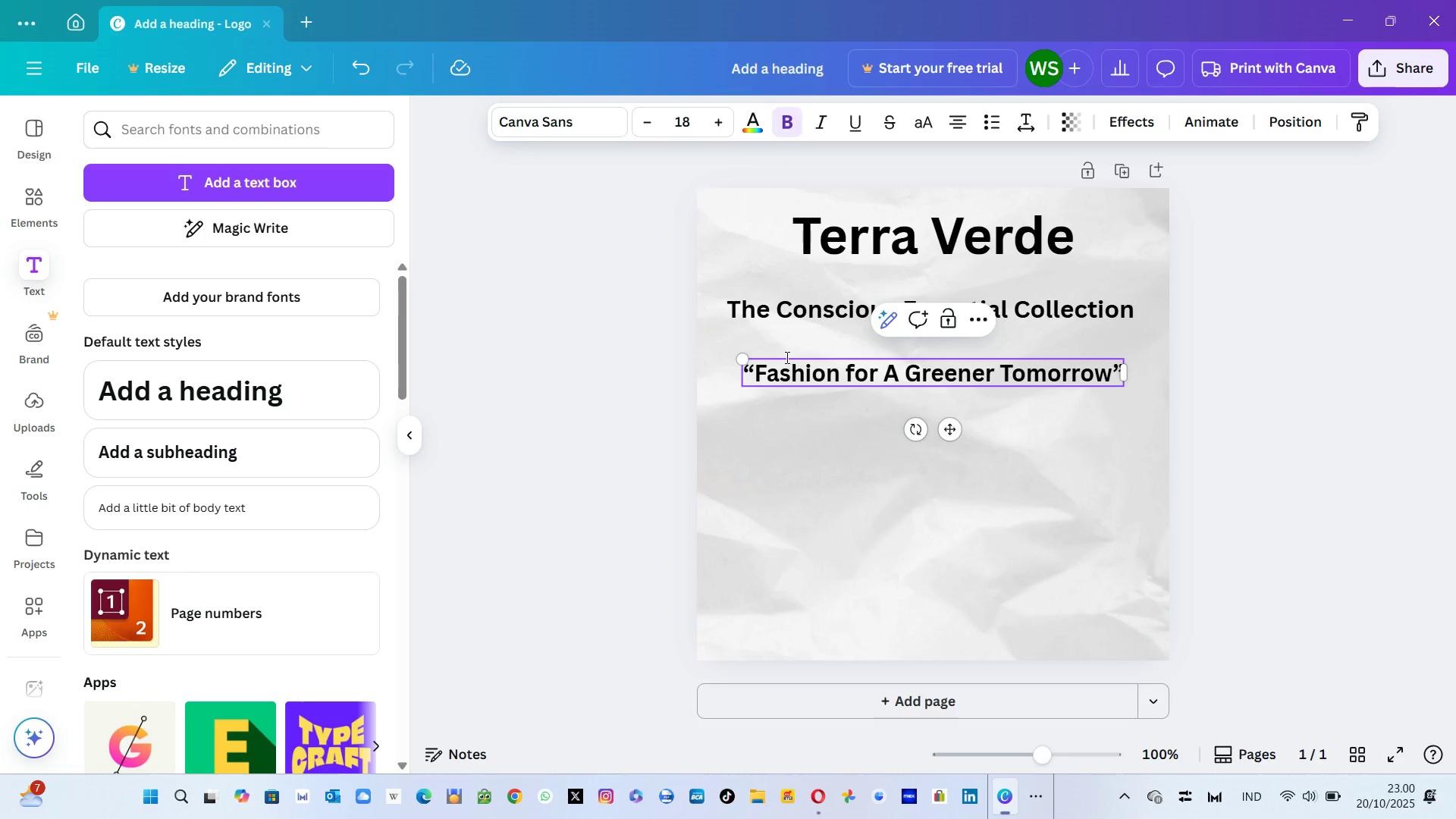 
left_click_drag(start_coordinate=[778, 359], to_coordinate=[830, 467])
 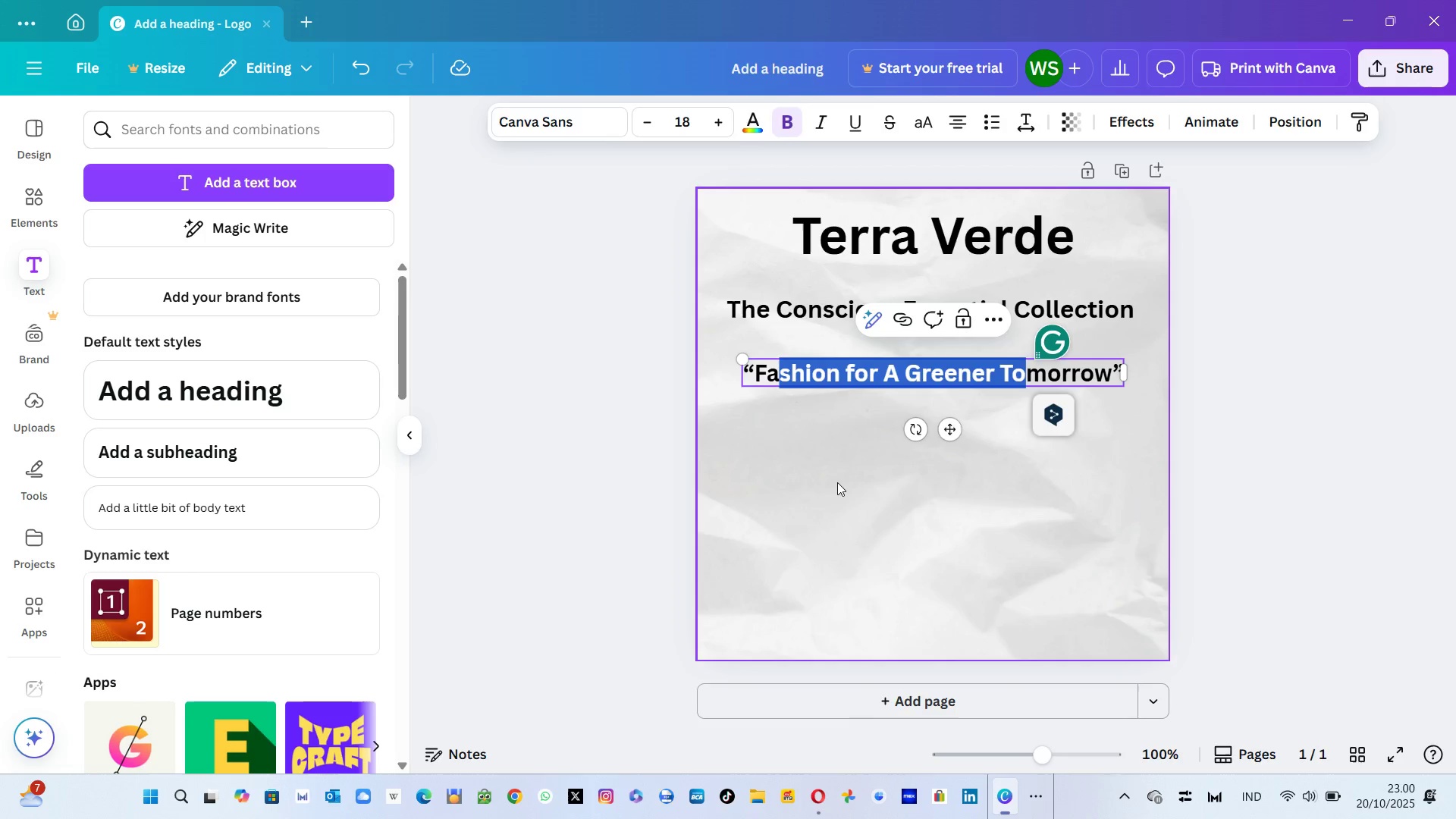 
left_click([837, 482])
 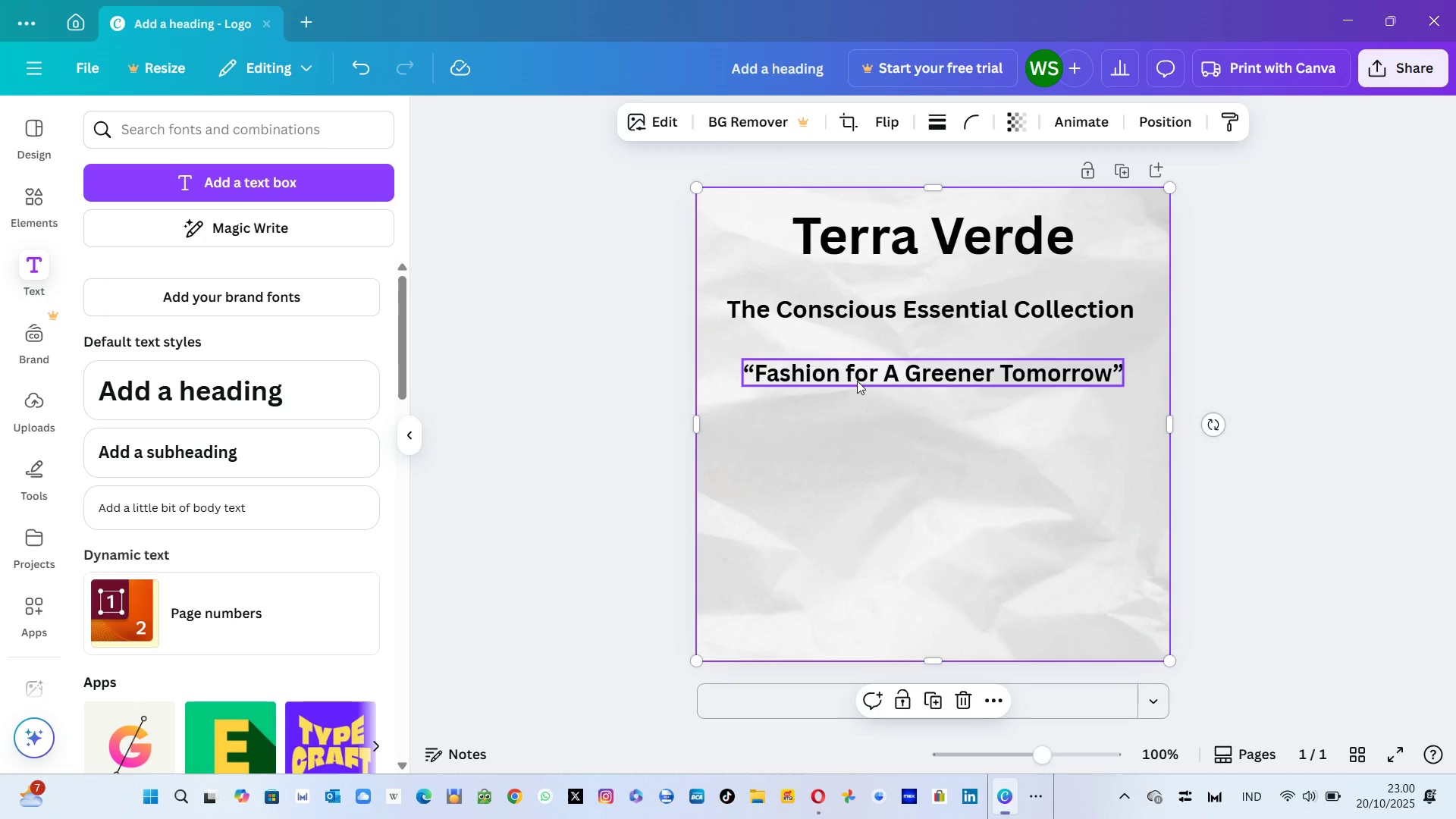 
left_click_drag(start_coordinate=[857, 379], to_coordinate=[858, 623])
 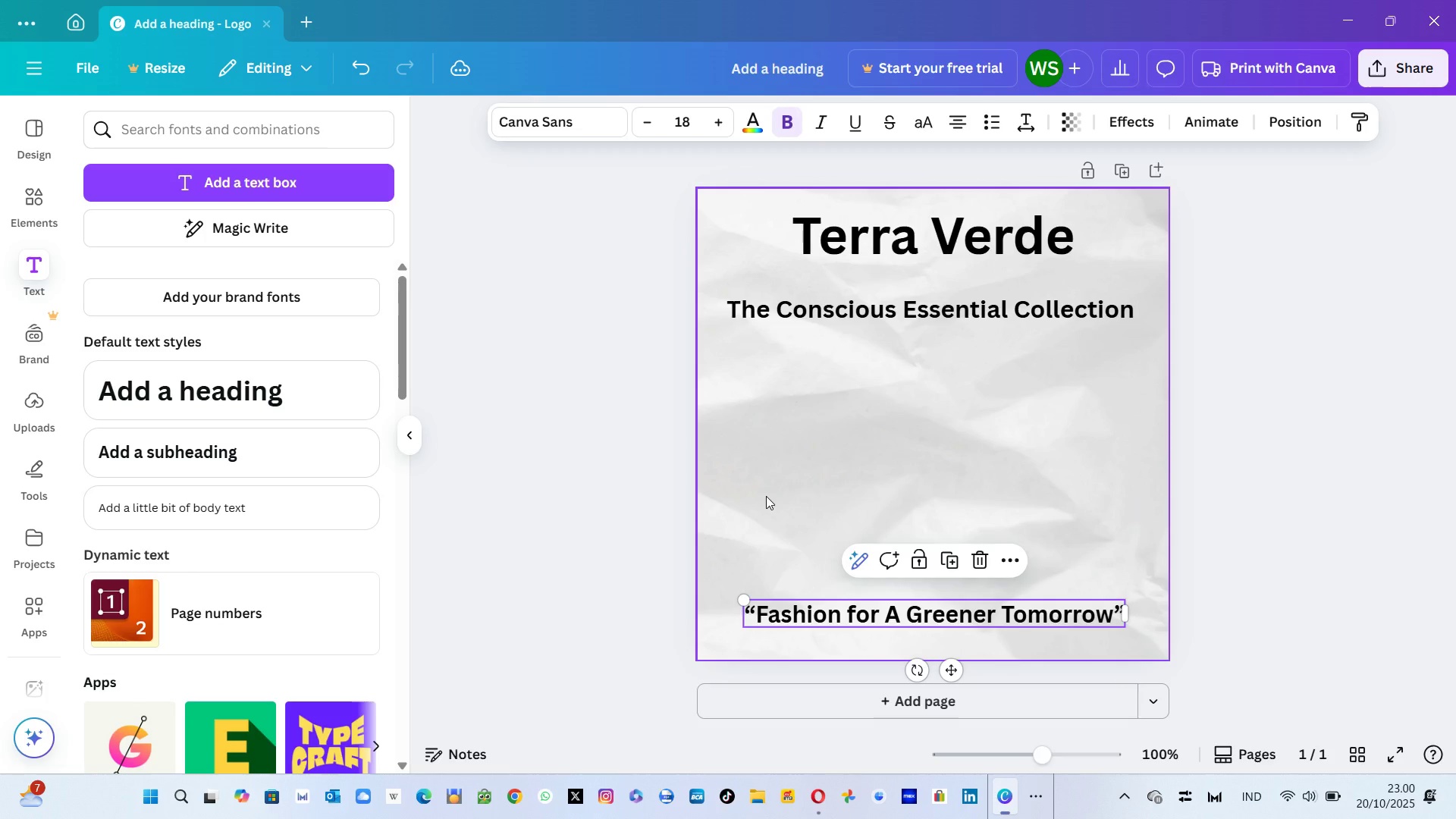 
left_click([766, 496])
 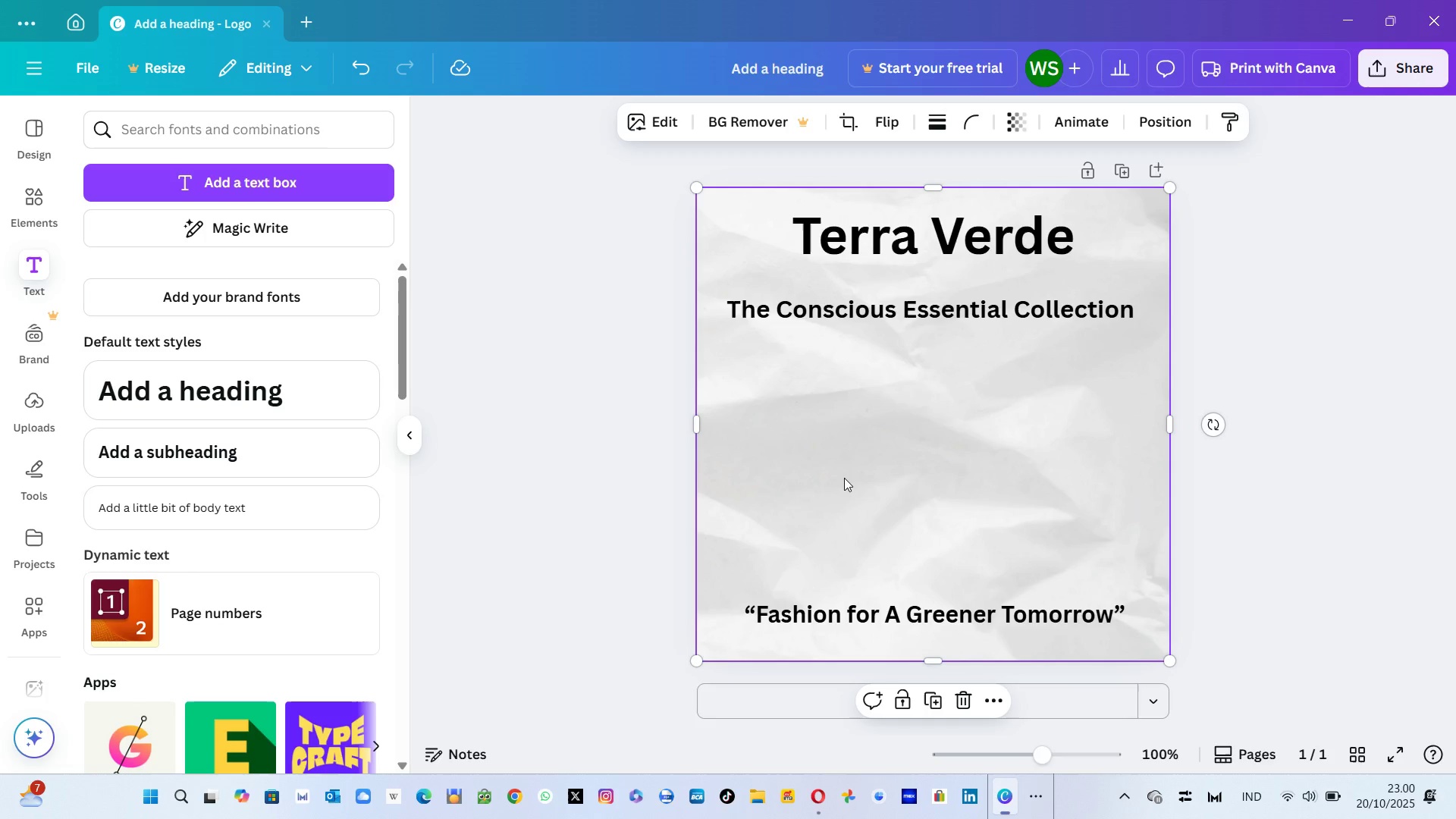 
key(Alt+Tab)
 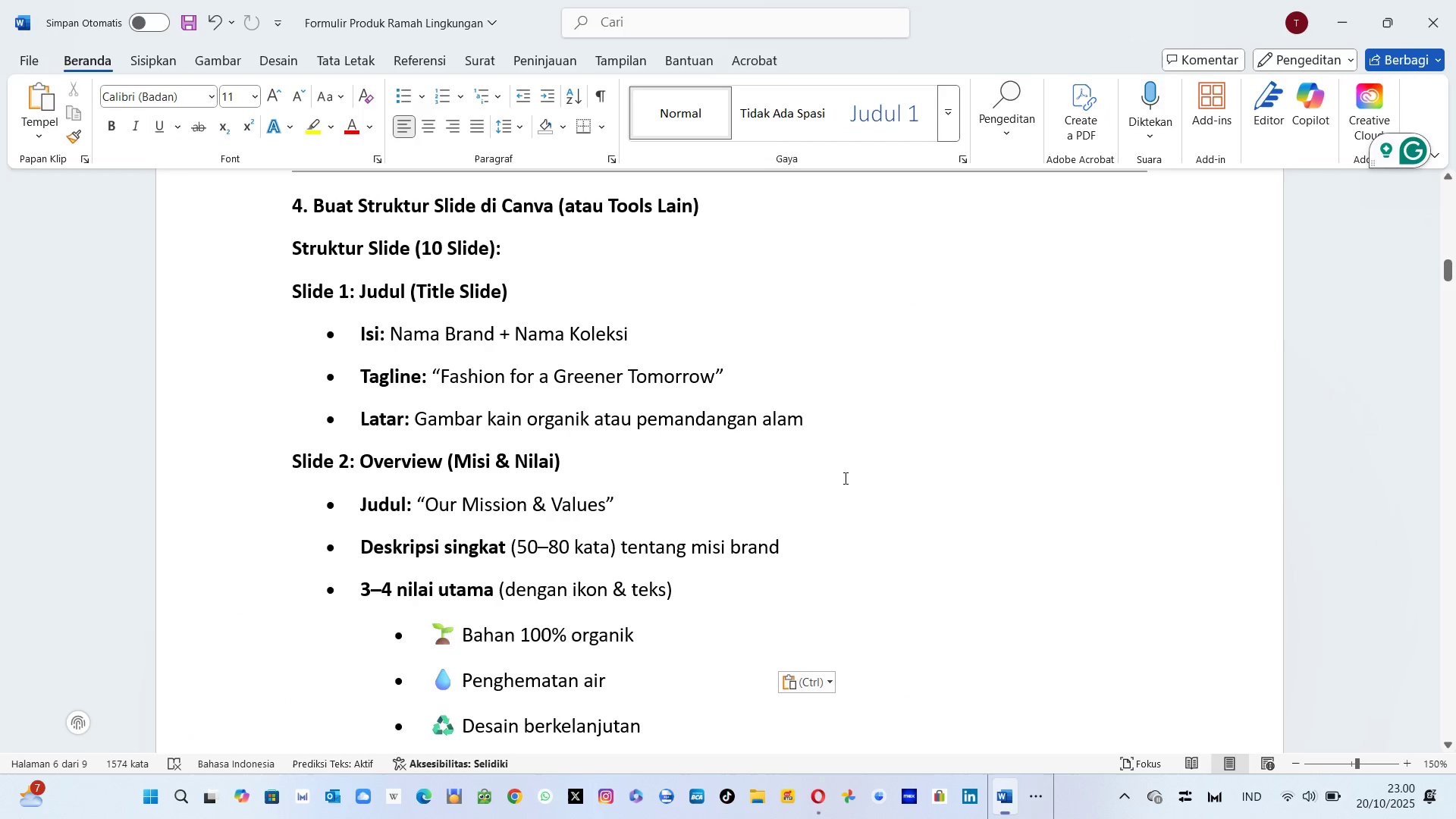 
scroll: coordinate [844, 478], scroll_direction: down, amount: 4.0
 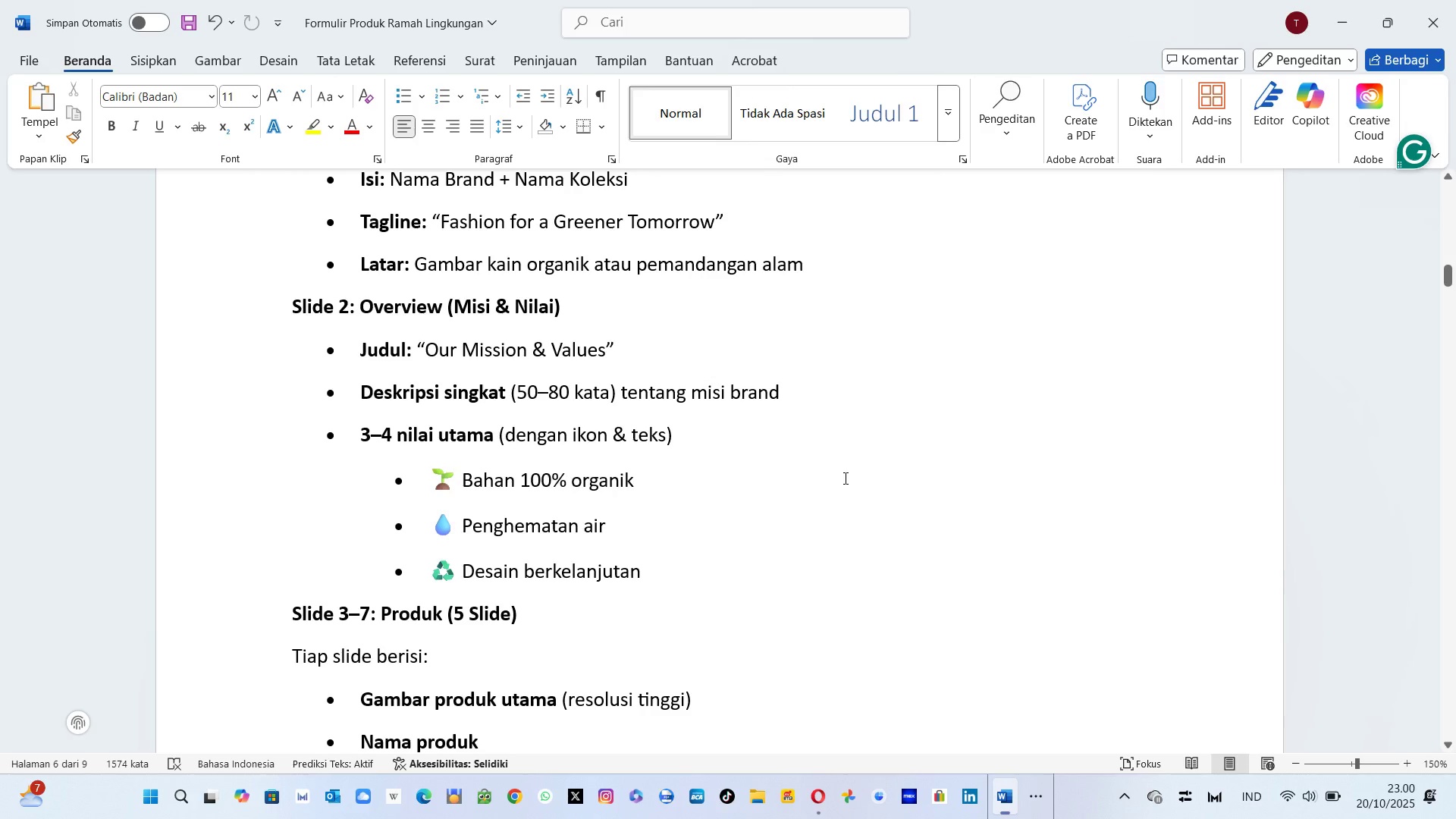 
key(Alt+Tab)
 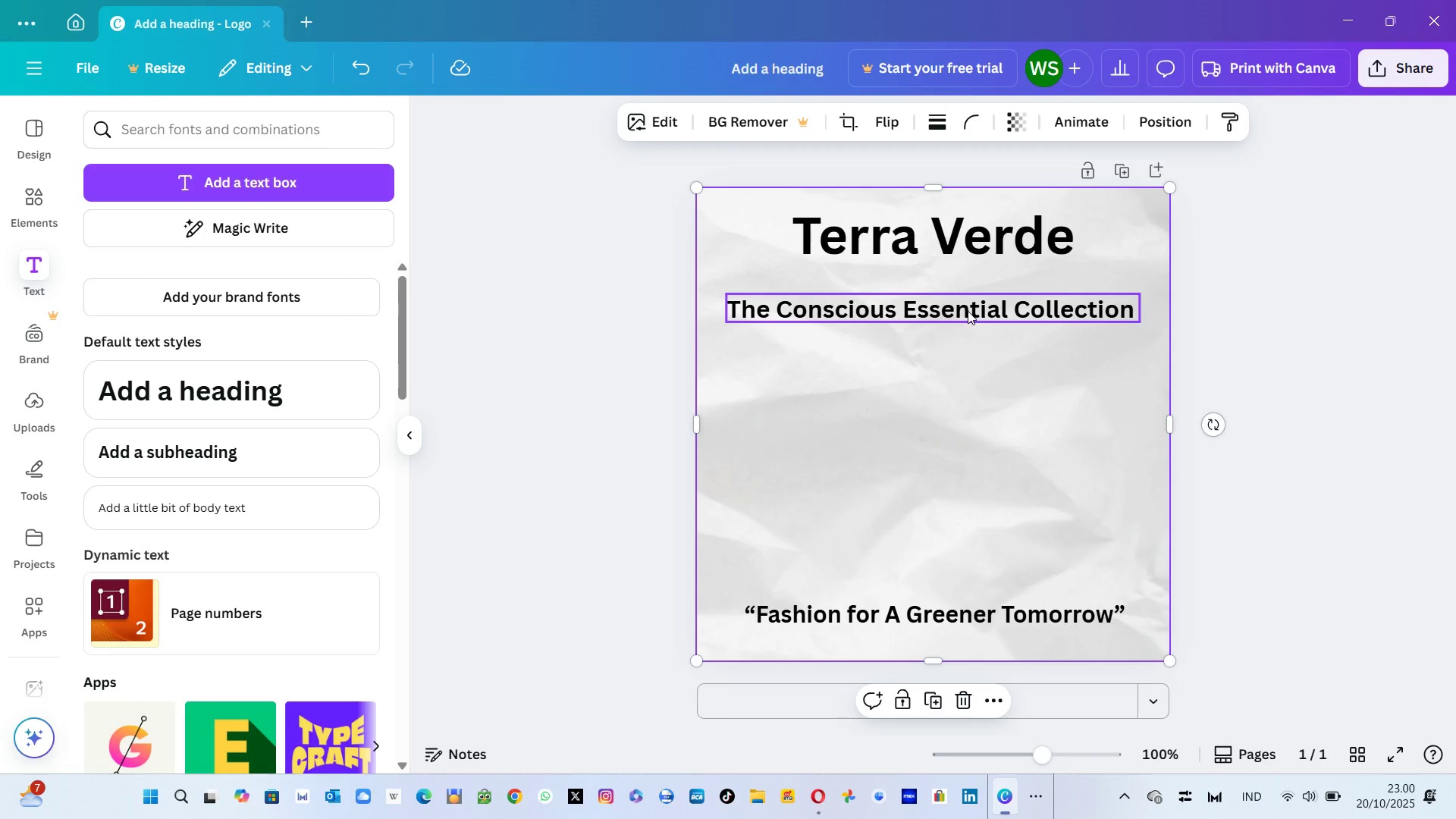 
wait(5.53)
 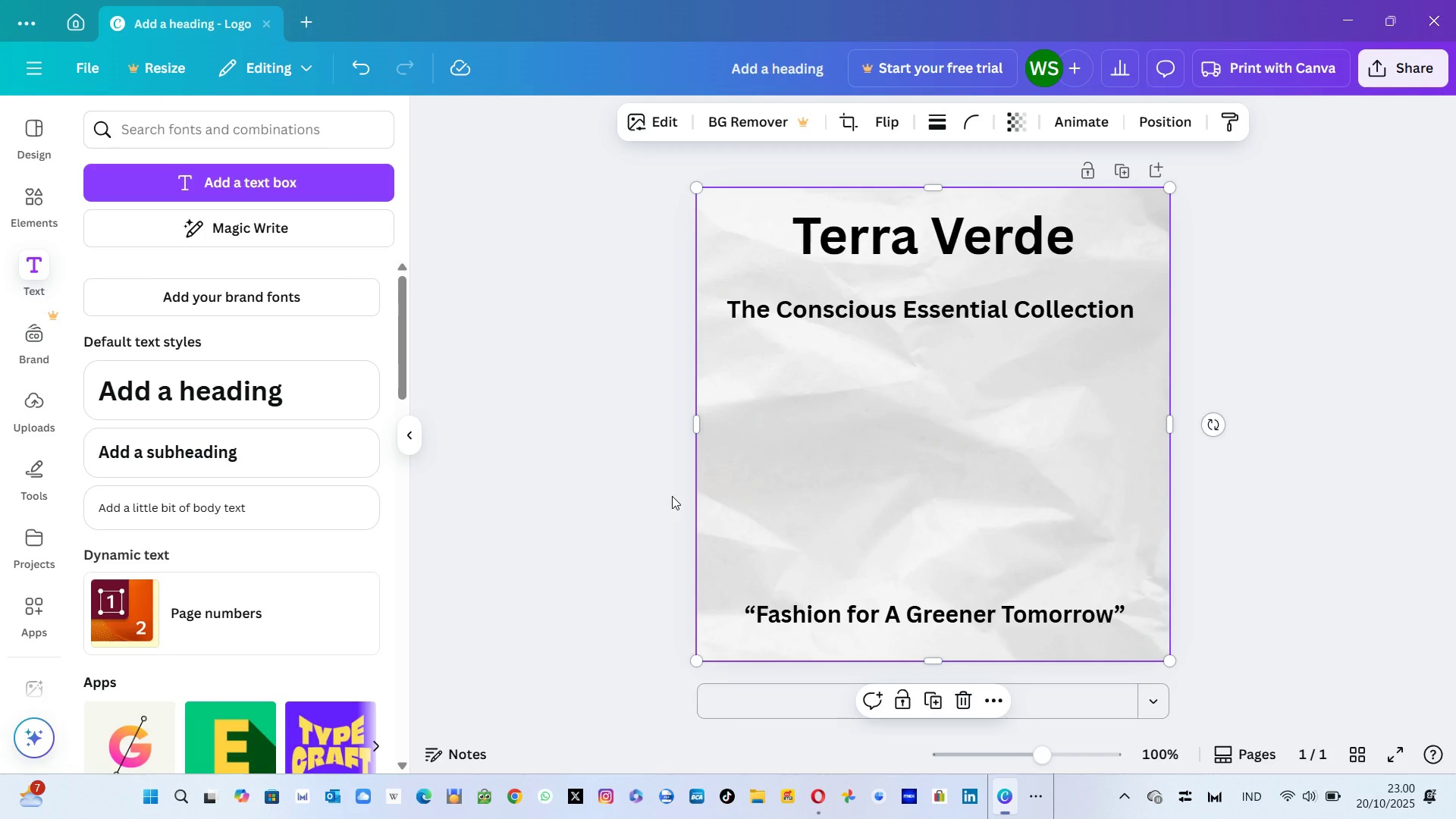 
left_click_drag(start_coordinate=[968, 311], to_coordinate=[971, 440])
 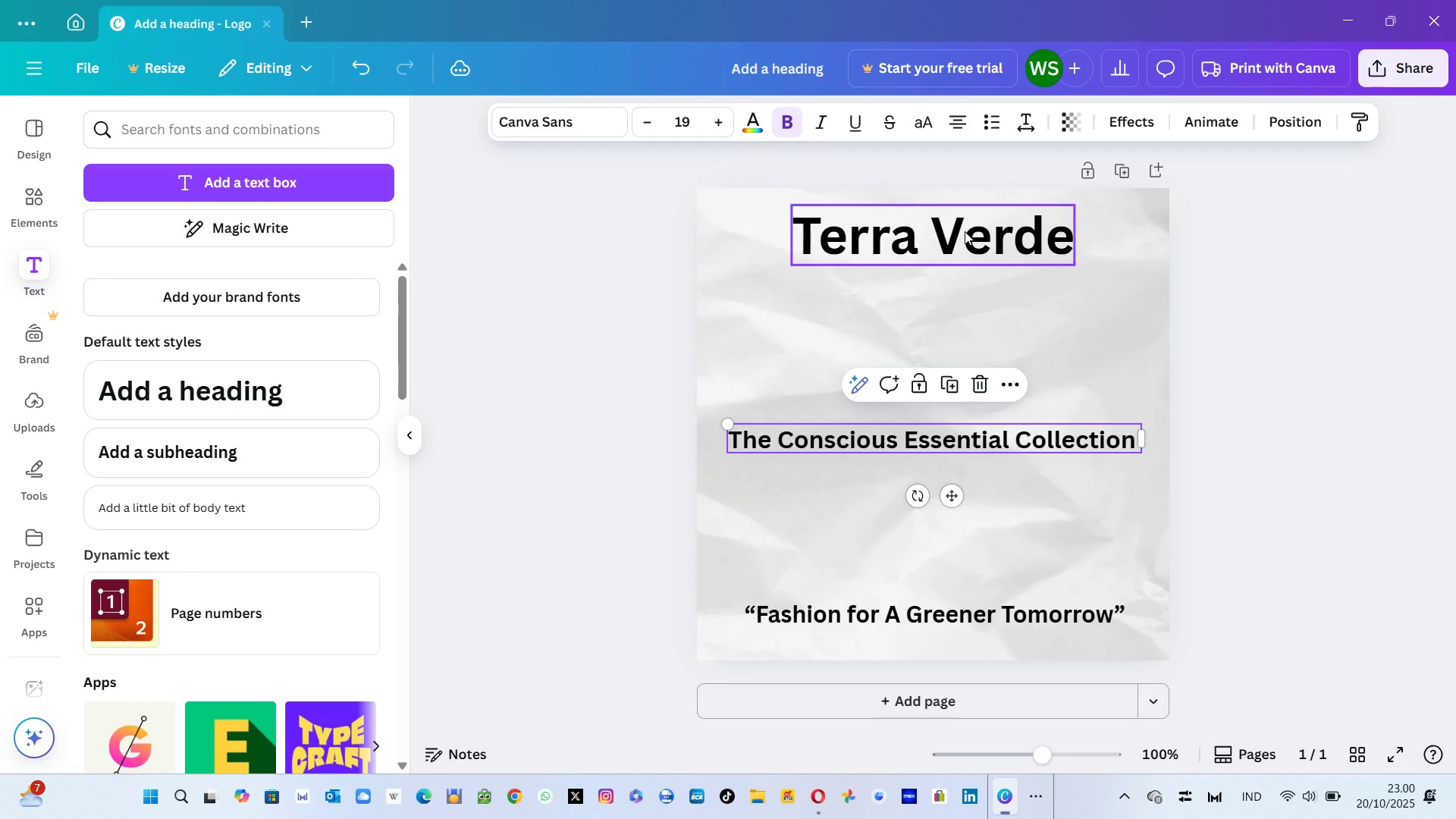 
left_click_drag(start_coordinate=[965, 231], to_coordinate=[970, 229])
 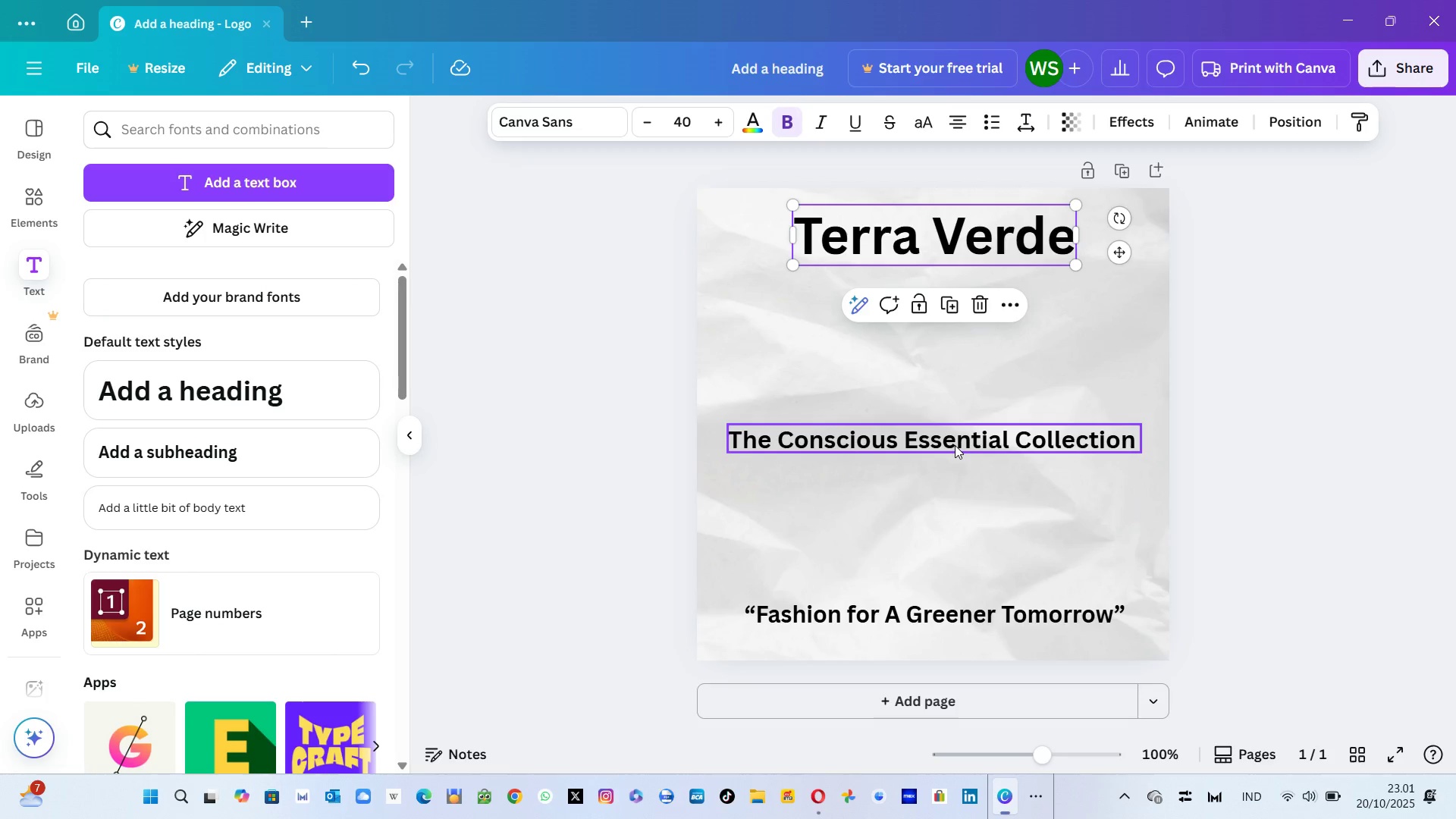 
left_click_drag(start_coordinate=[955, 445], to_coordinate=[953, 353])
 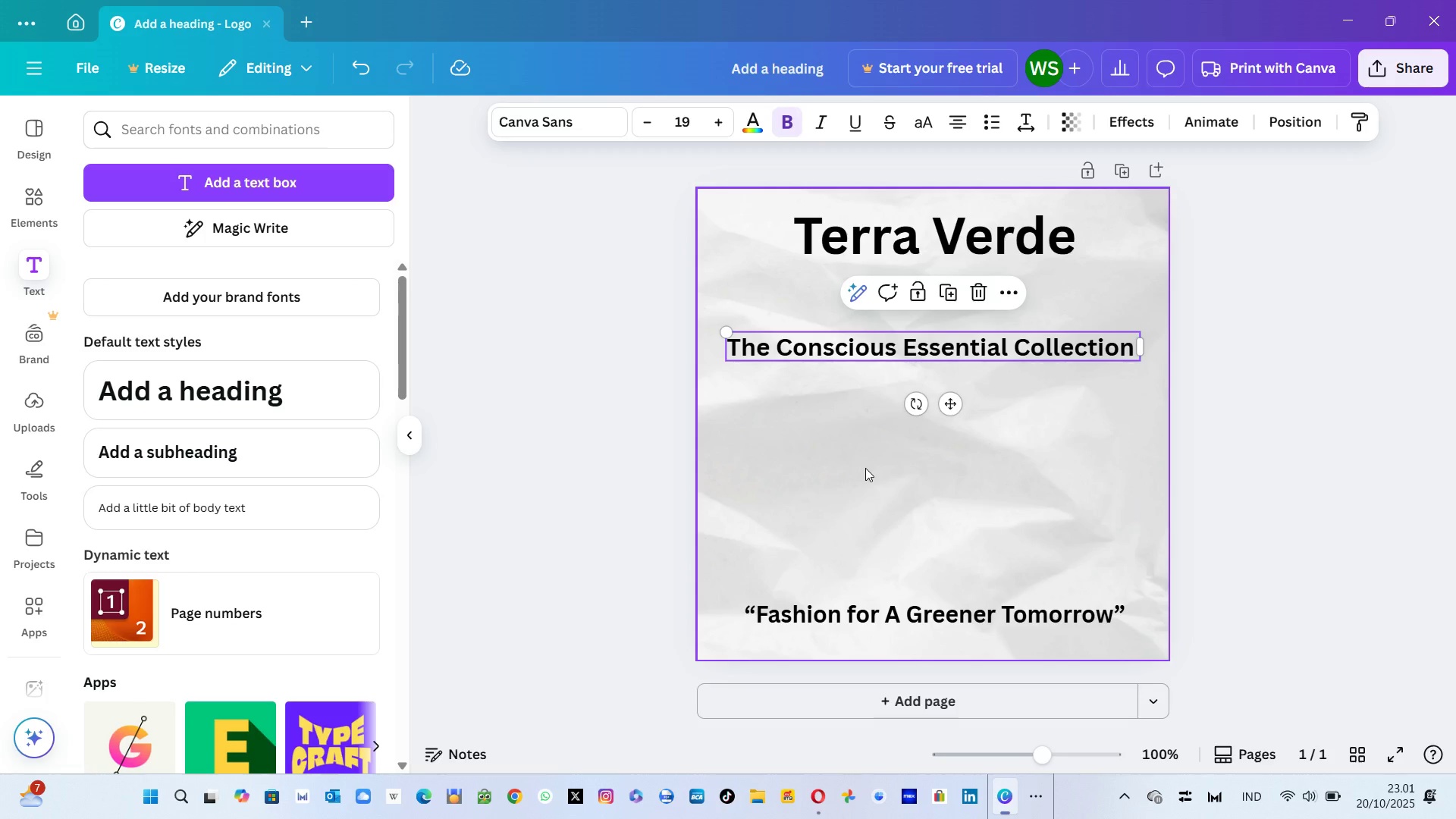 
left_click([865, 468])
 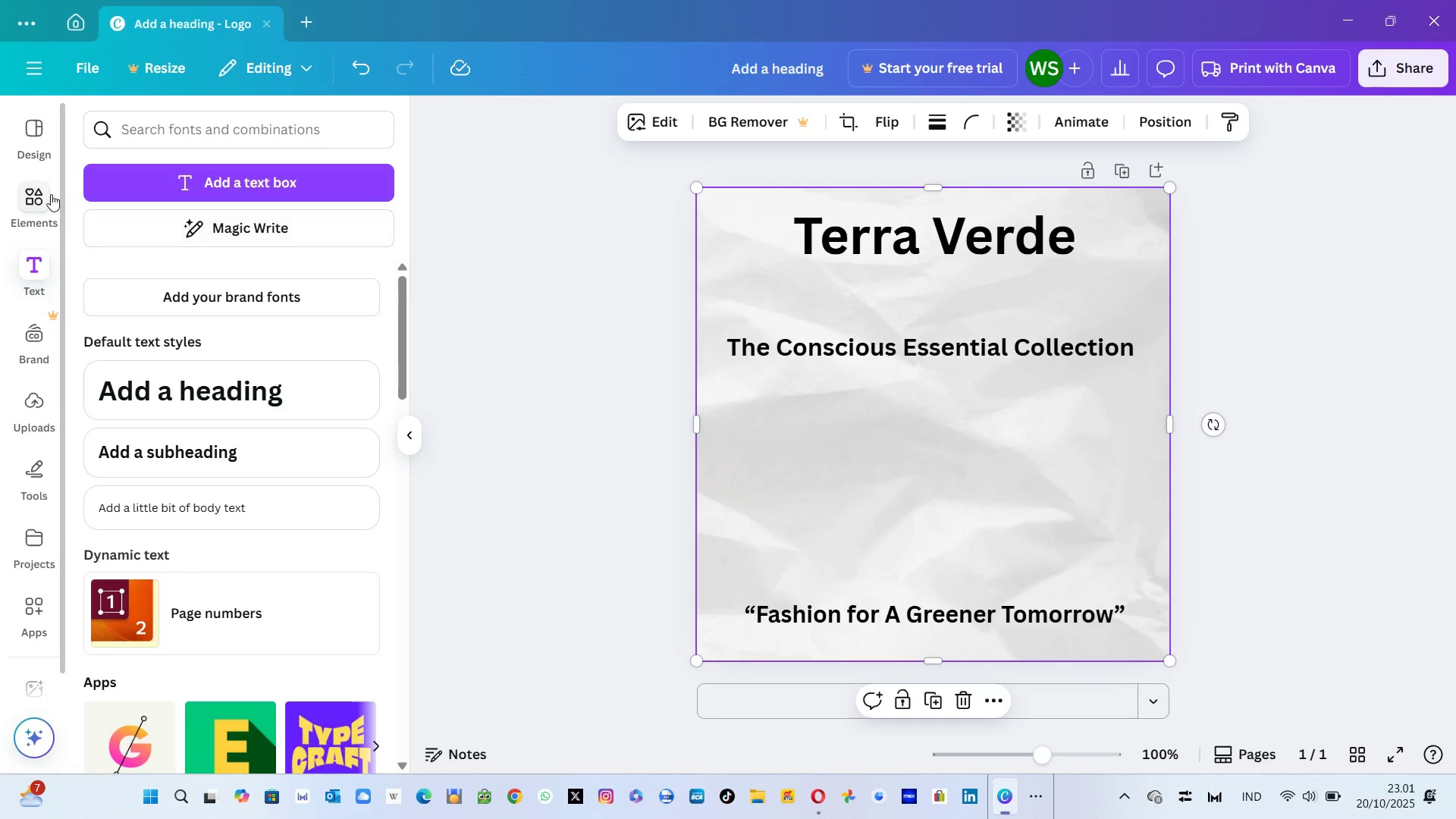 
left_click([37, 206])
 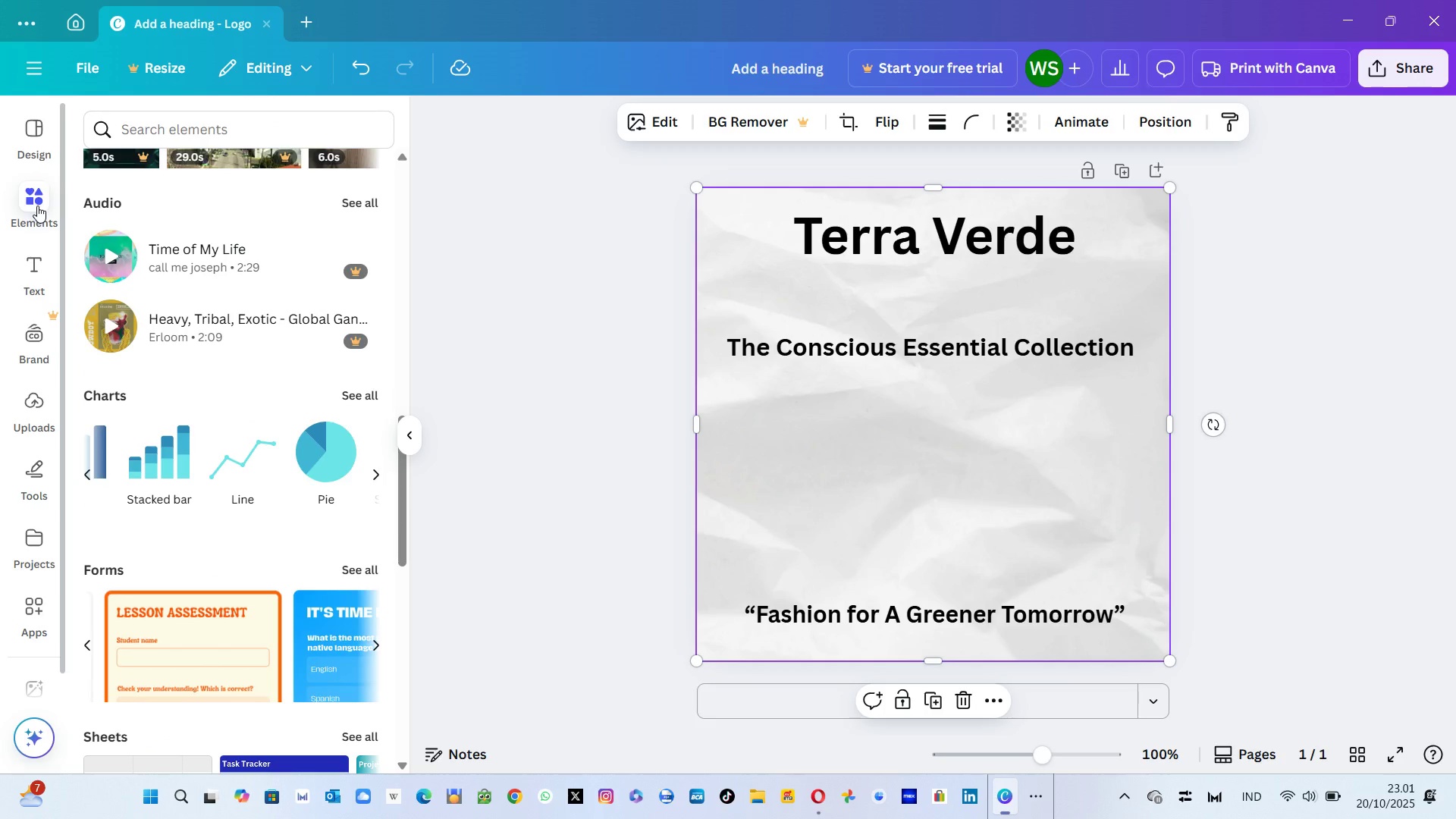 
mouse_move([198, 246])
 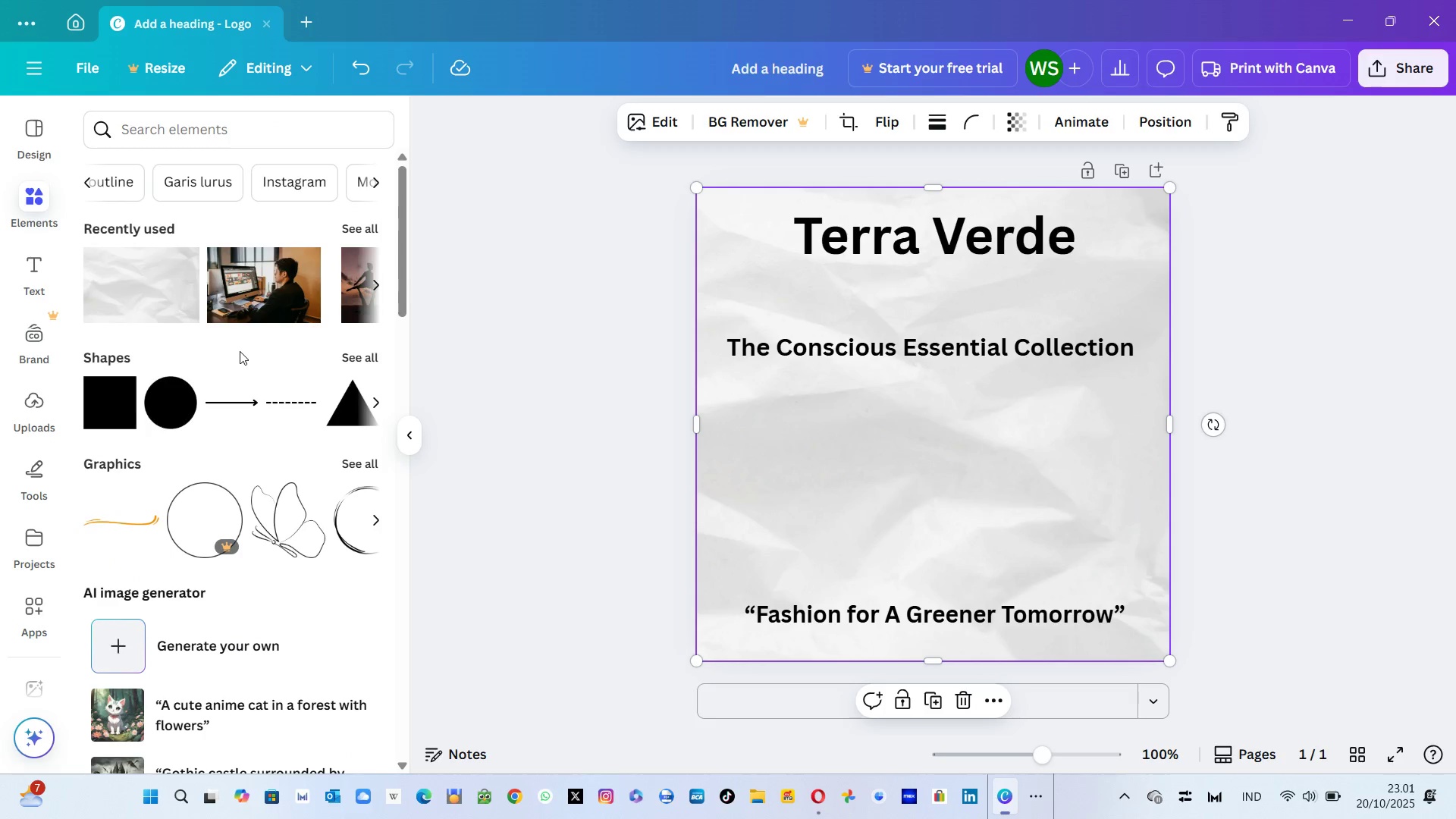 
mouse_move([212, 405])
 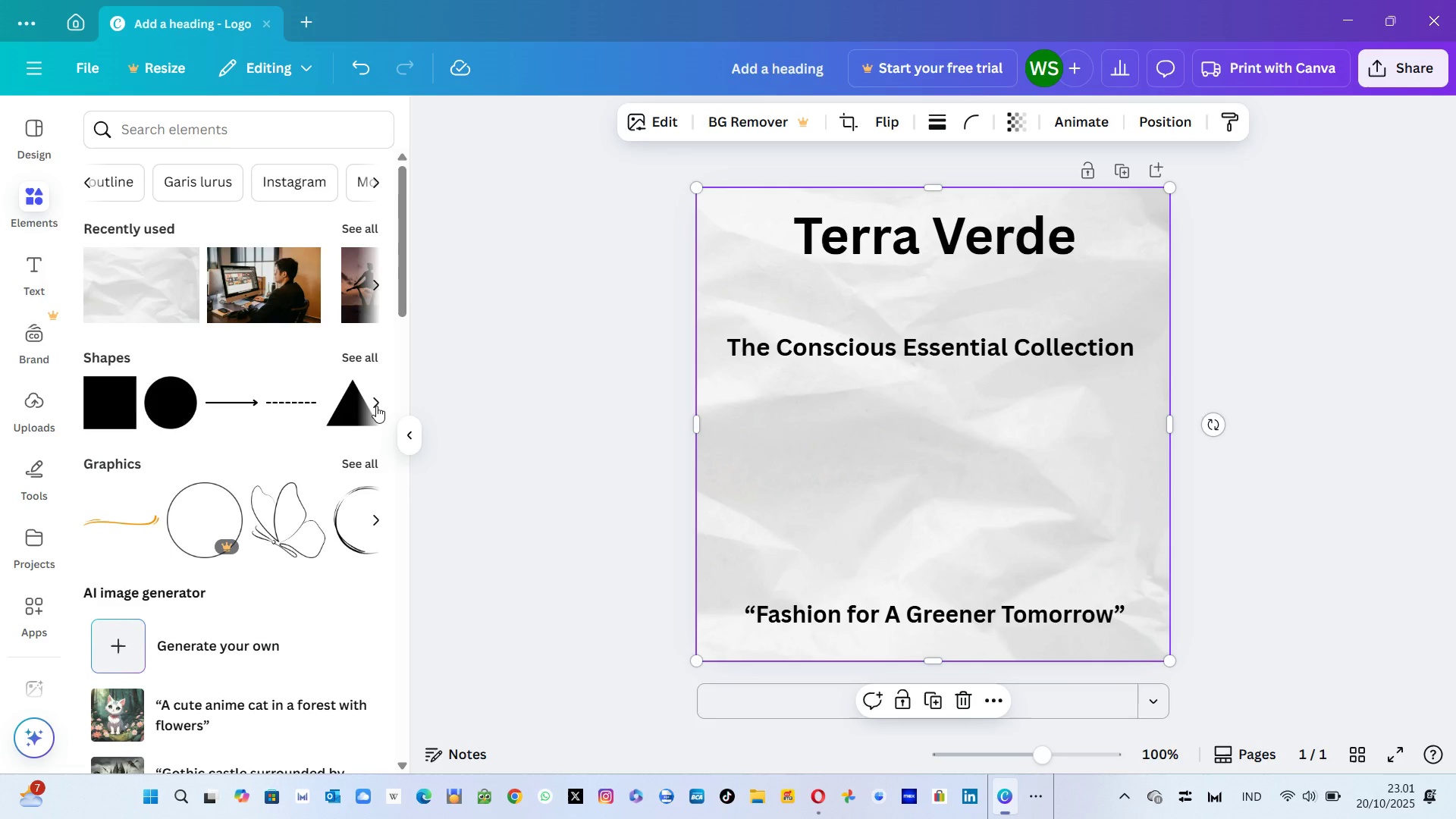 
left_click([376, 406])
 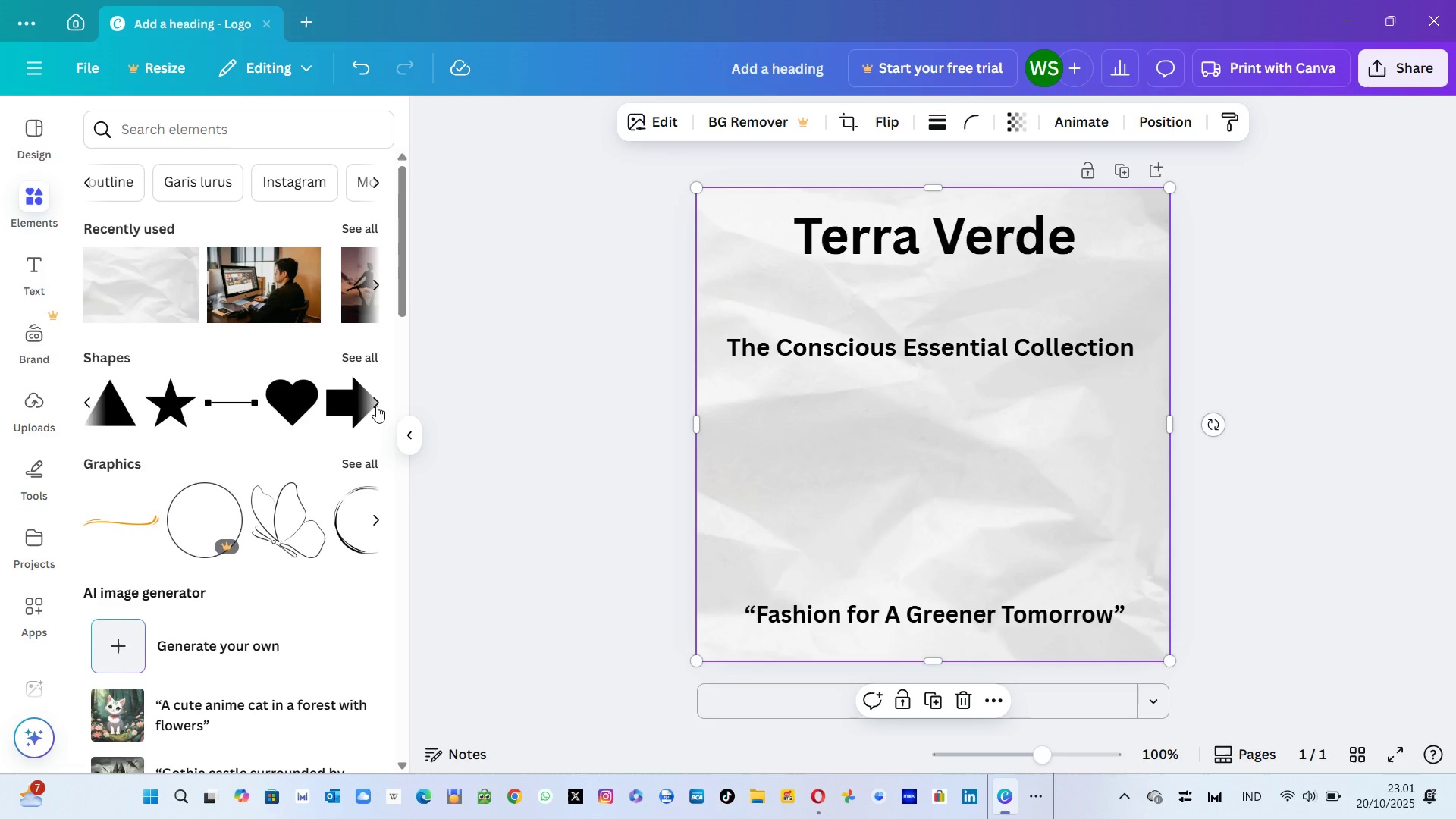 
left_click([376, 406])
 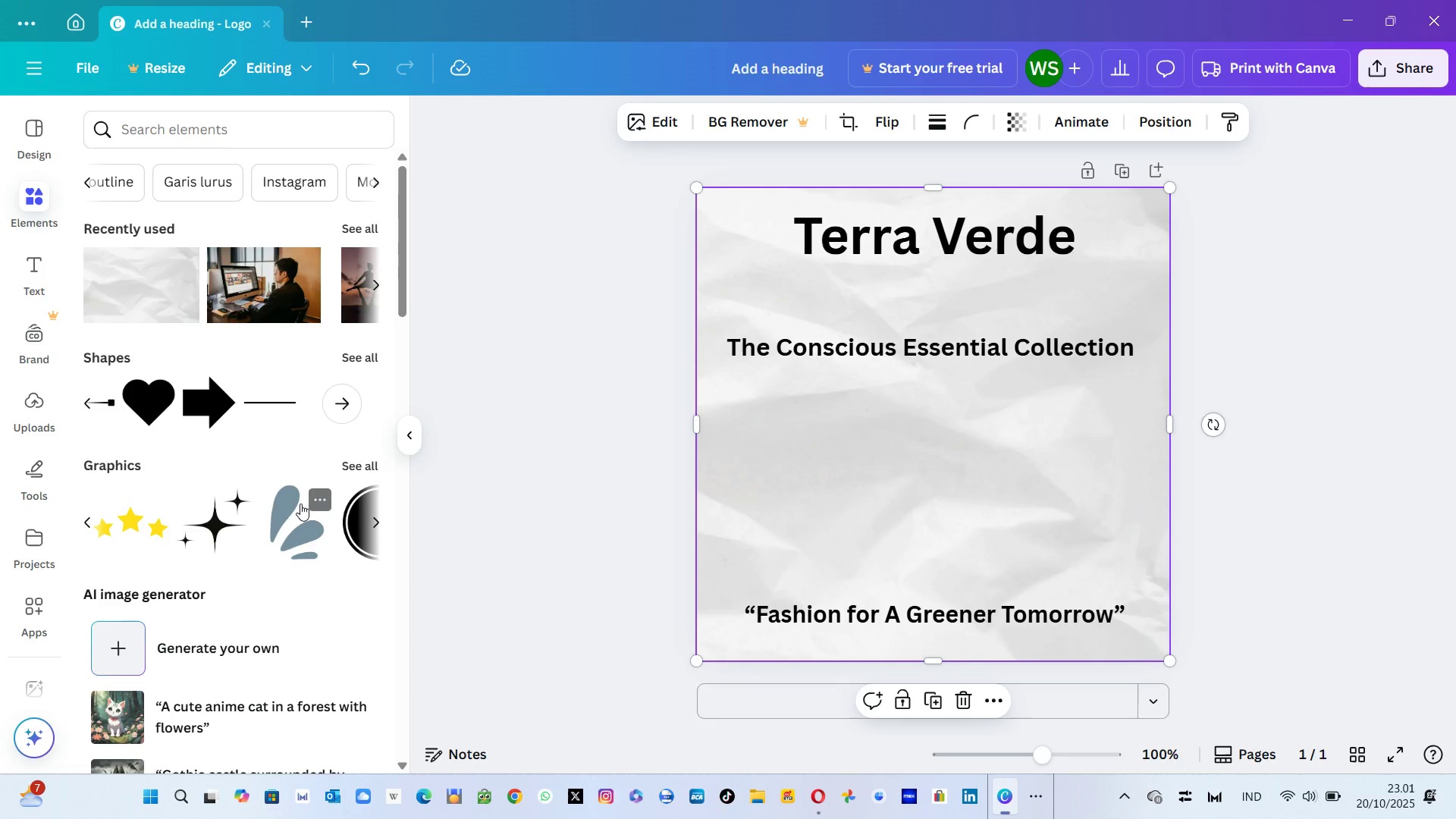 
wait(6.68)
 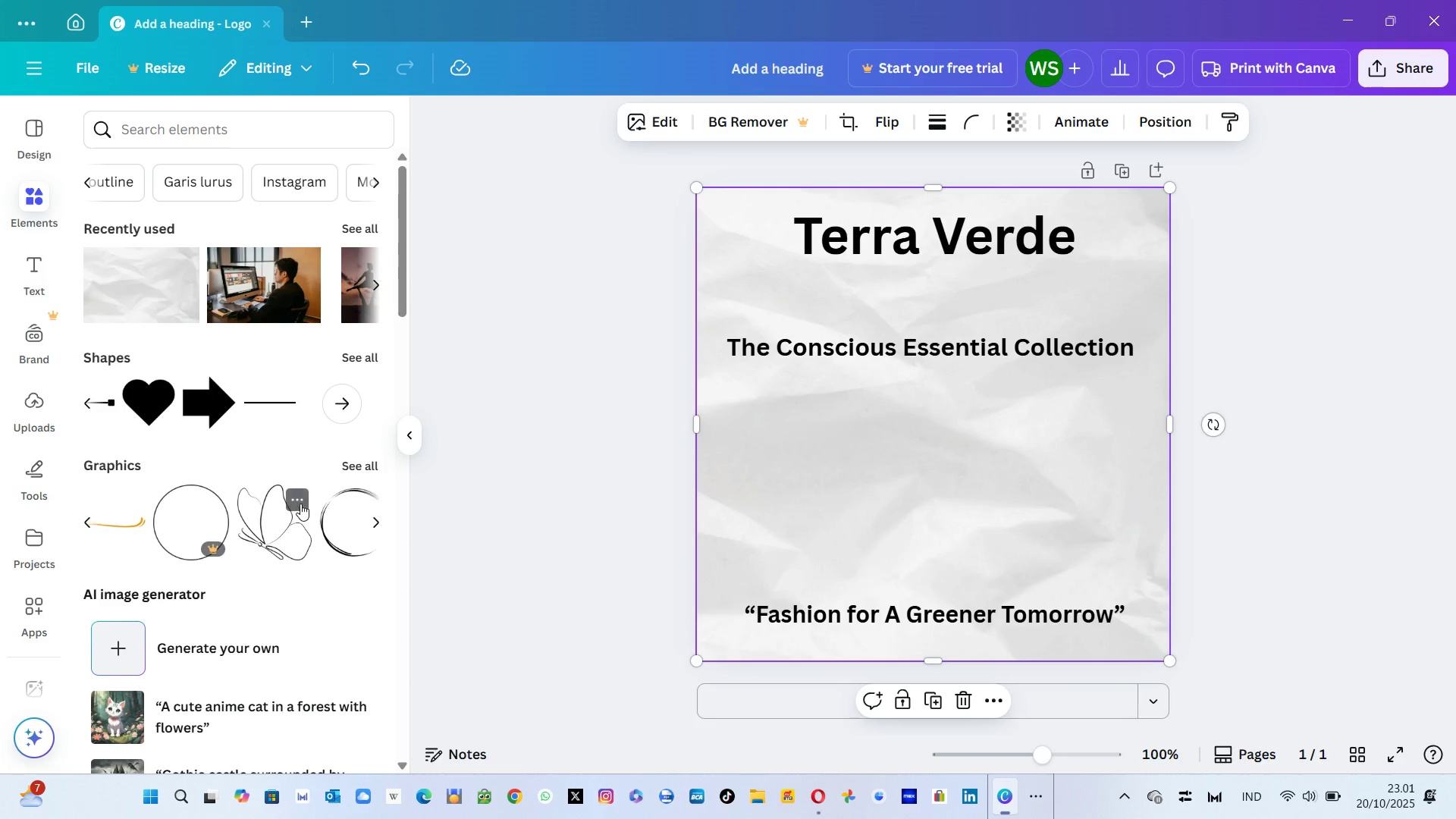 
mouse_move([310, 530])
 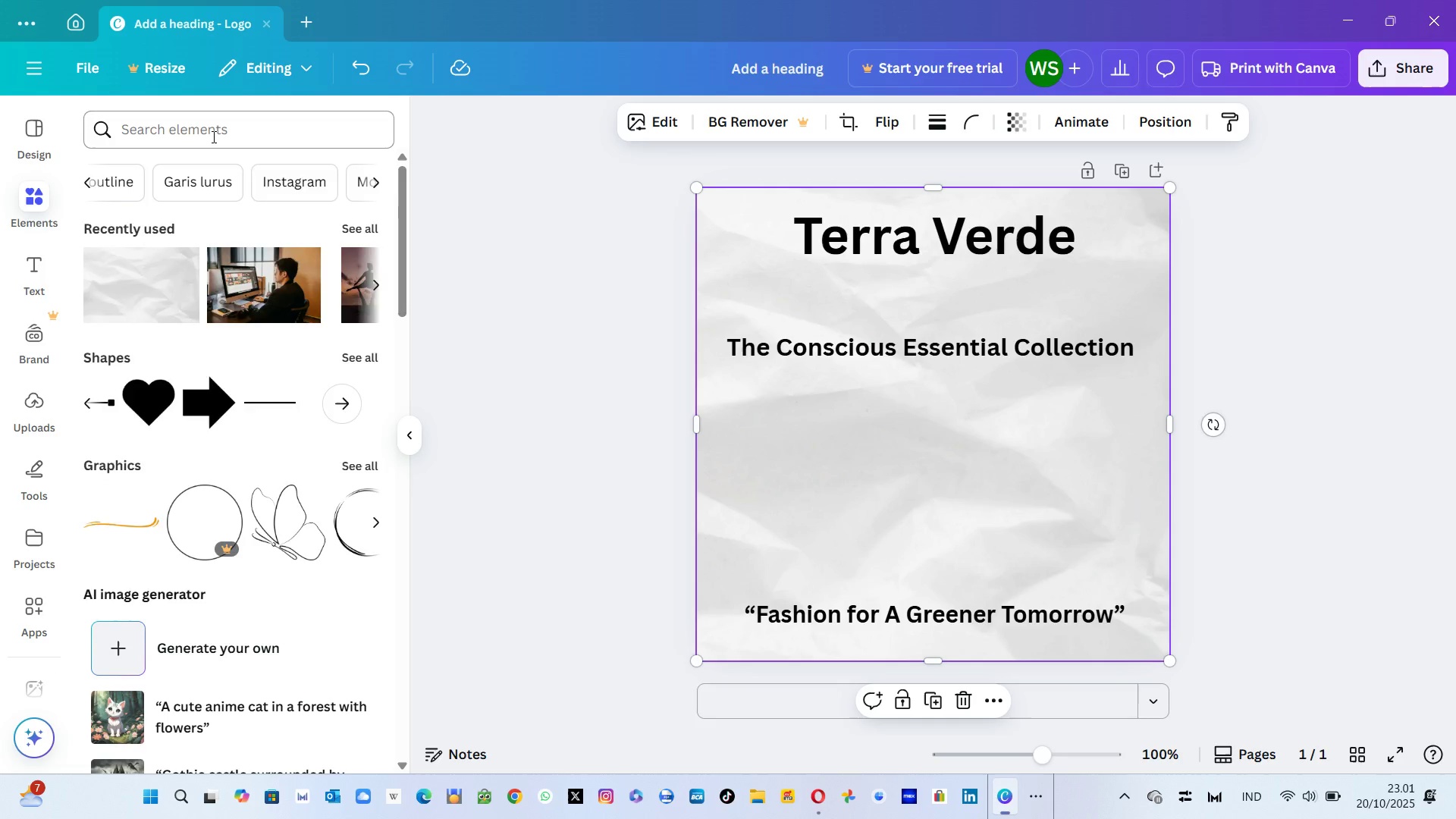 
left_click([212, 136])
 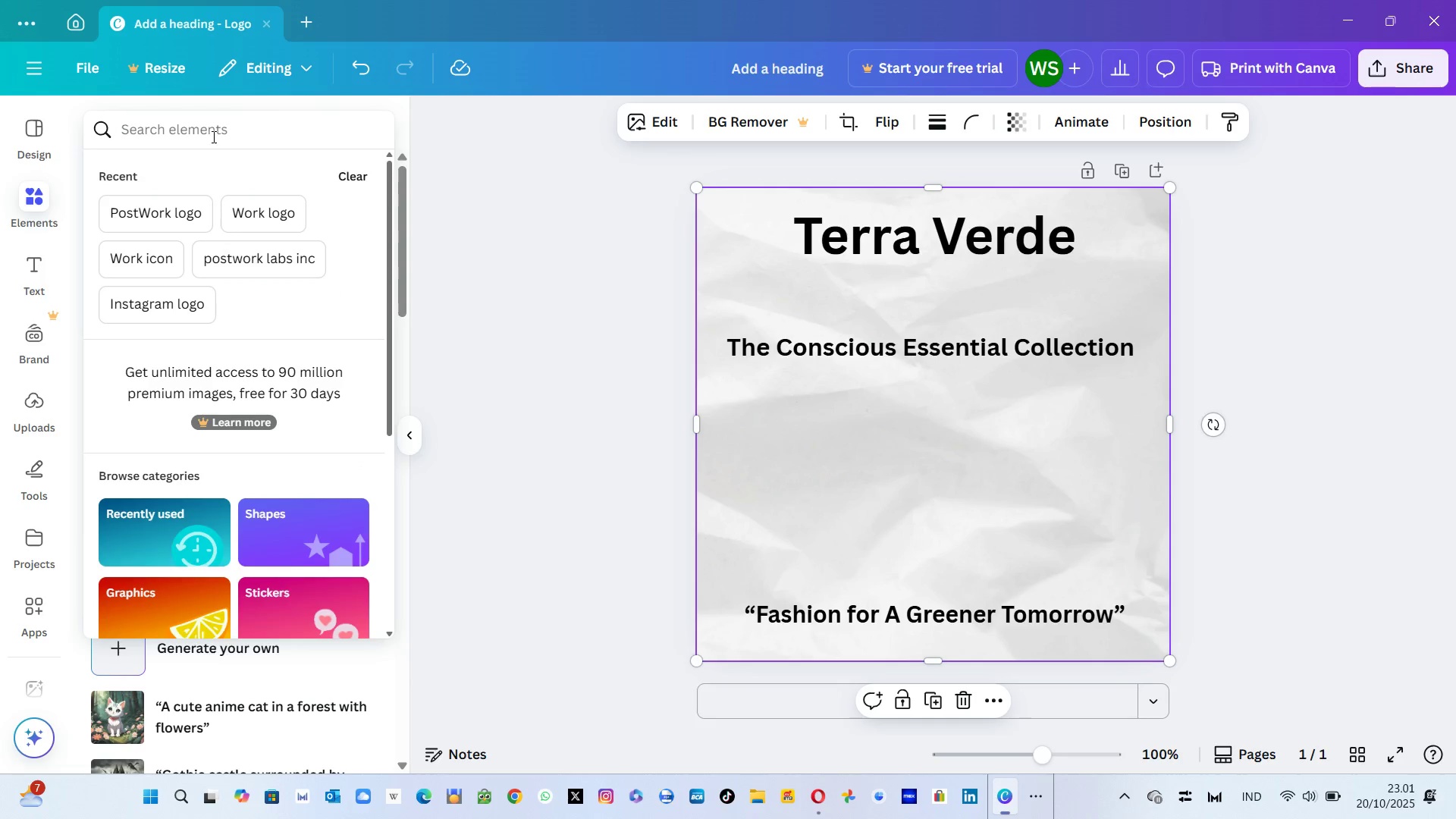 
type(terra verde)
 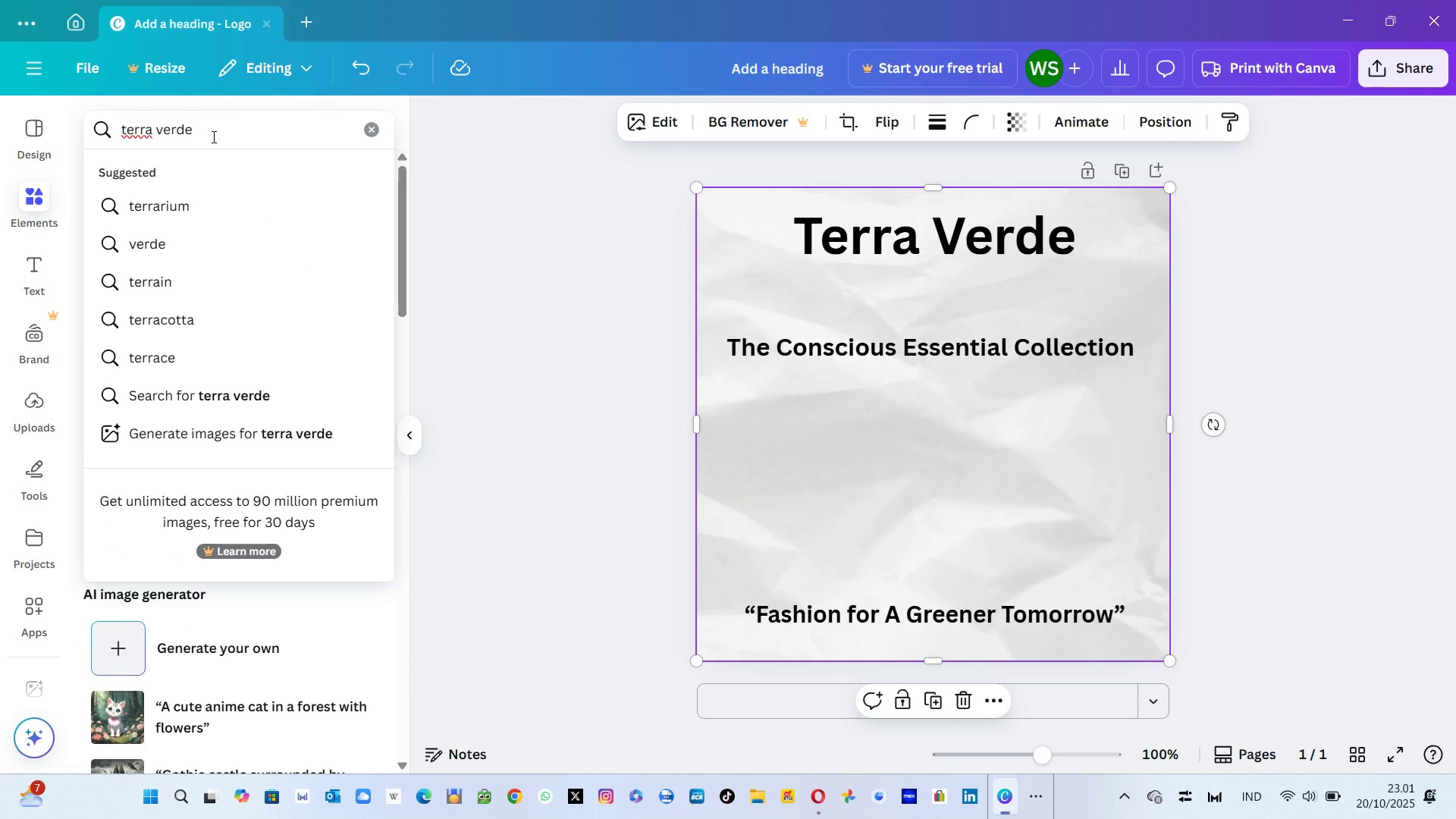 
key(Enter)
 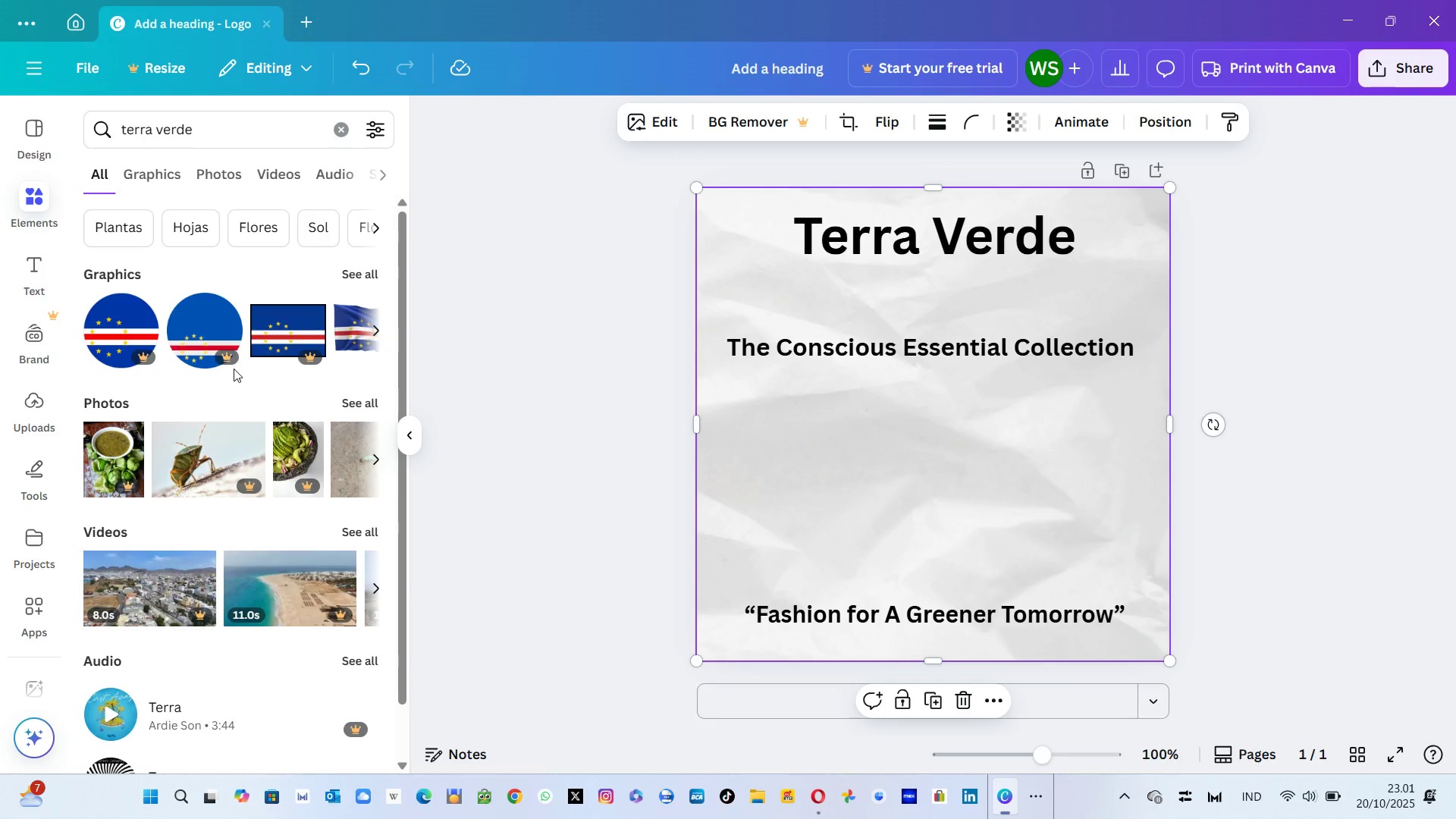 
wait(10.23)
 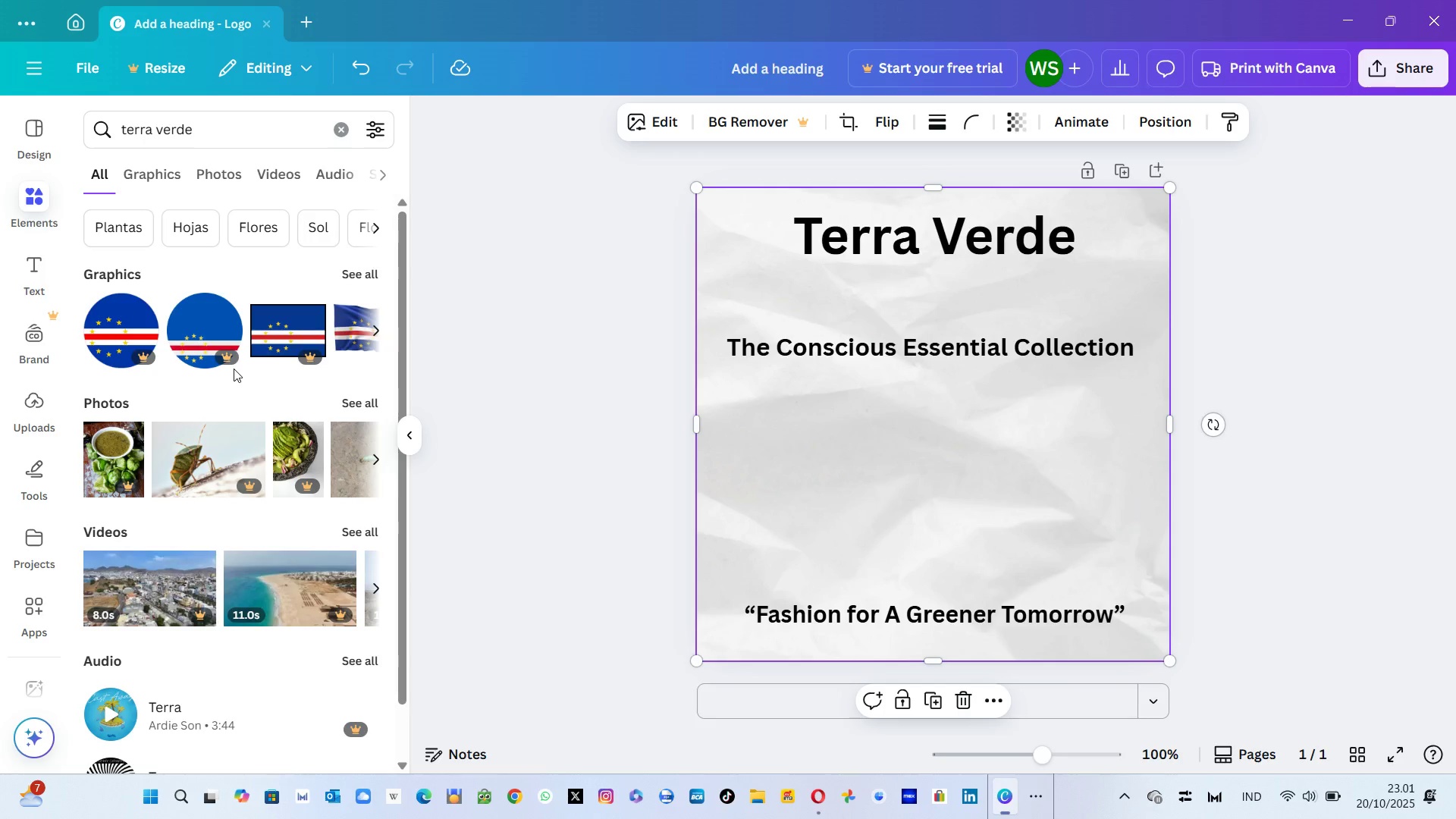 
left_click([375, 458])
 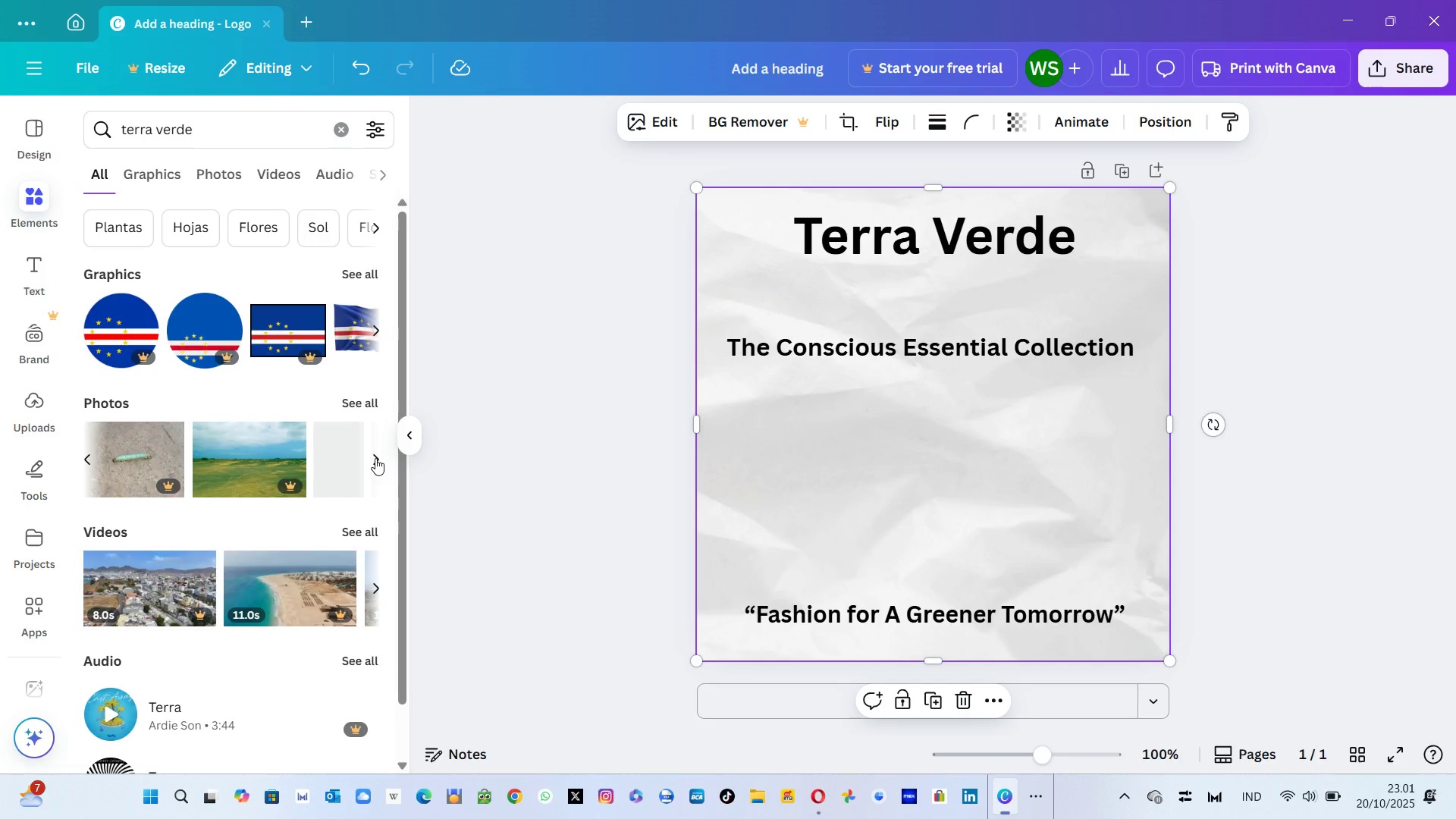 
left_click([375, 458])
 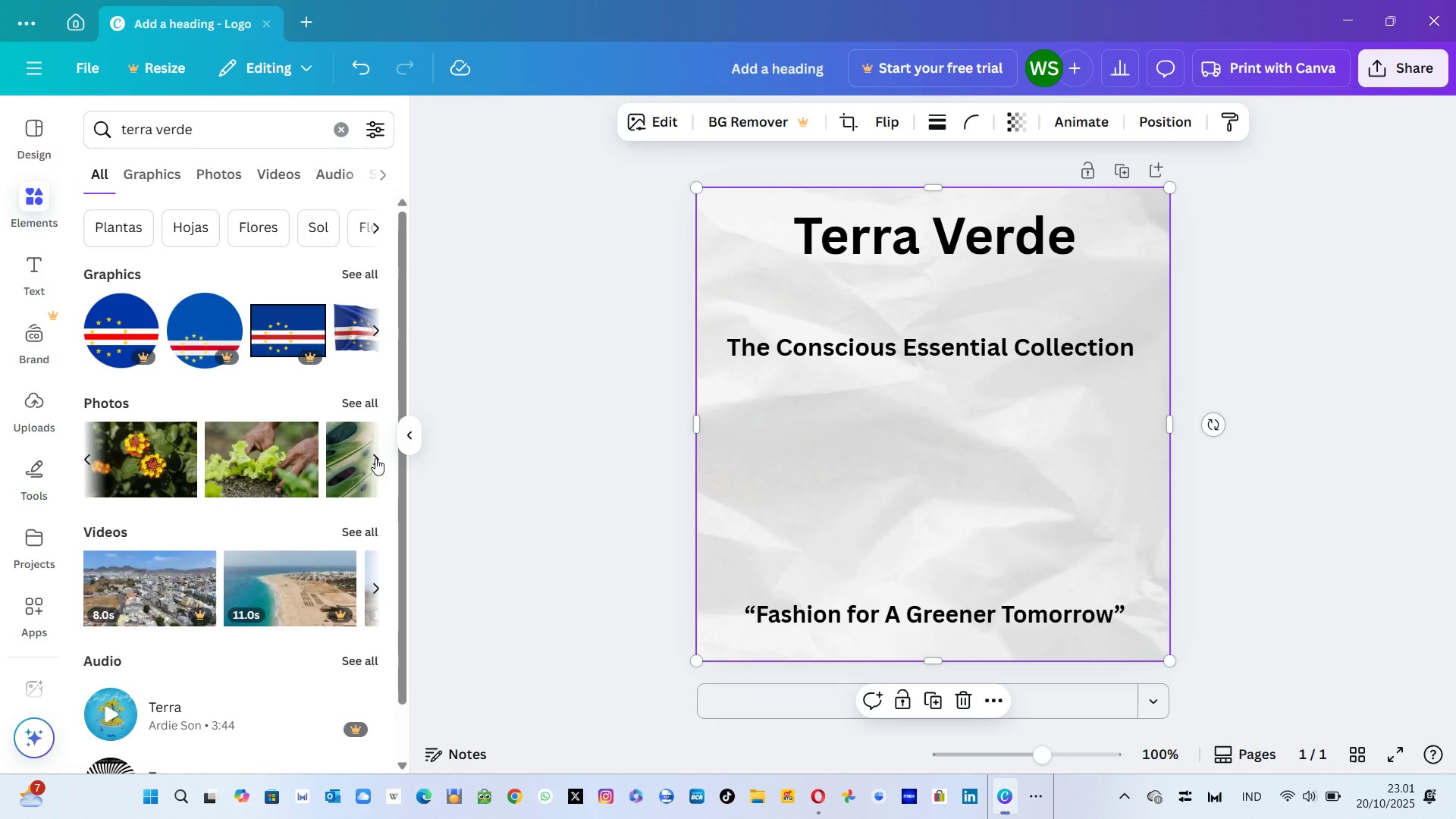 
left_click([375, 458])
 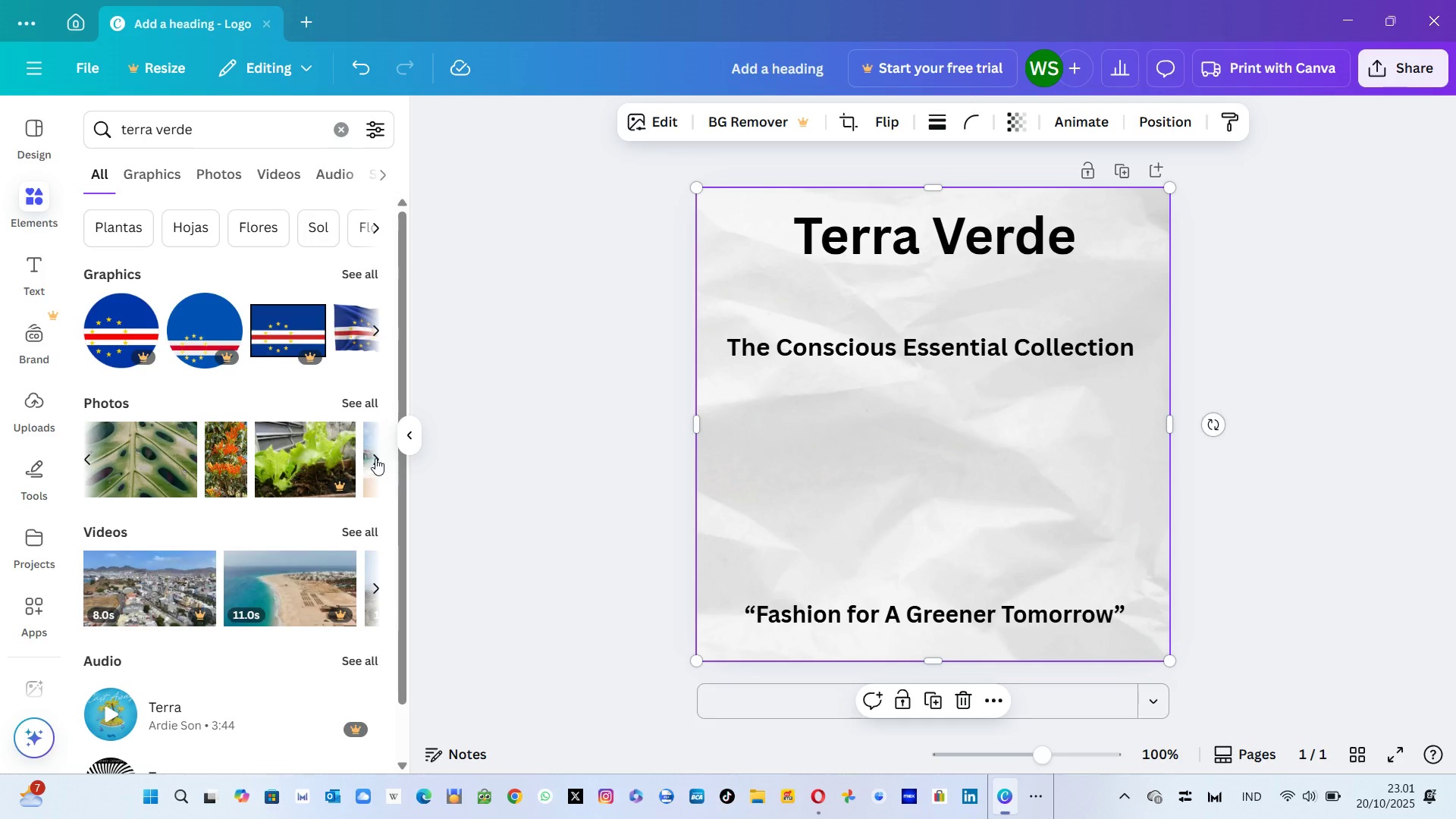 
left_click([375, 458])
 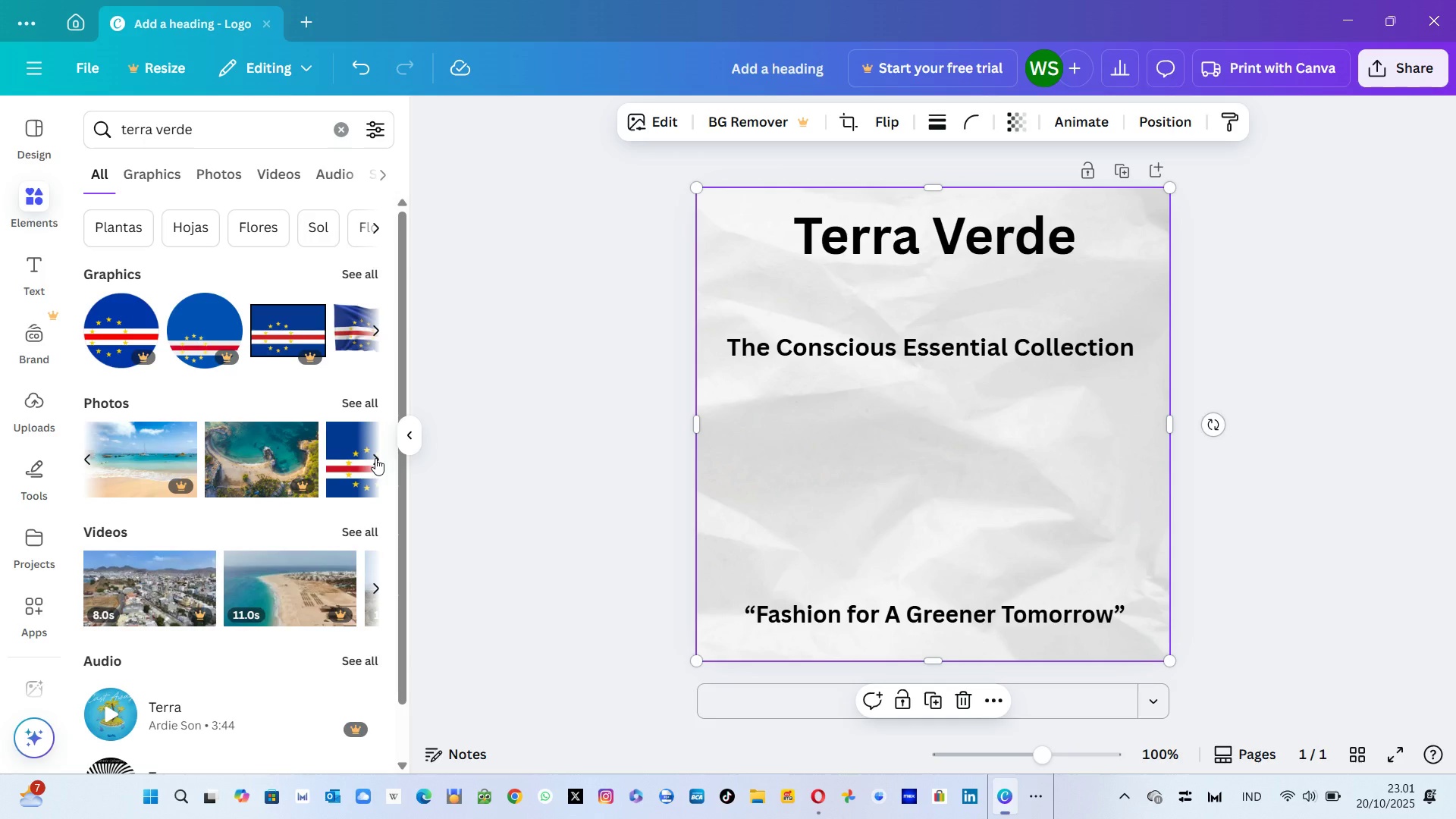 
left_click([375, 458])
 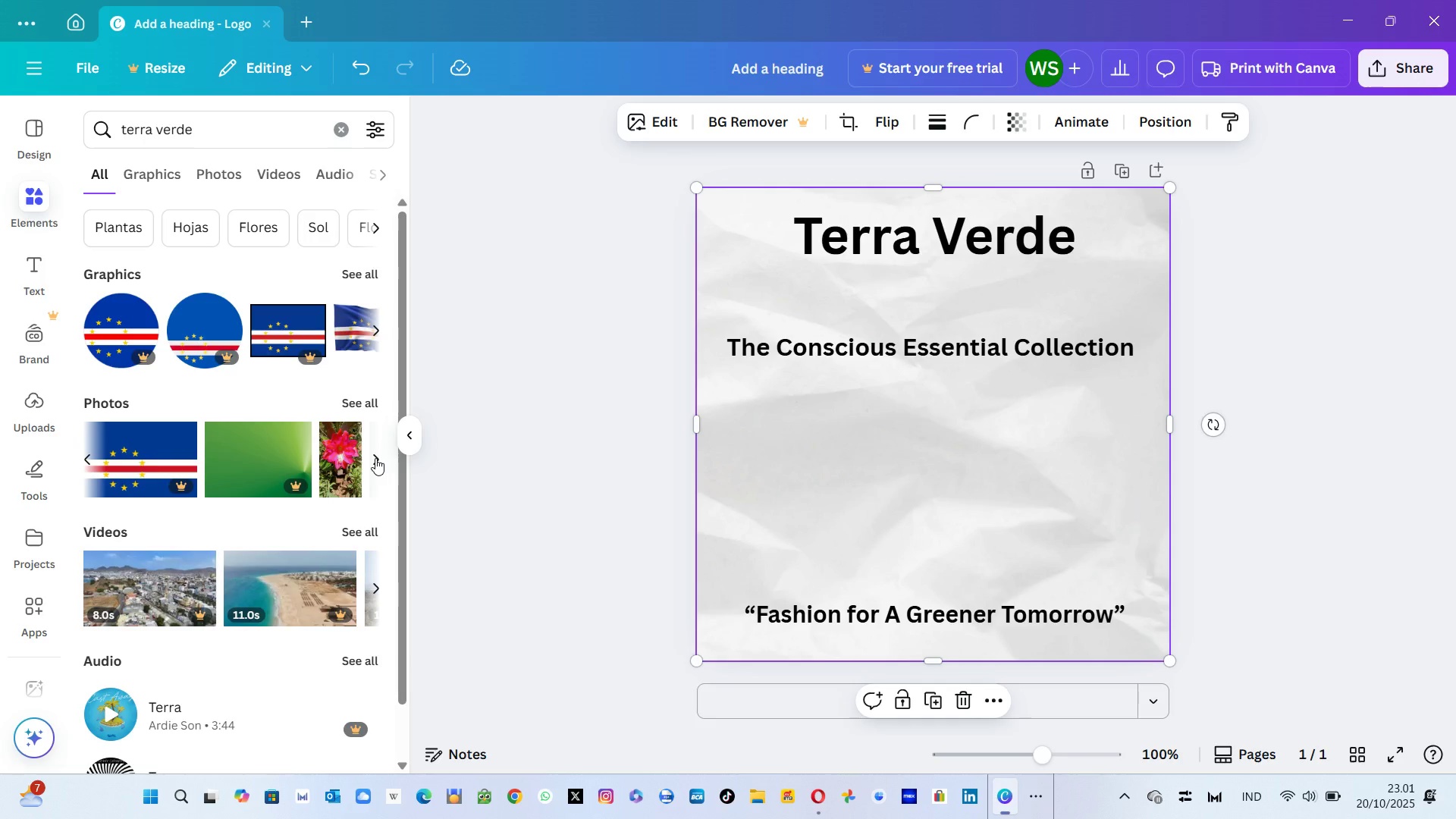 
left_click([375, 458])
 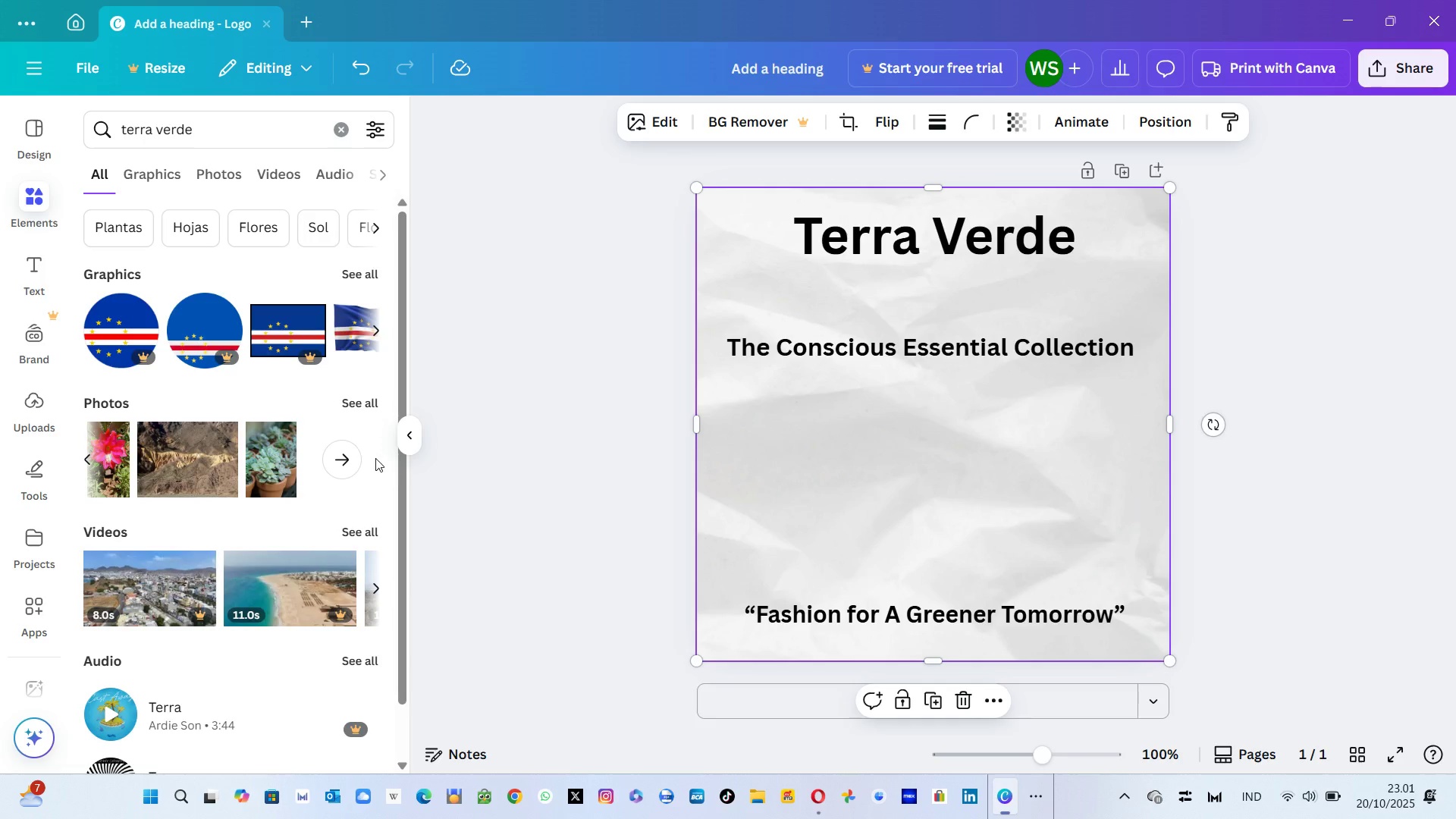 
left_click([271, 479])
 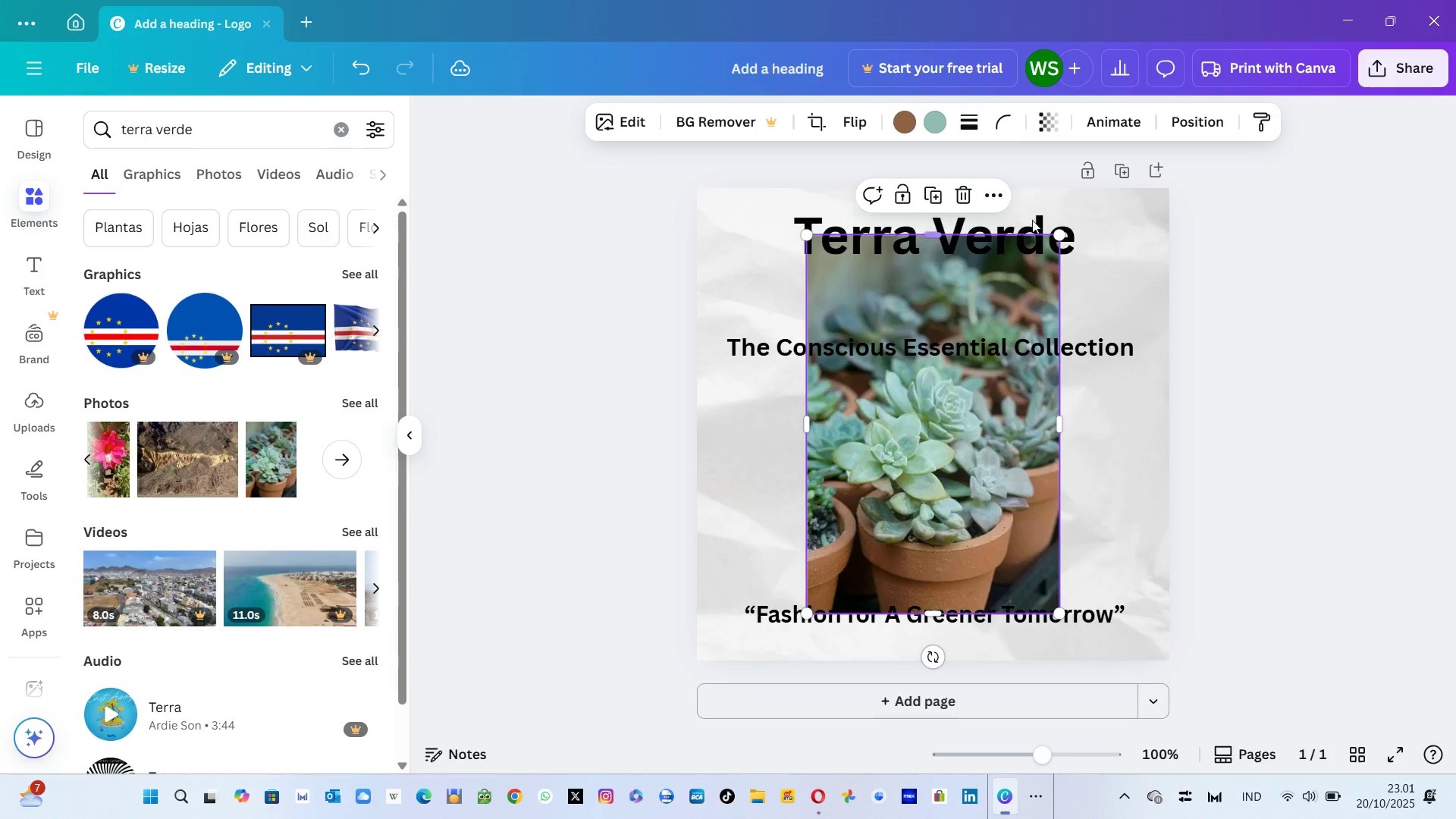 
left_click([1006, 284])
 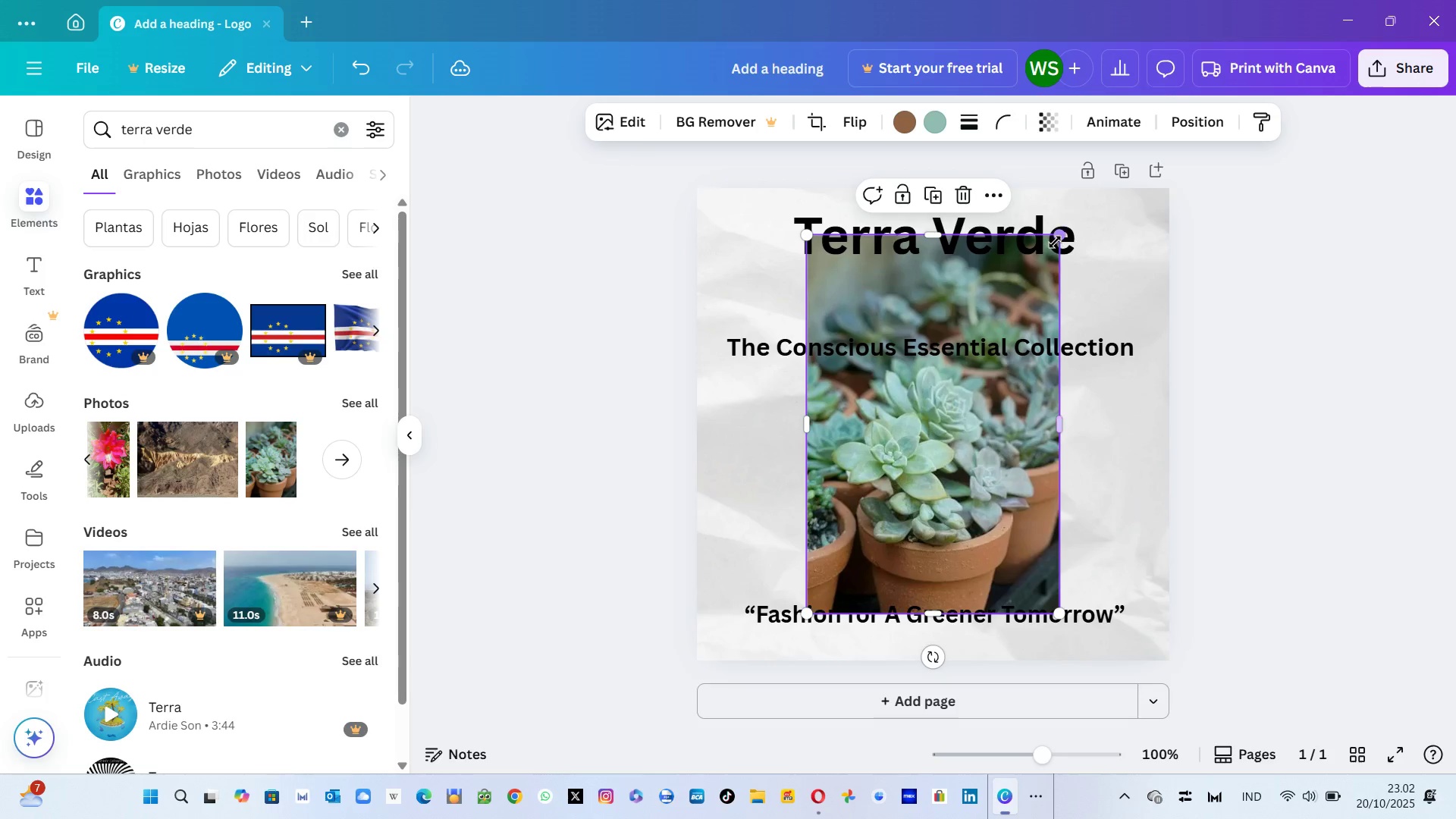 
left_click_drag(start_coordinate=[1055, 242], to_coordinate=[996, 414])
 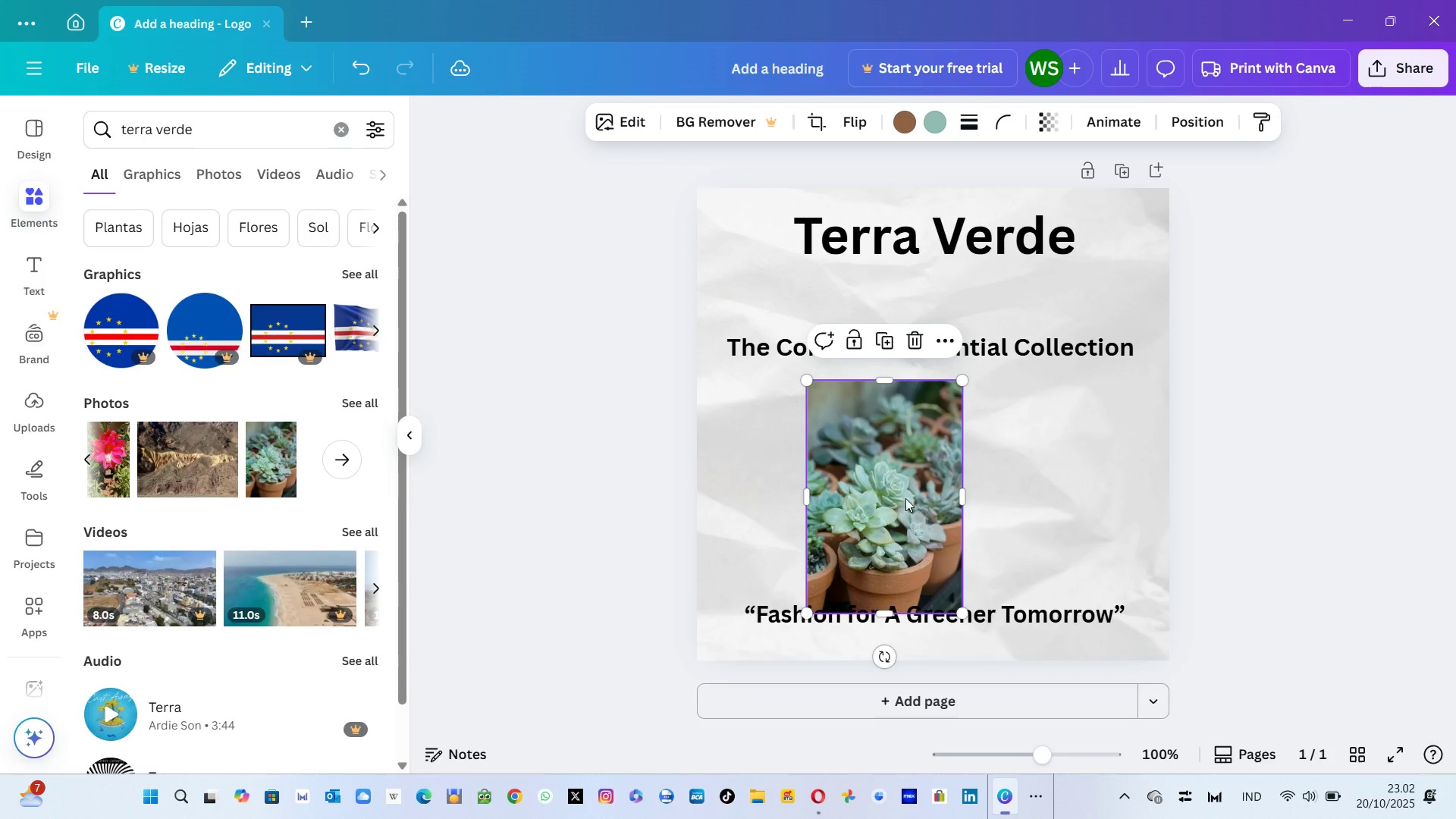 
left_click_drag(start_coordinate=[893, 483], to_coordinate=[934, 465])
 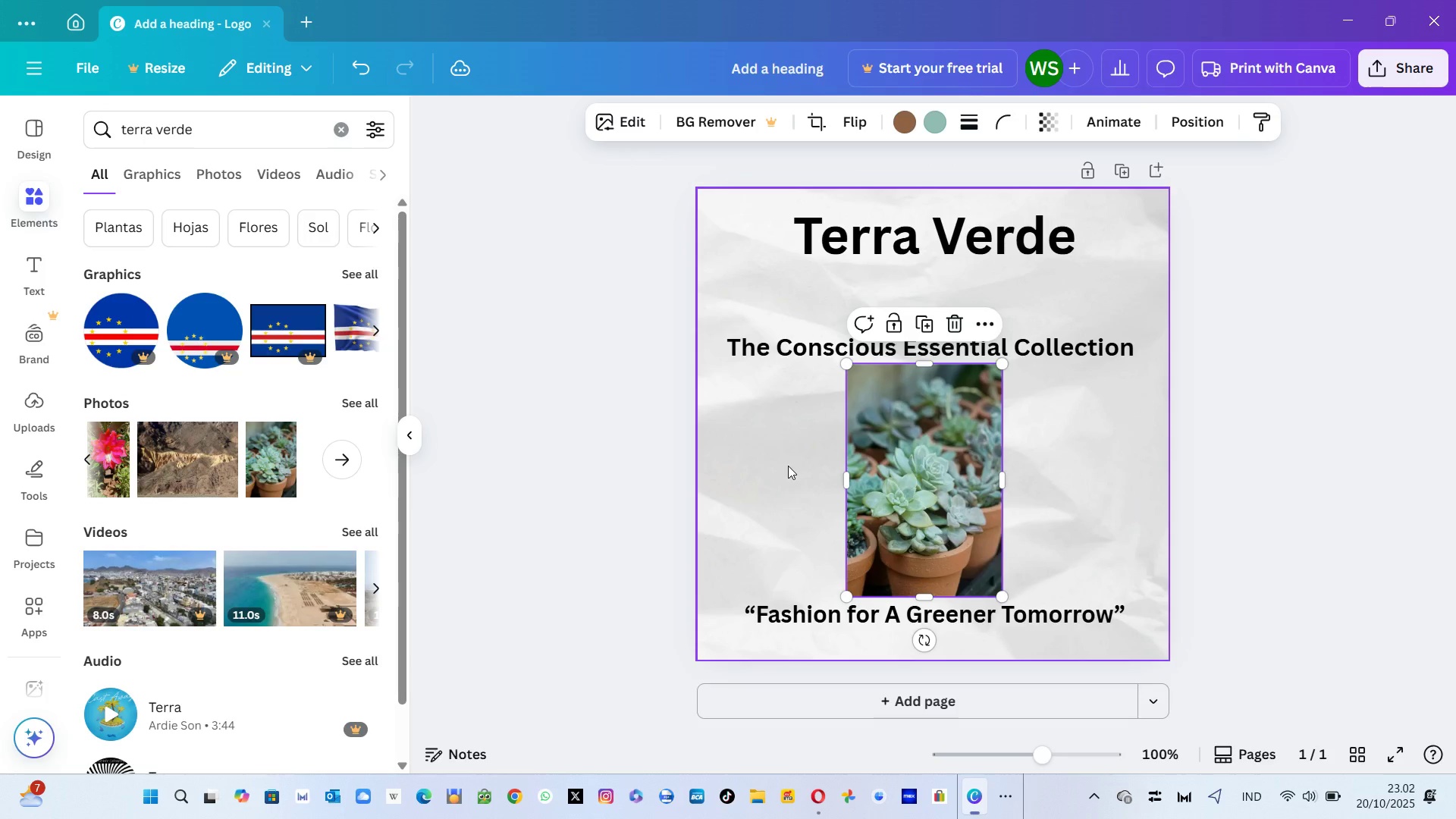 
left_click([795, 469])
 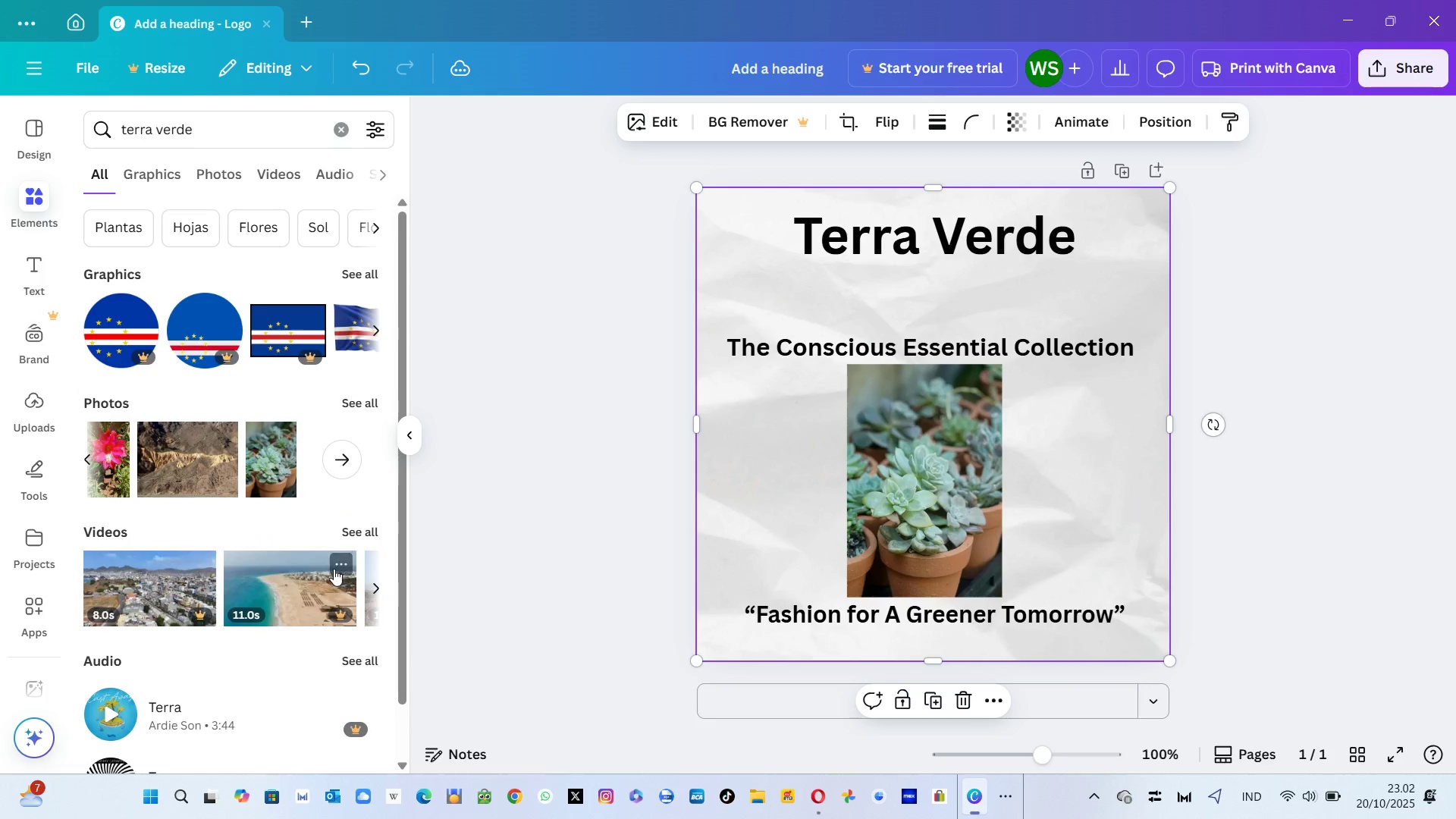 
wait(6.82)
 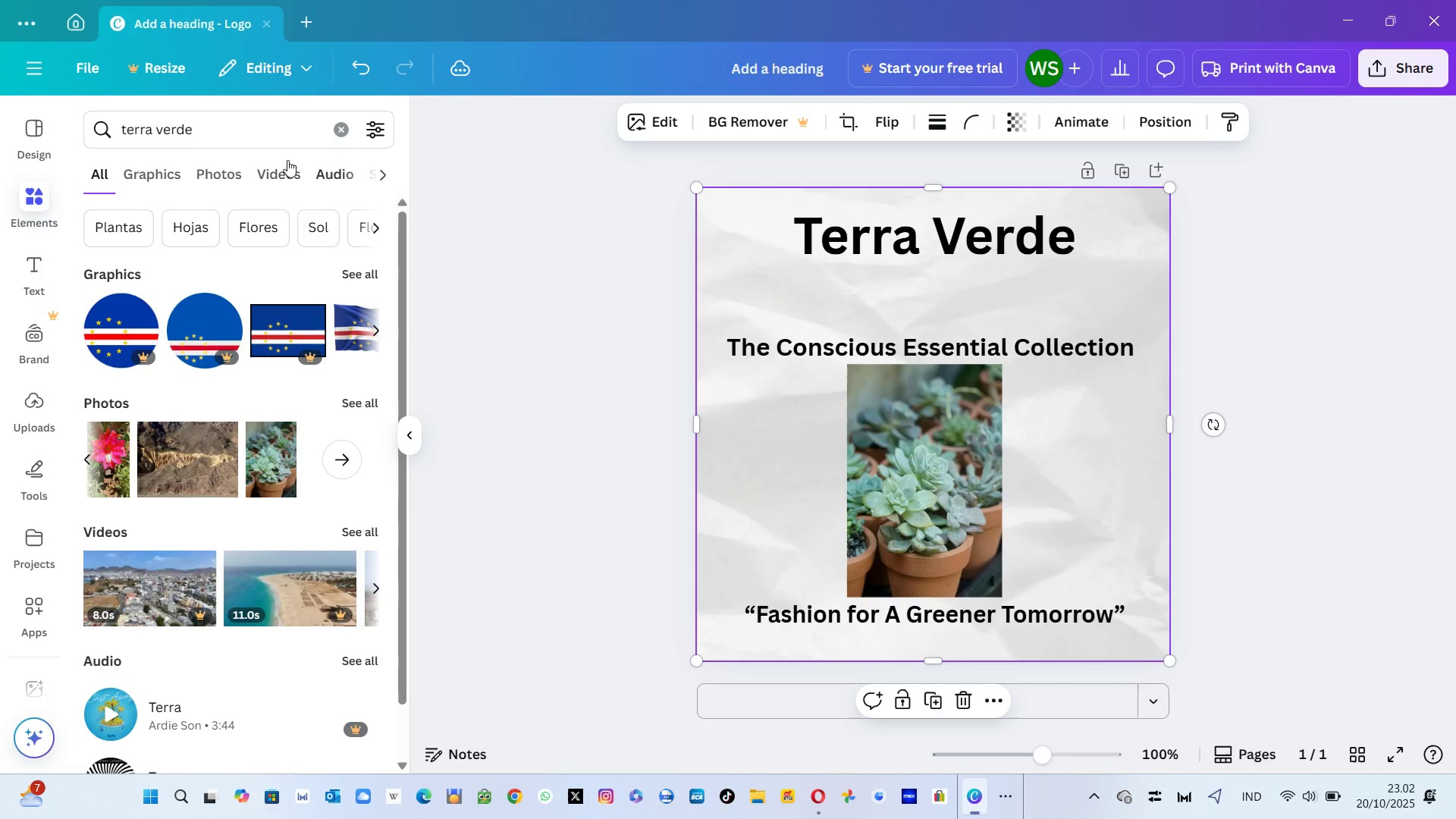 
left_click([208, 141])
 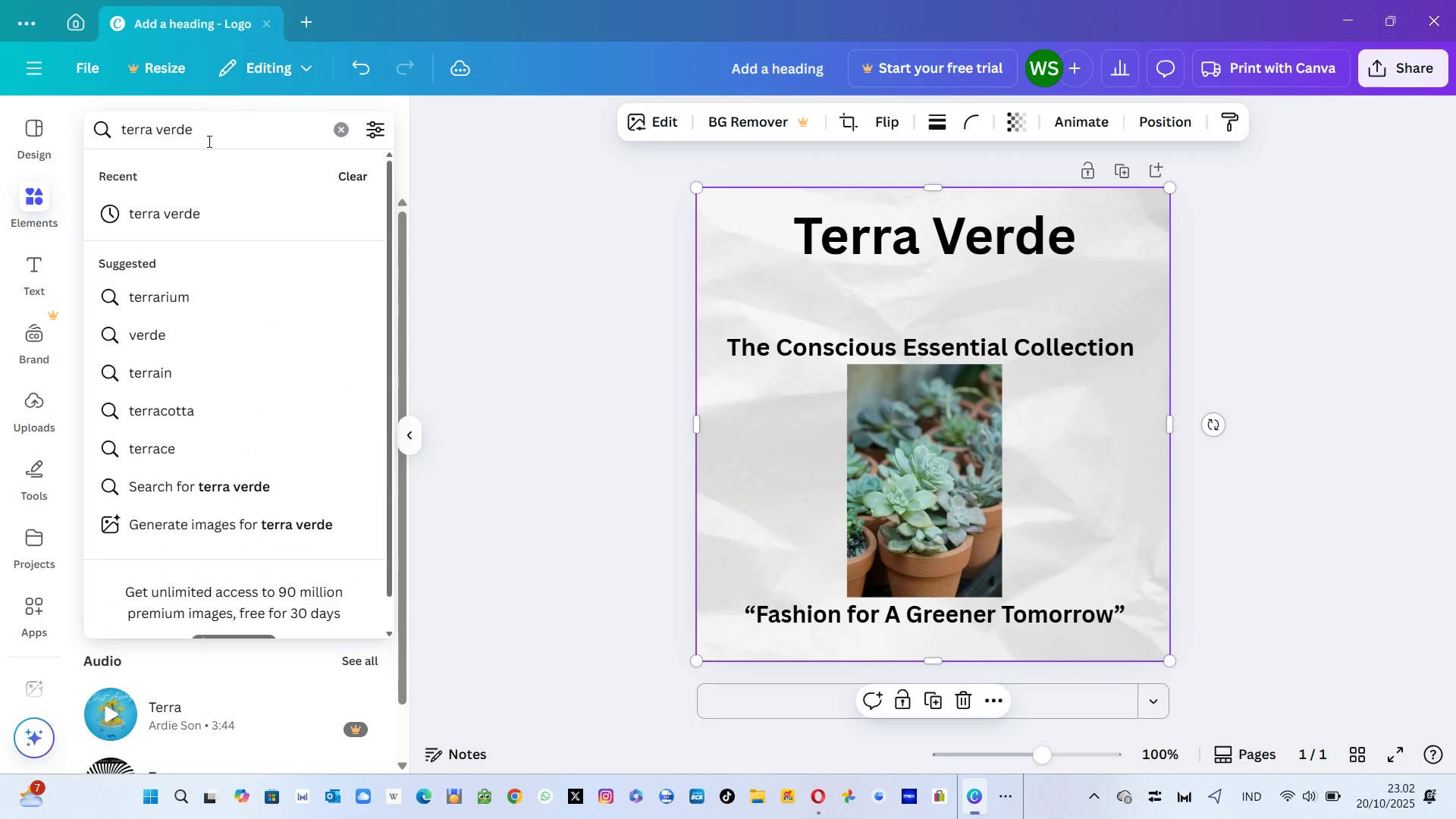 
hold_key(key=ControlRight, duration=0.95)
 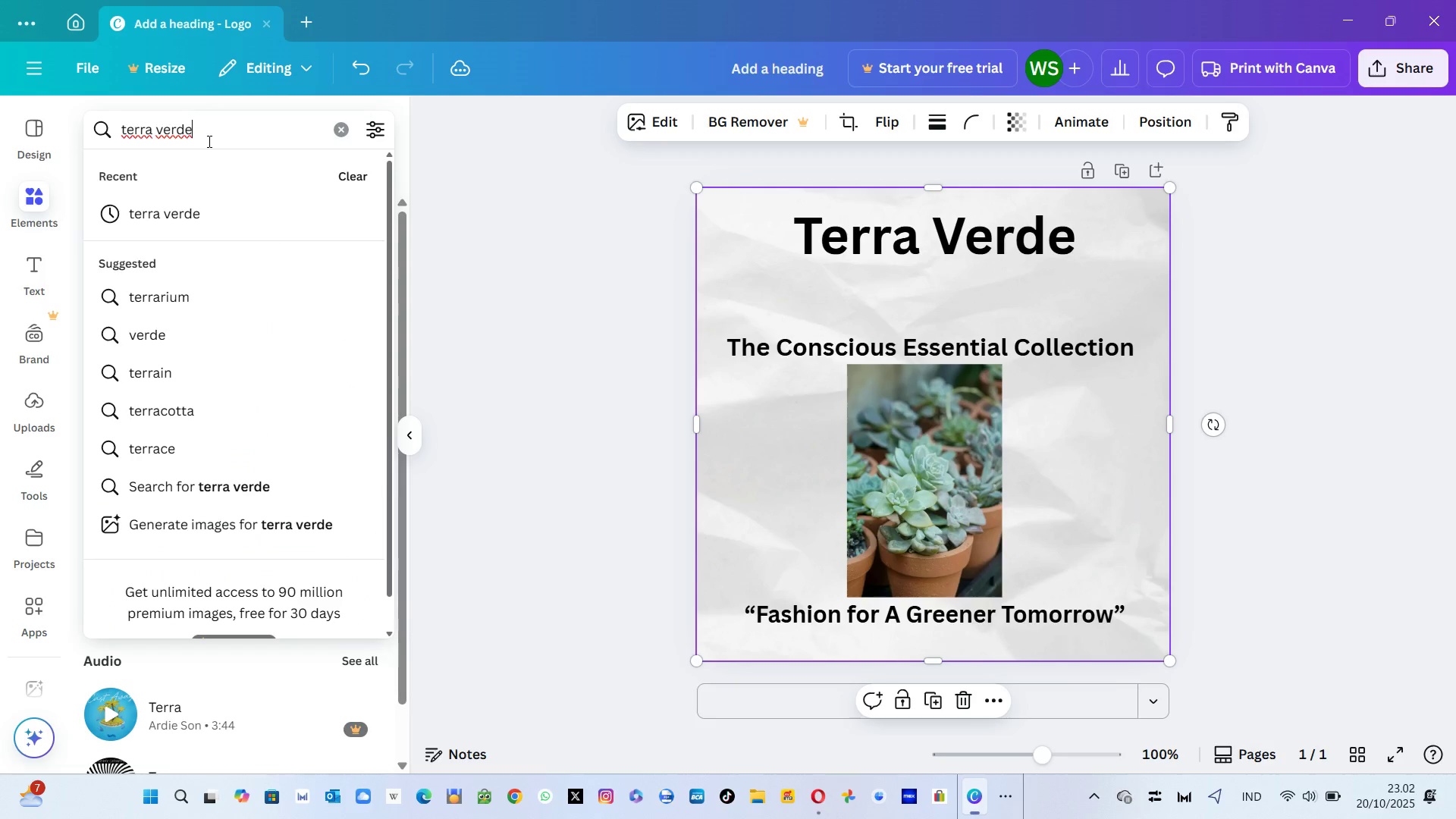 
hold_key(key=ArrowLeft, duration=0.87)
 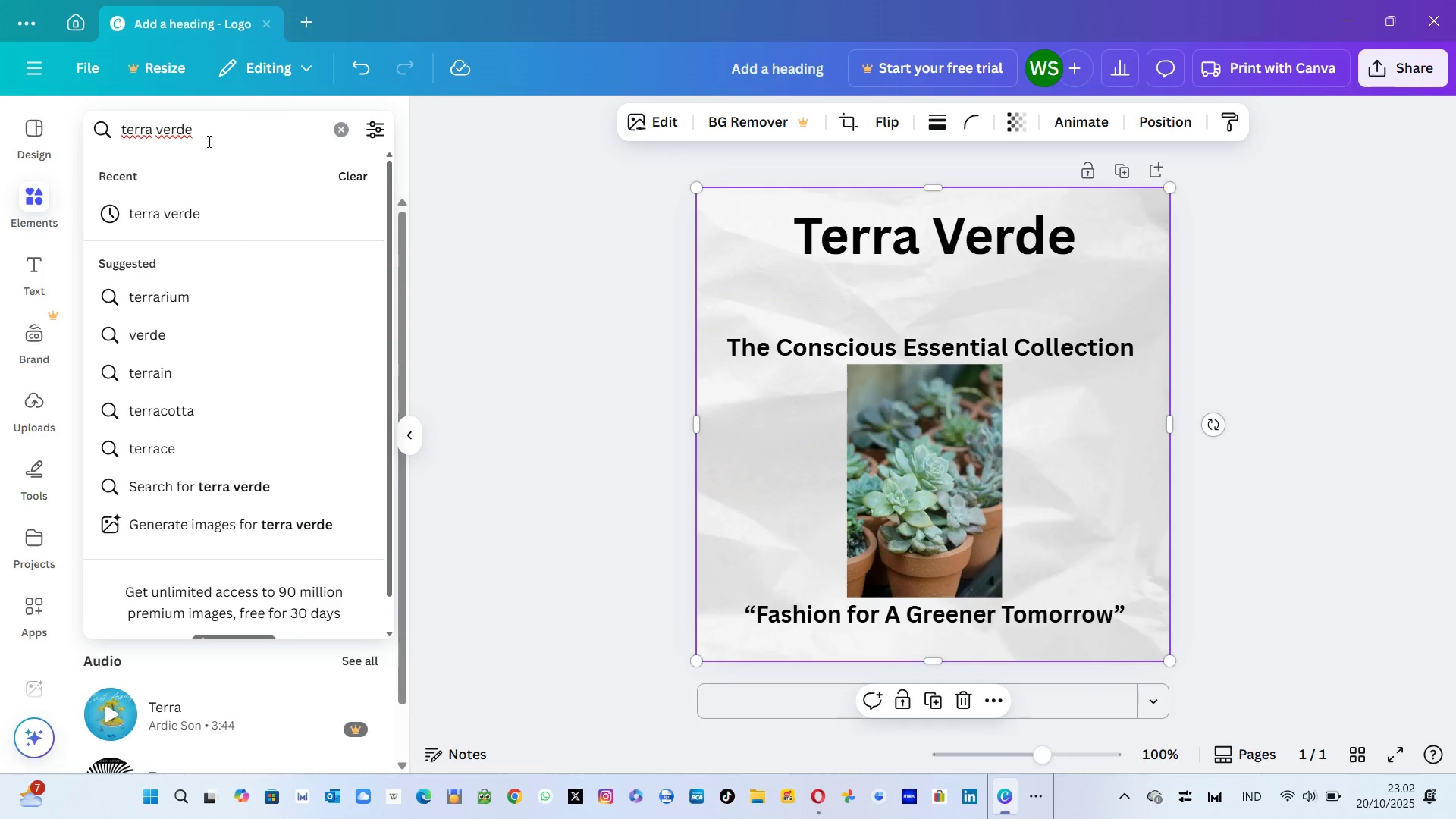 
type(fashion )
key(Backspace)
key(Backspace)
key(Backspace)
key(Backspace)
key(Backspace)
key(Backspace)
 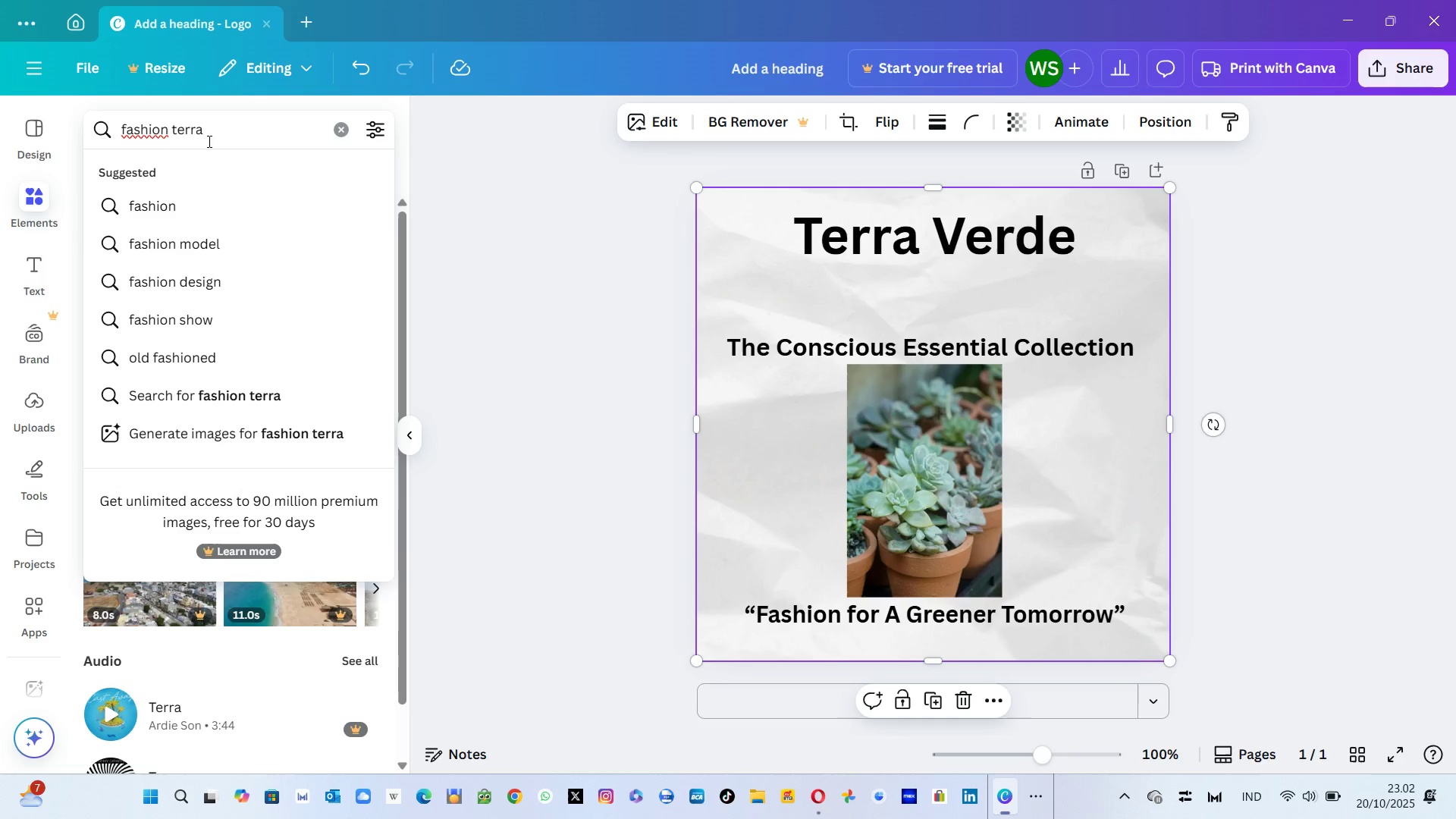 
hold_key(key=ArrowRight, duration=0.85)
 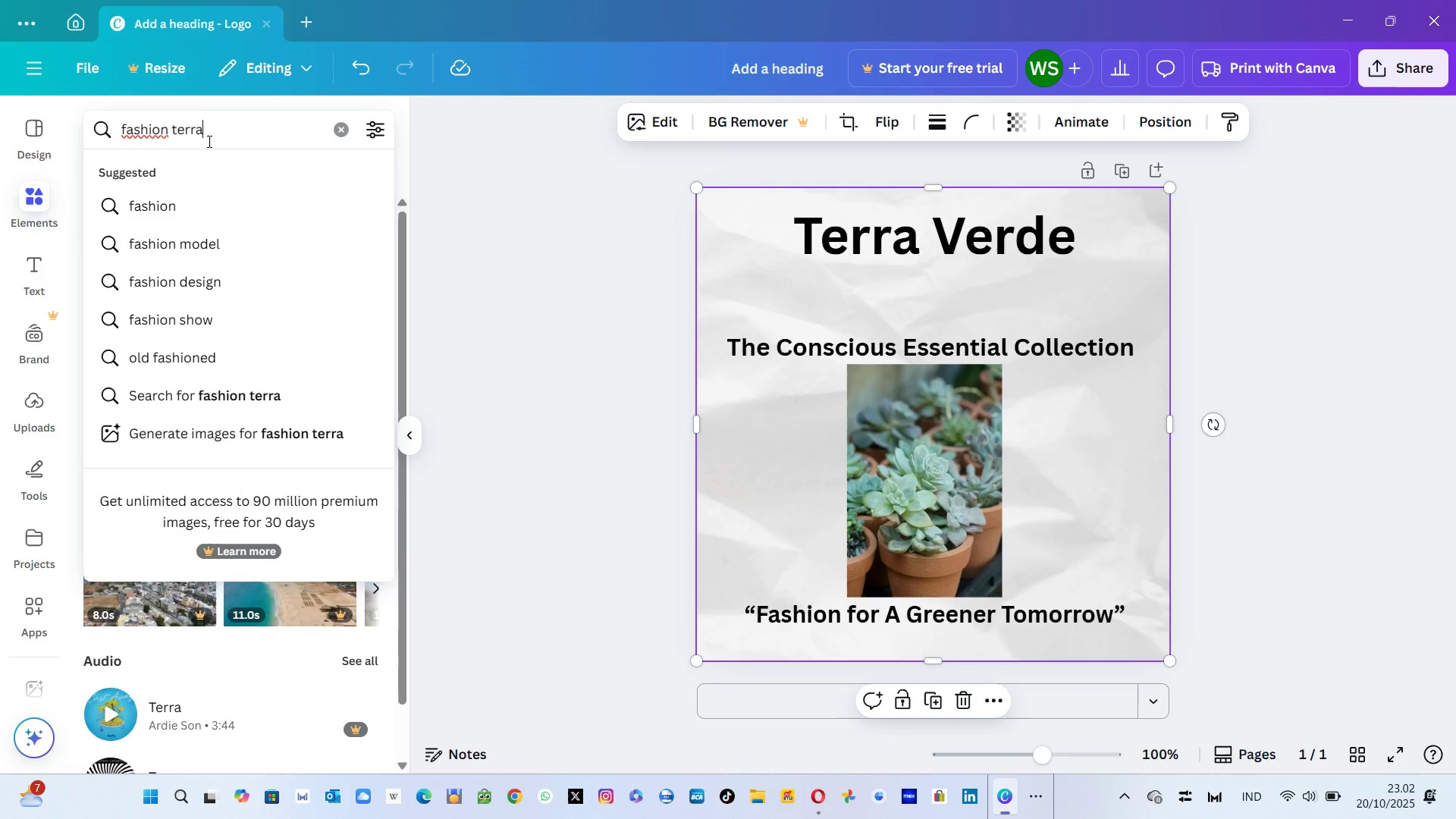 
key(Enter)
 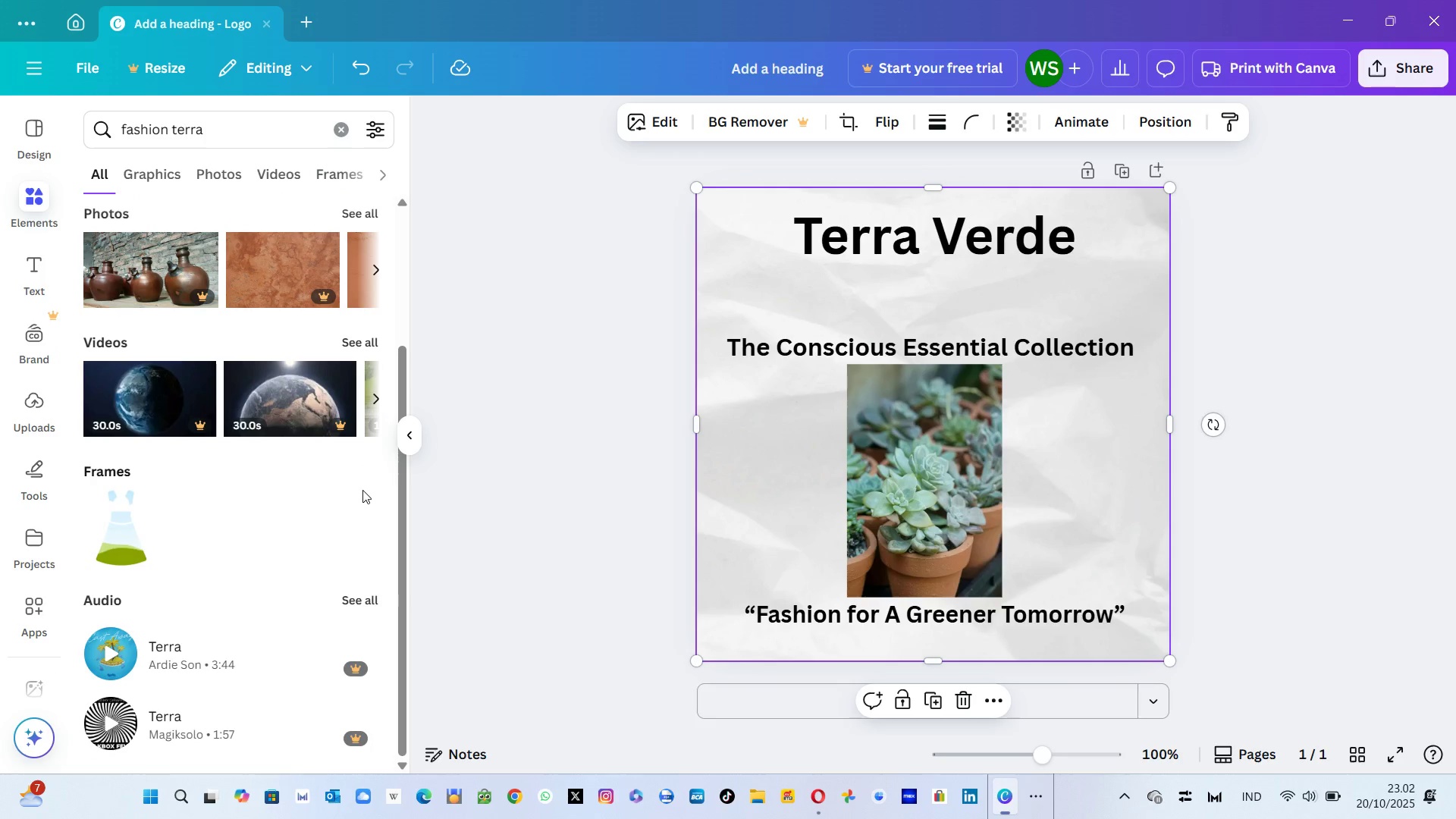 
wait(11.6)
 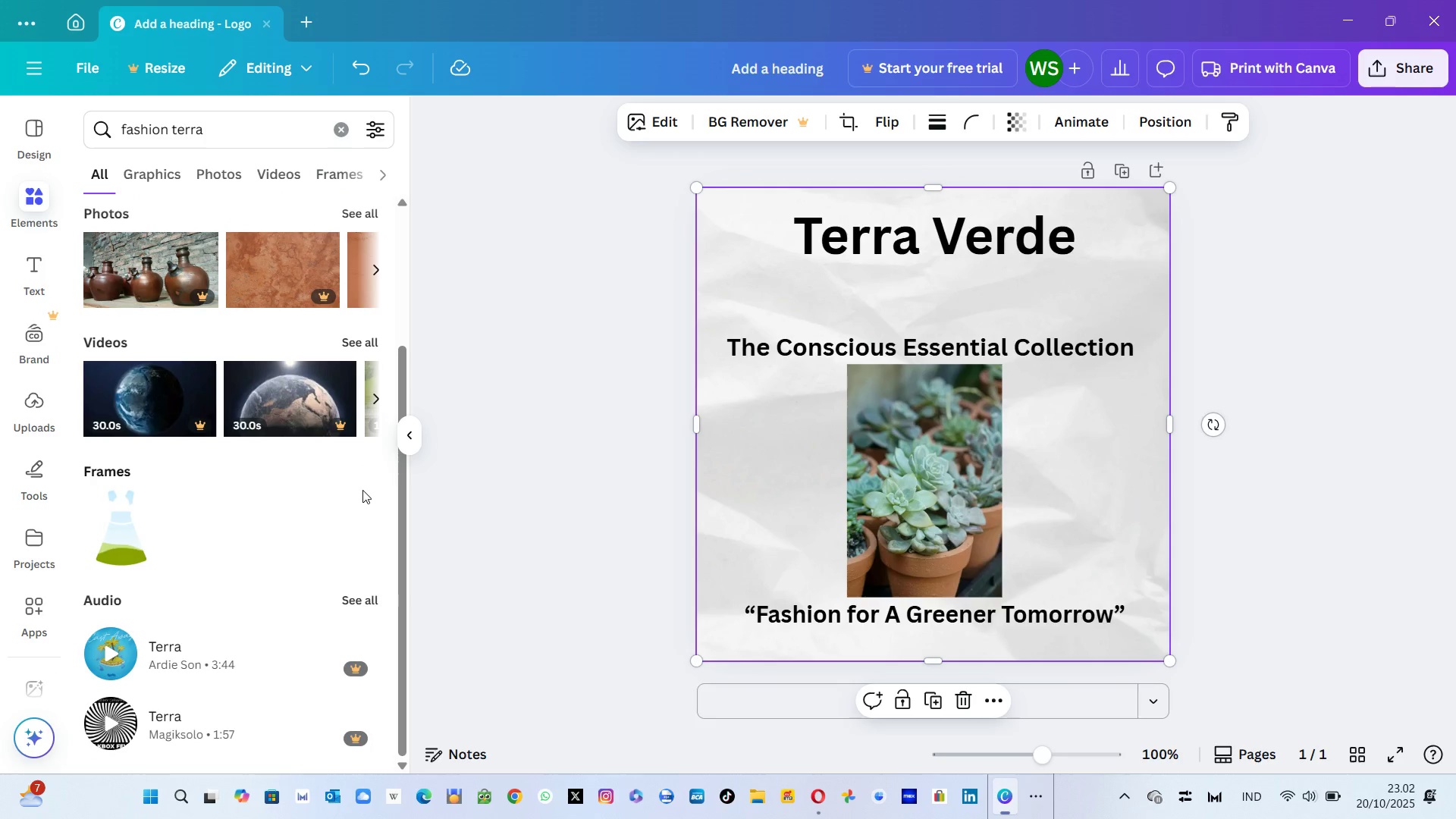 
left_click([376, 341])
 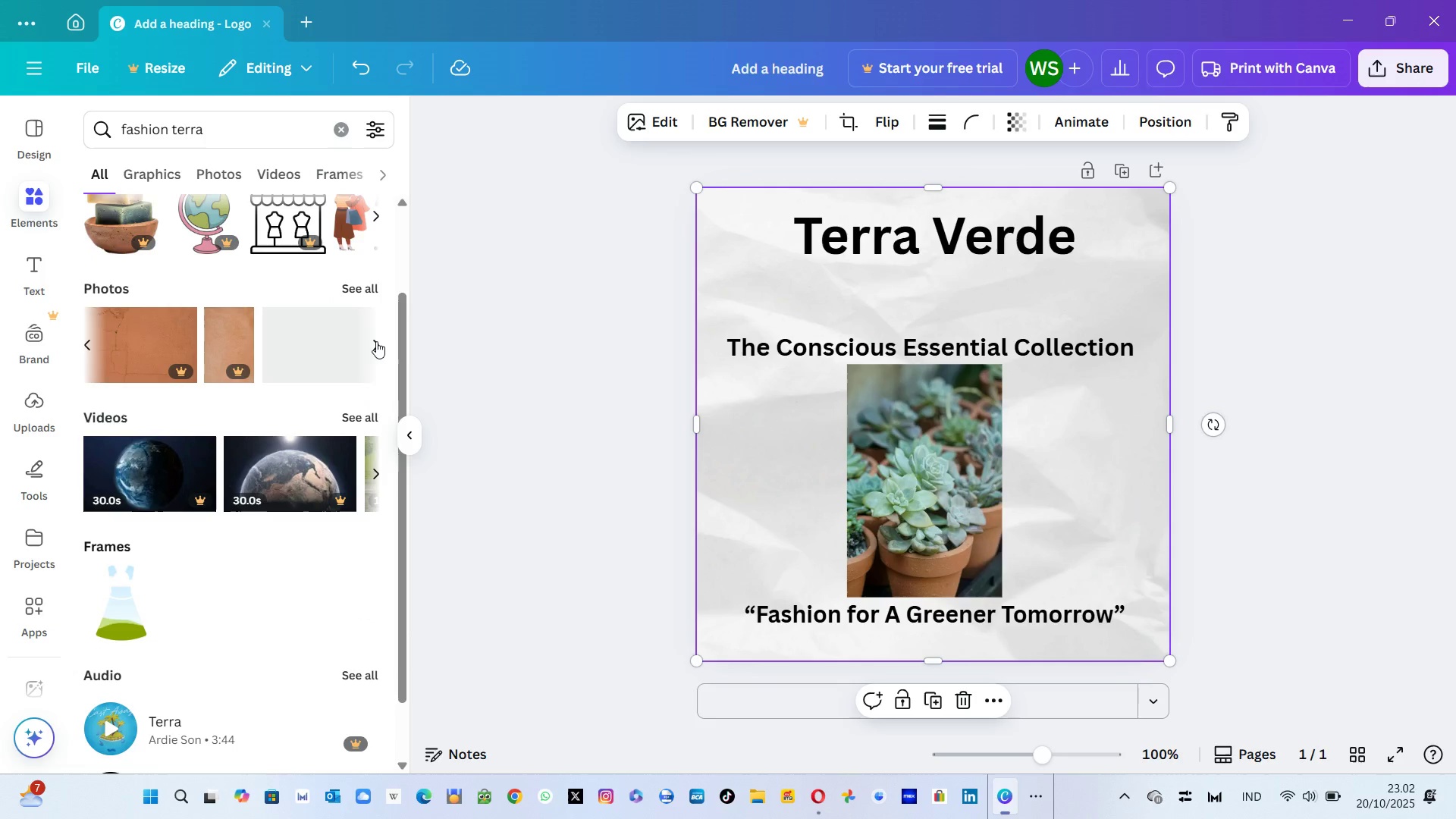 
left_click([376, 341])
 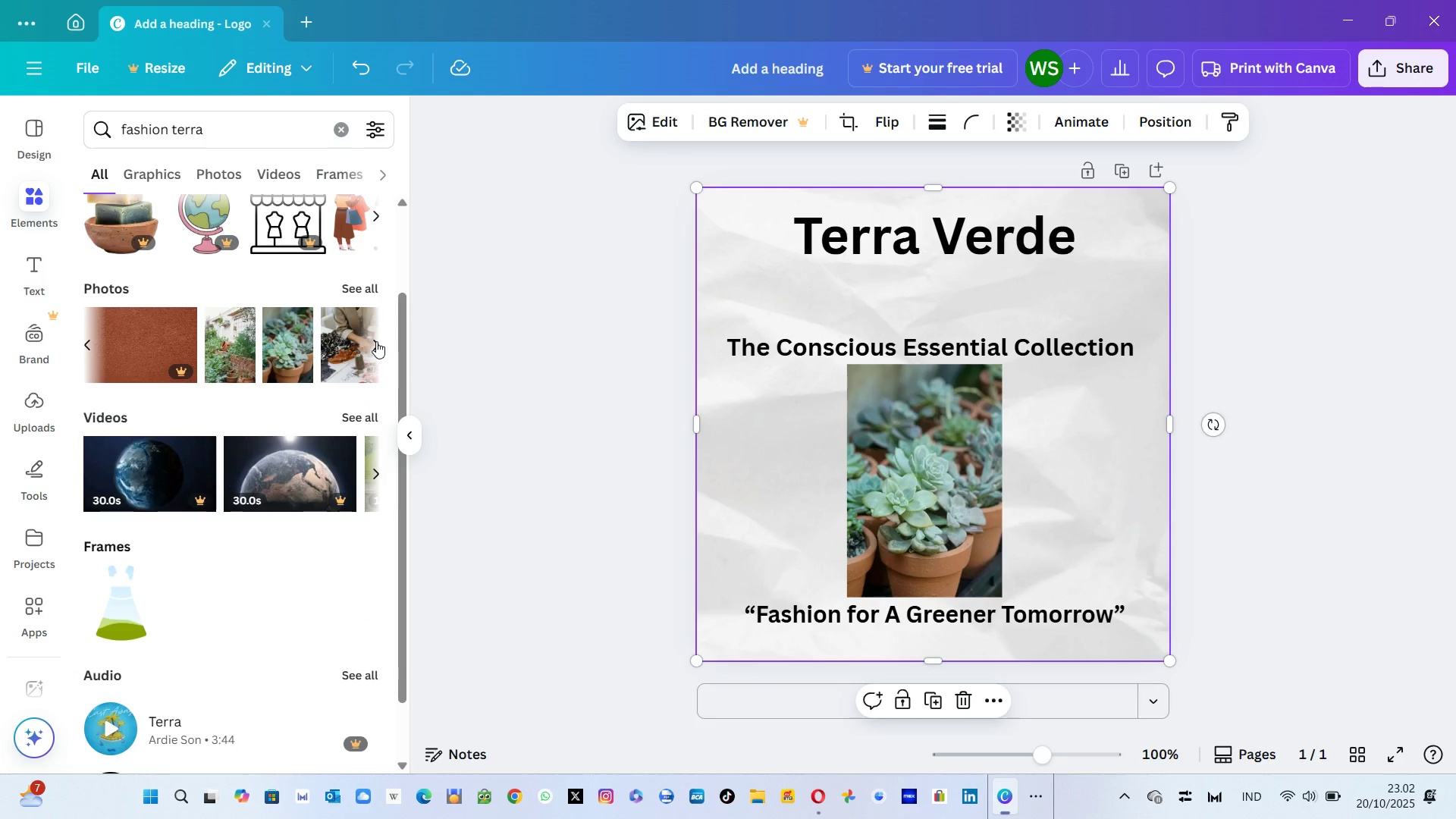 
left_click([376, 341])
 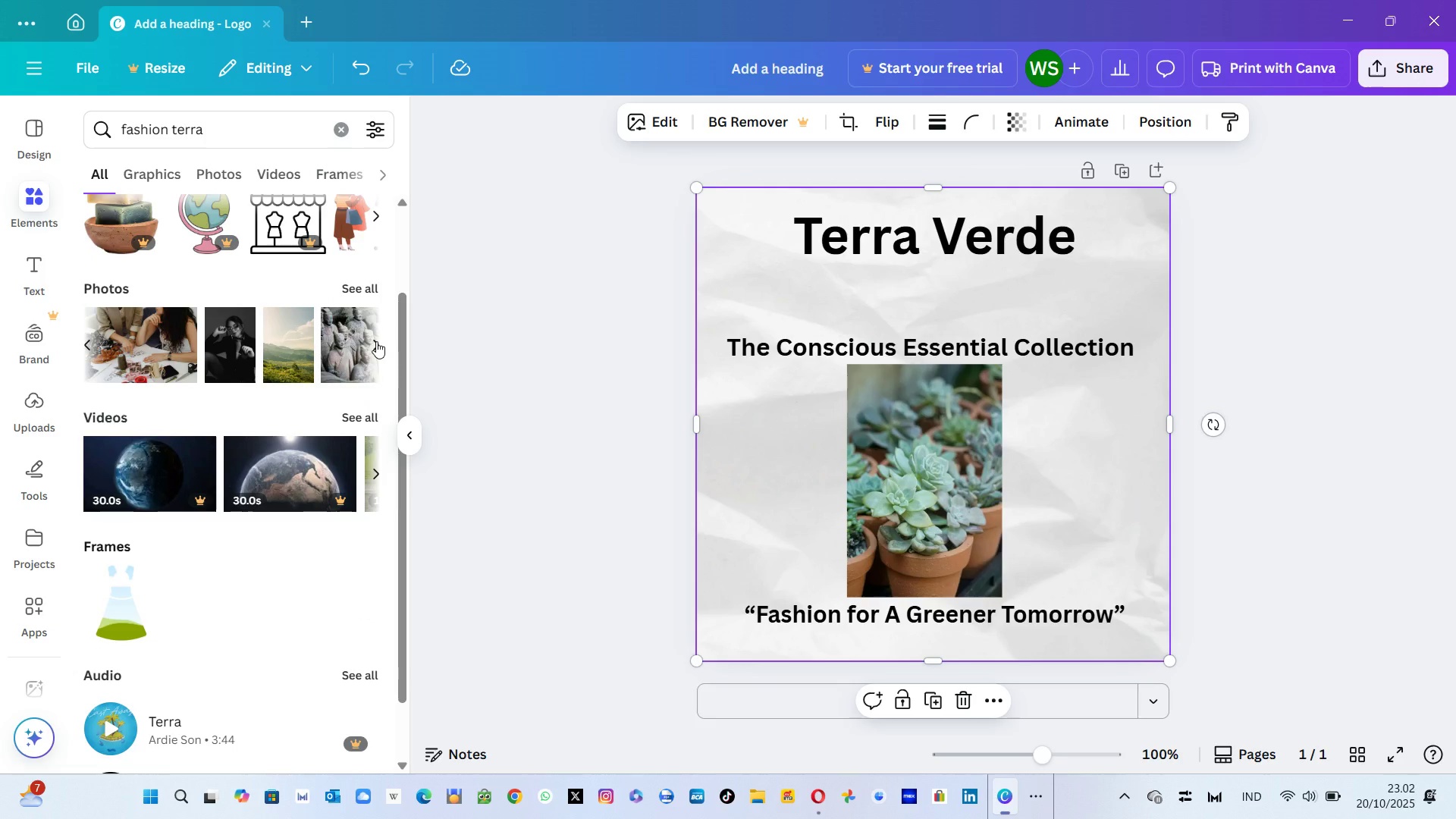 
left_click([376, 341])
 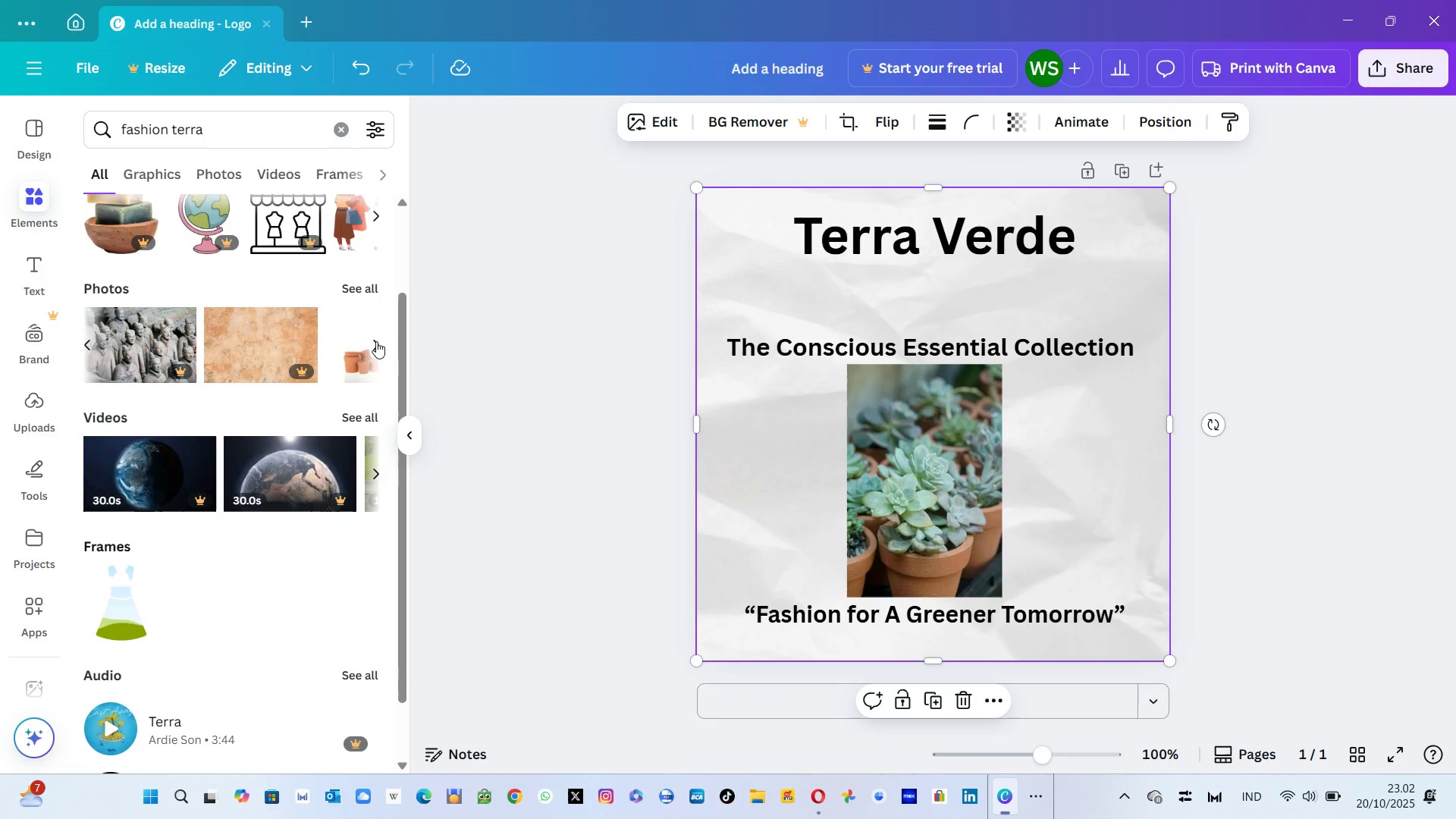 
left_click([376, 341])
 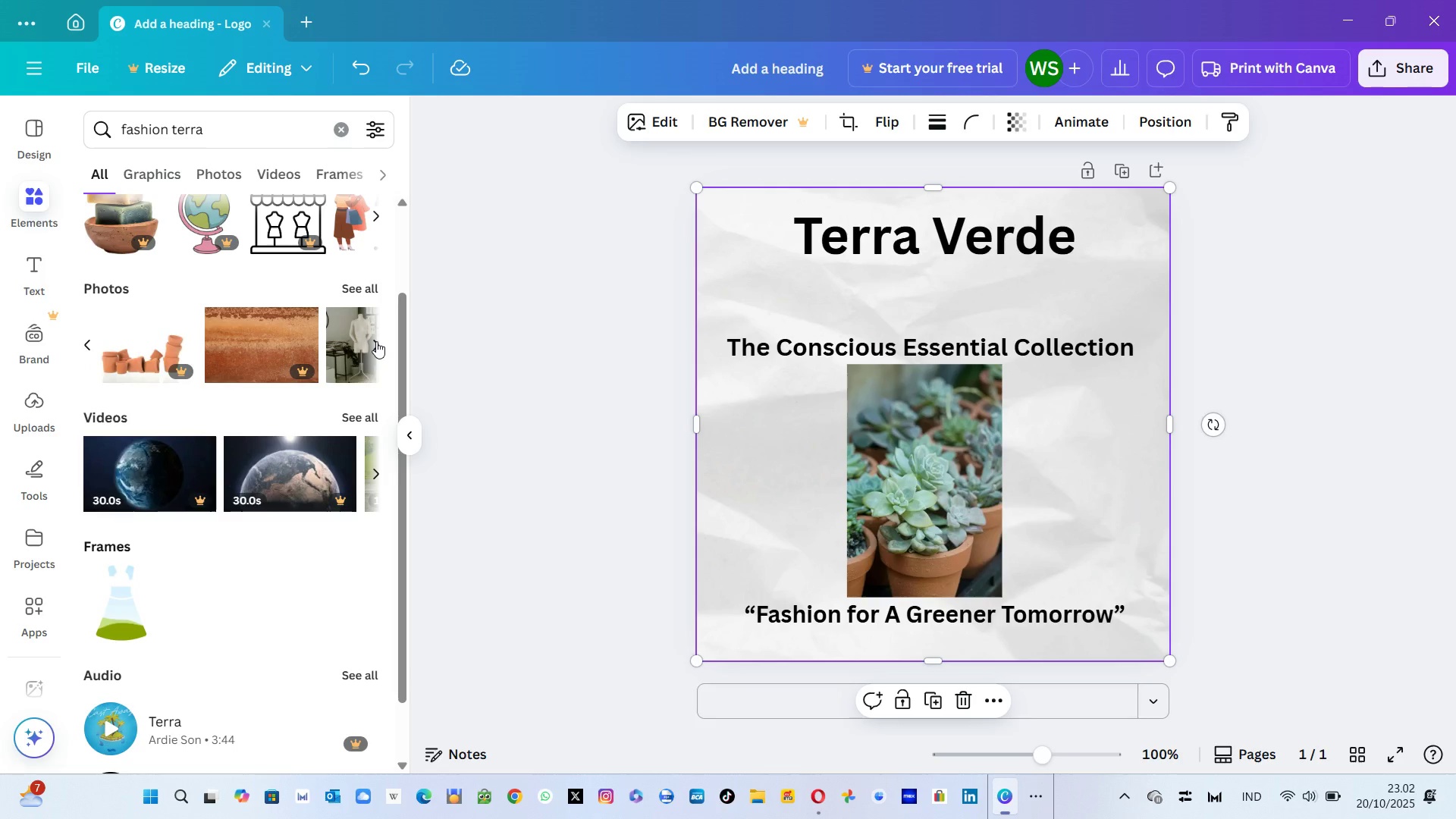 
left_click([376, 341])
 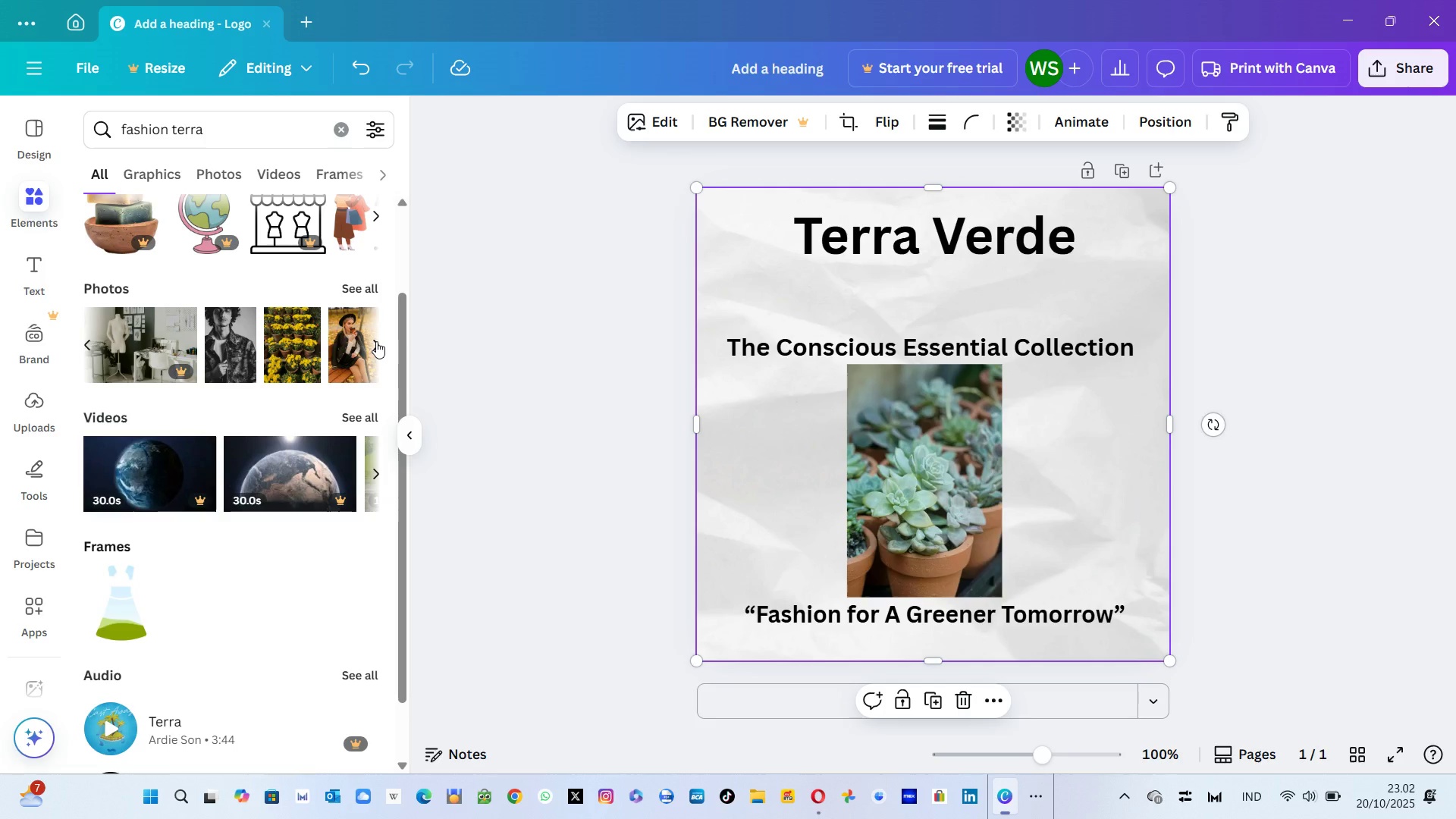 
left_click([376, 341])
 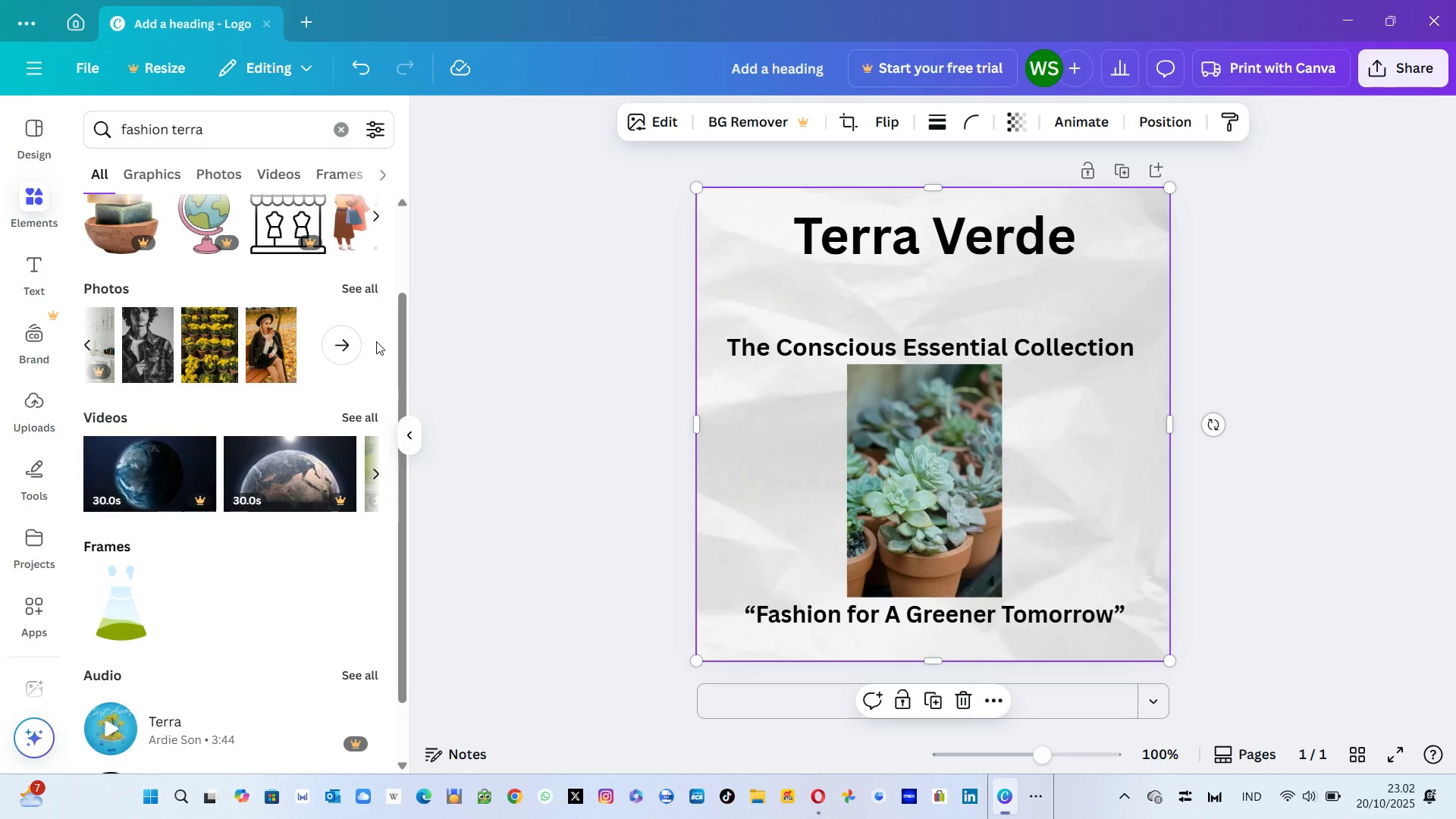 
left_click([262, 359])
 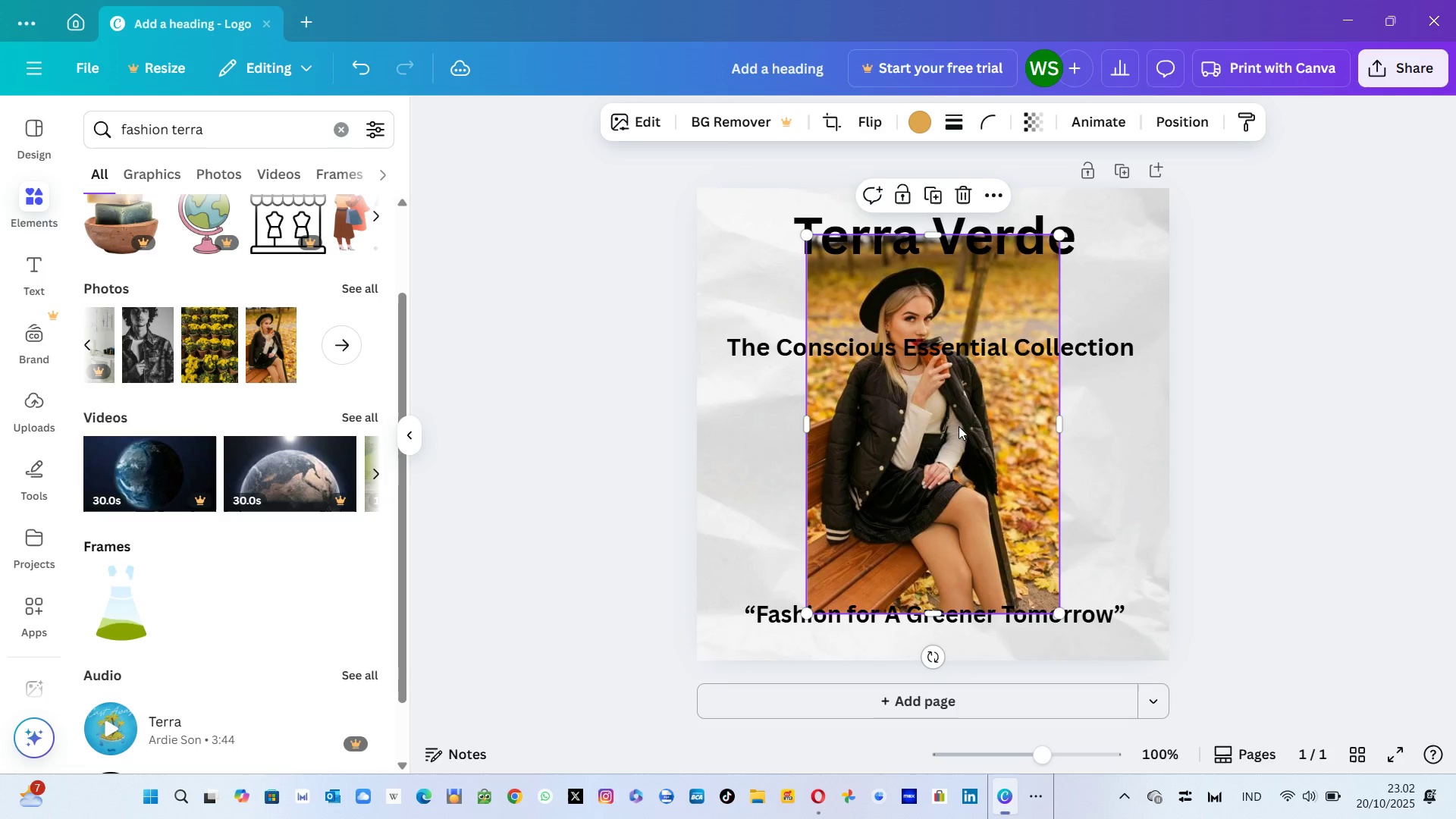 
wait(5.36)
 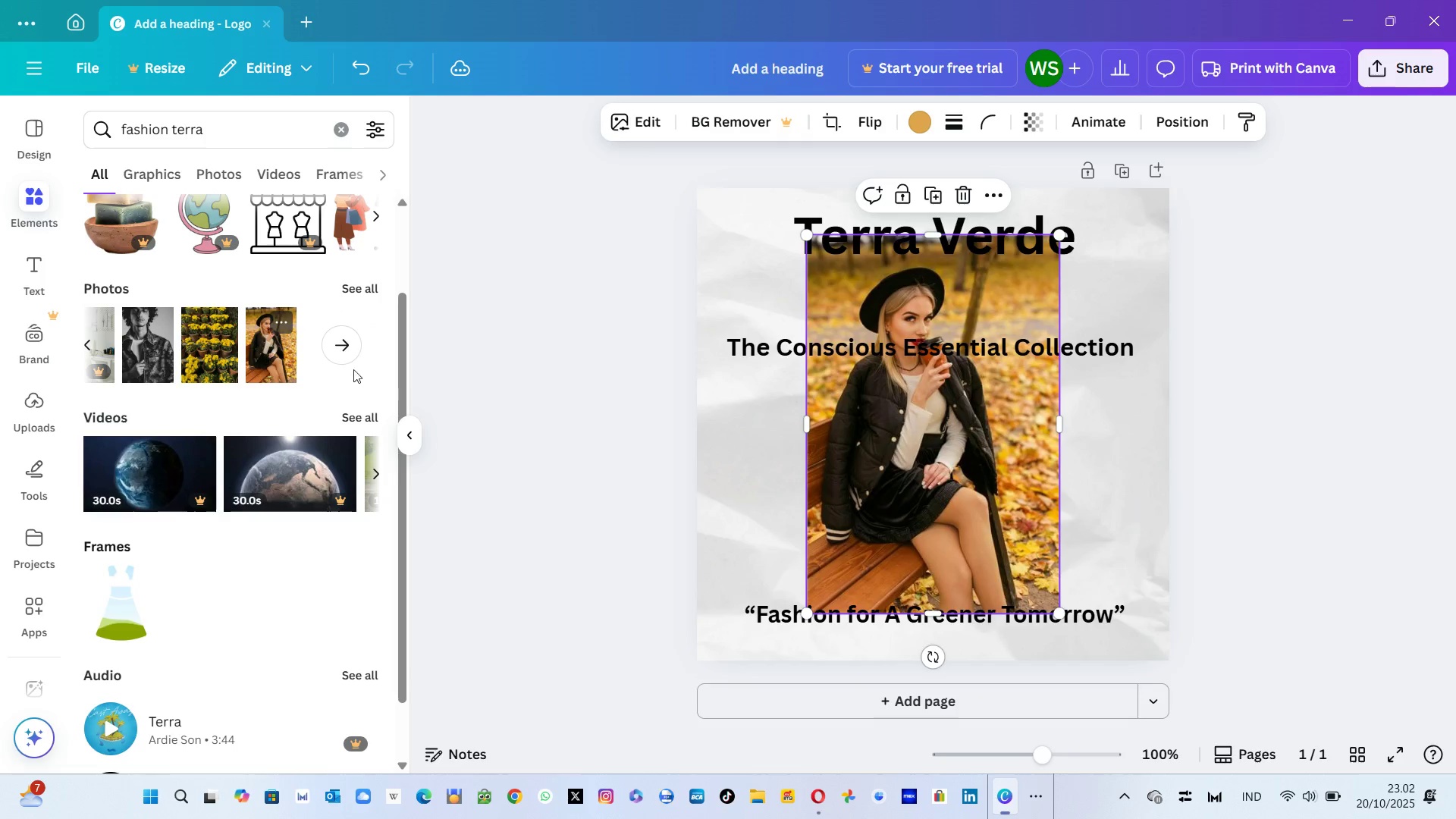 
left_click_drag(start_coordinate=[959, 426], to_coordinate=[1131, 544])
 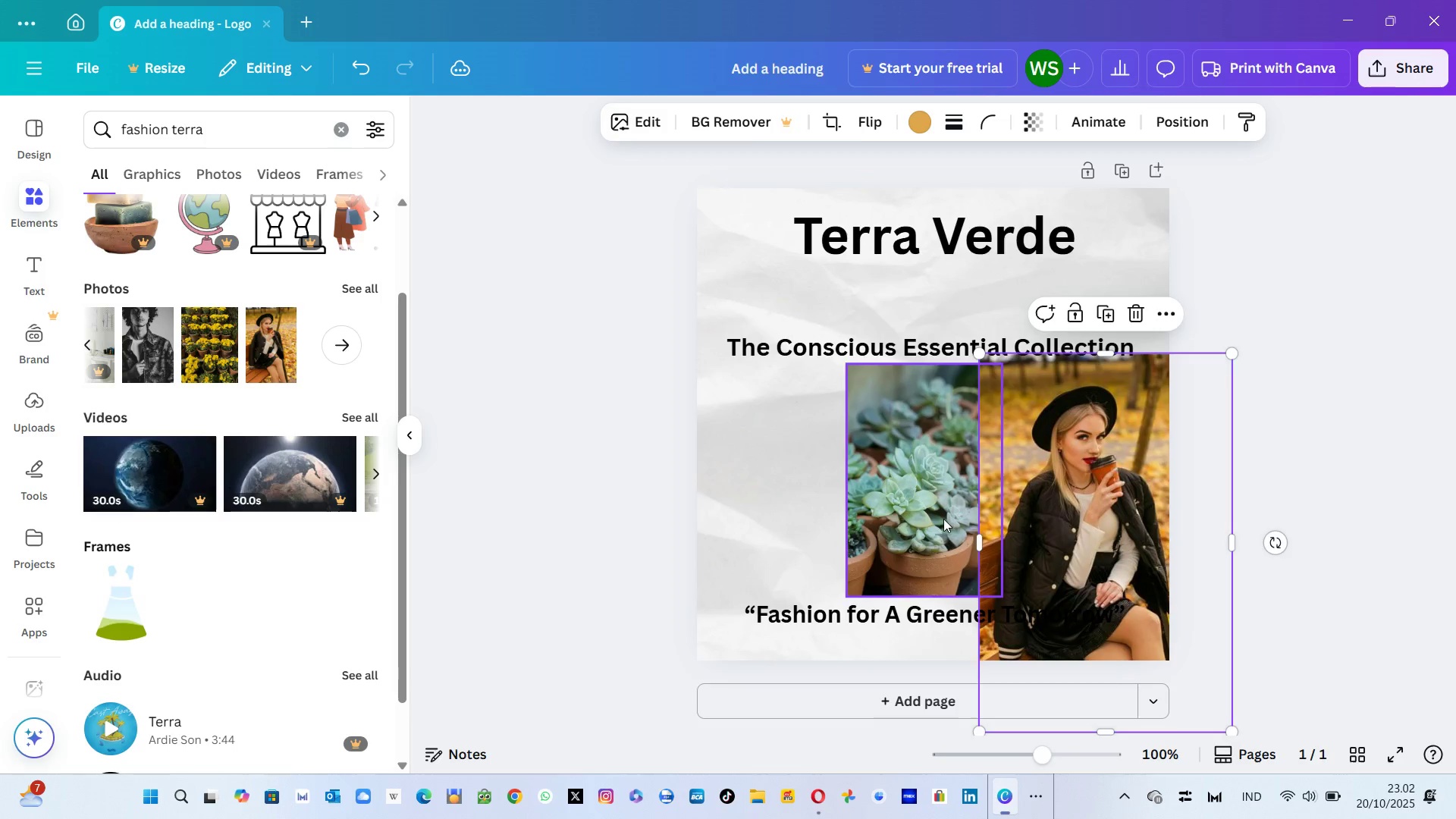 
left_click([943, 519])
 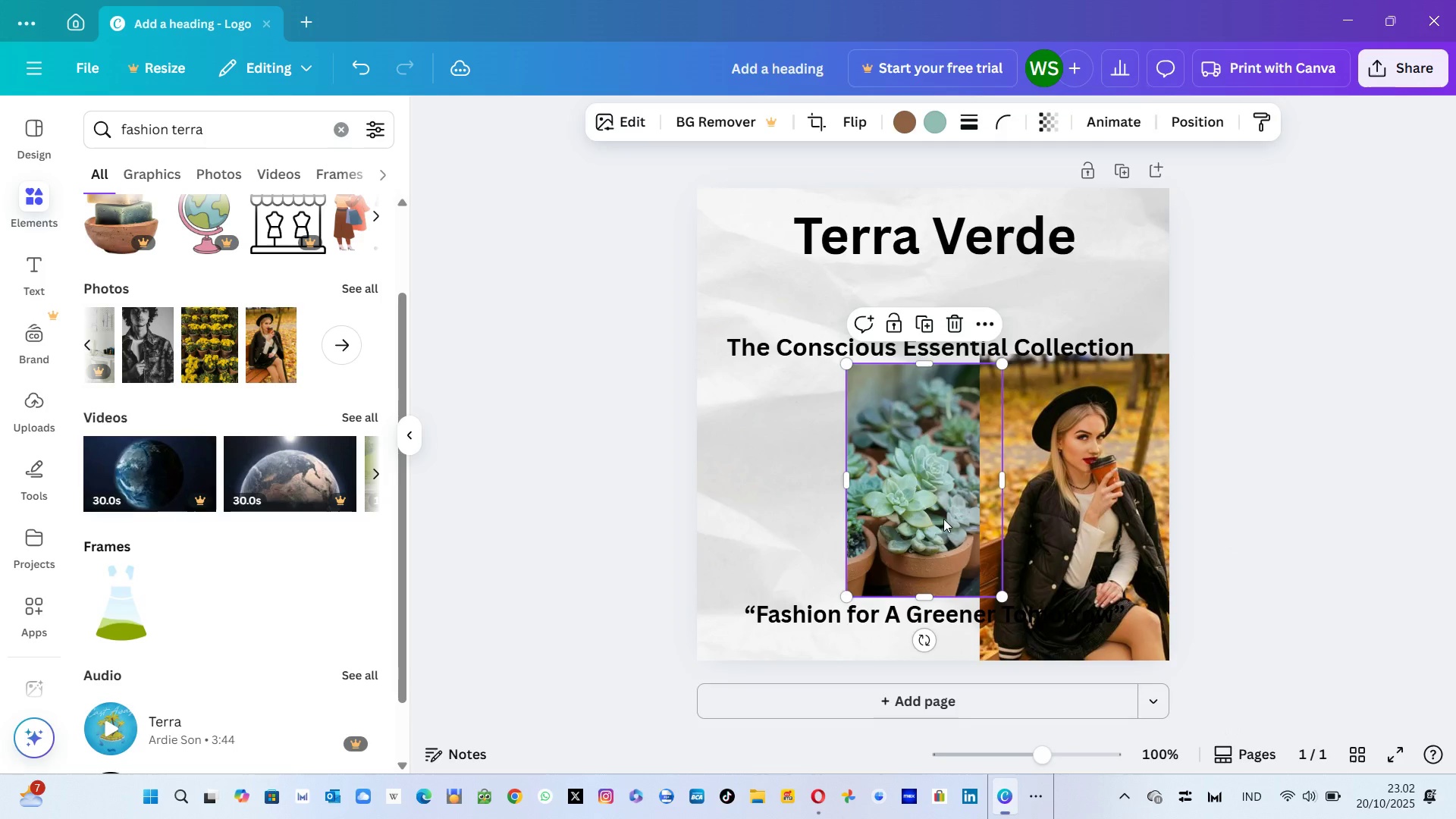 
key(Delete)
 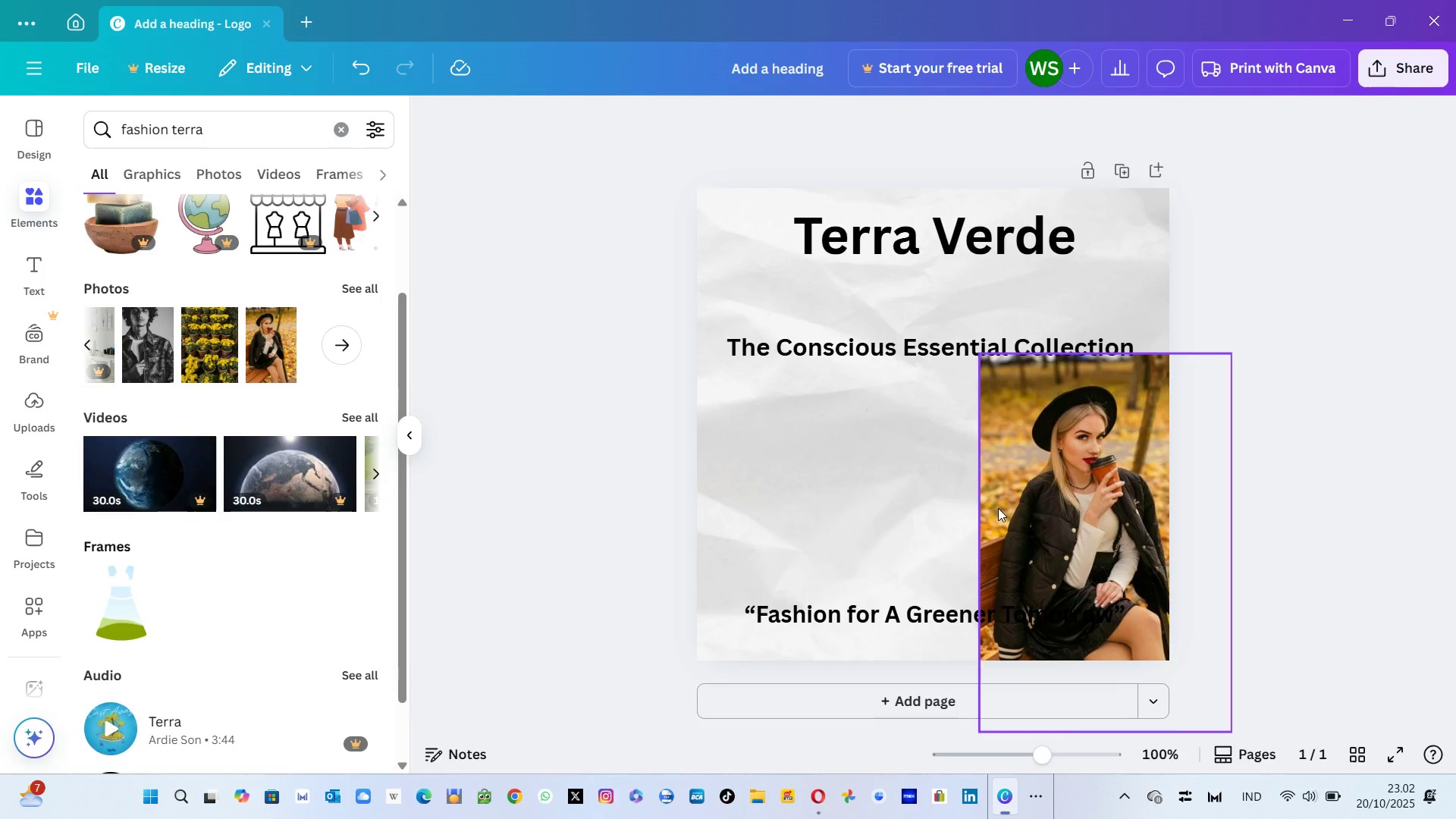 
left_click_drag(start_coordinate=[1026, 501], to_coordinate=[864, 378])
 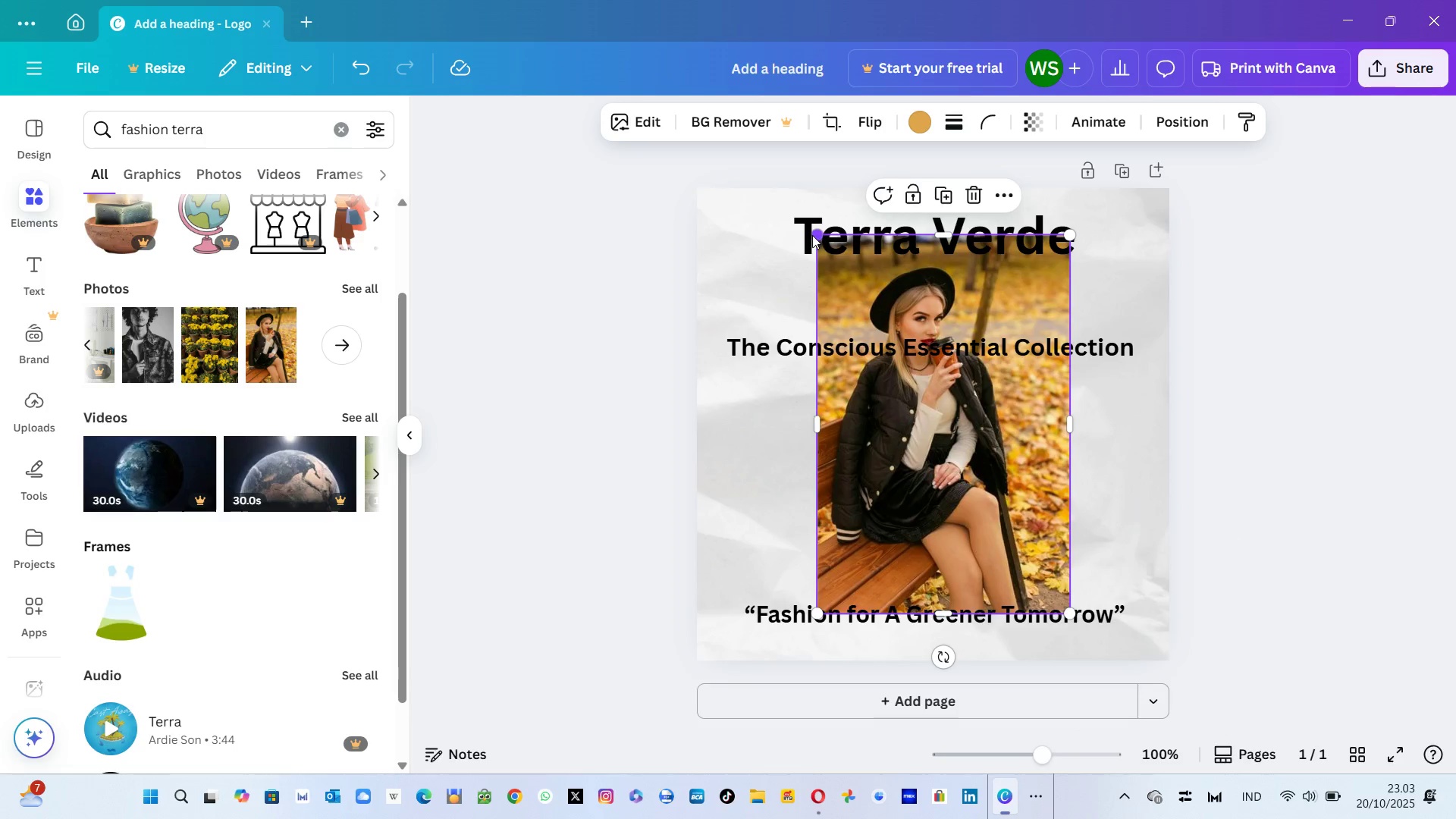 
left_click_drag(start_coordinate=[812, 236], to_coordinate=[899, 377])
 